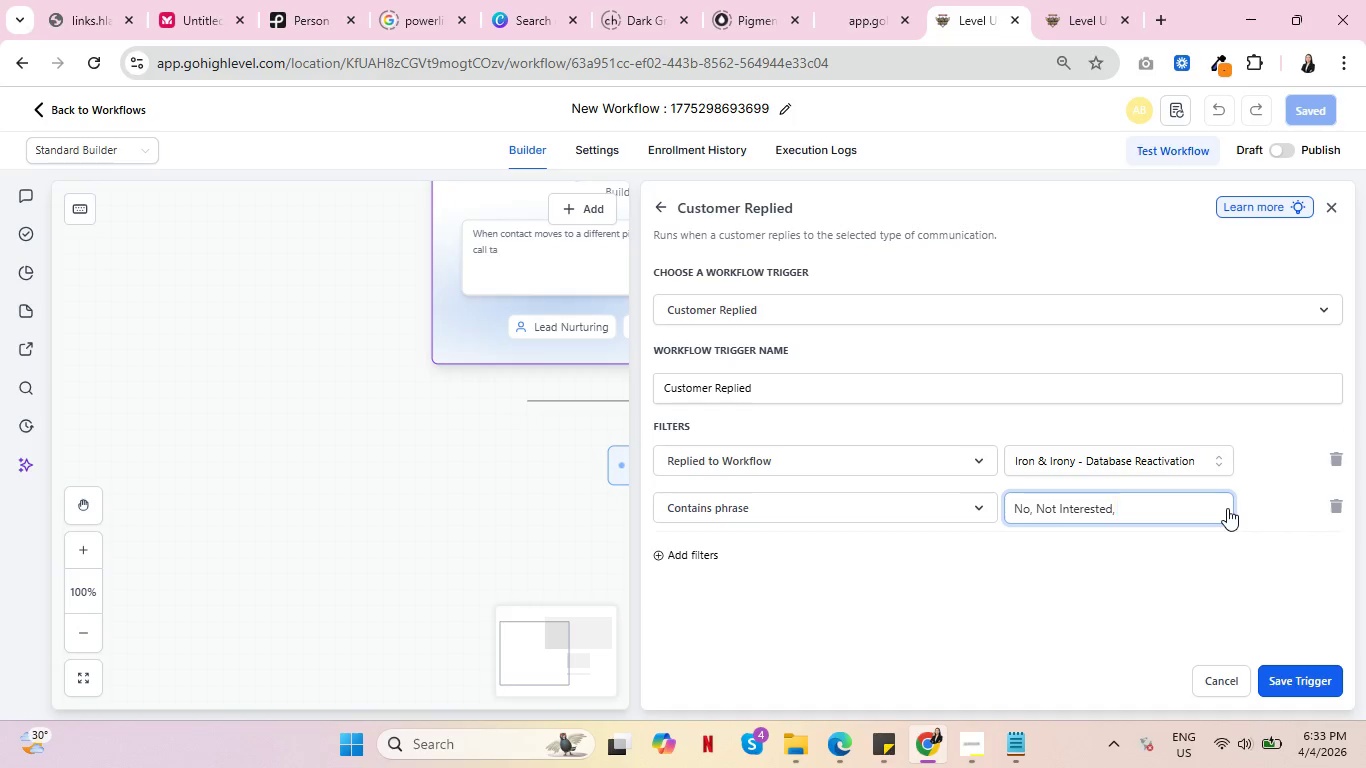 
wait(7.42)
 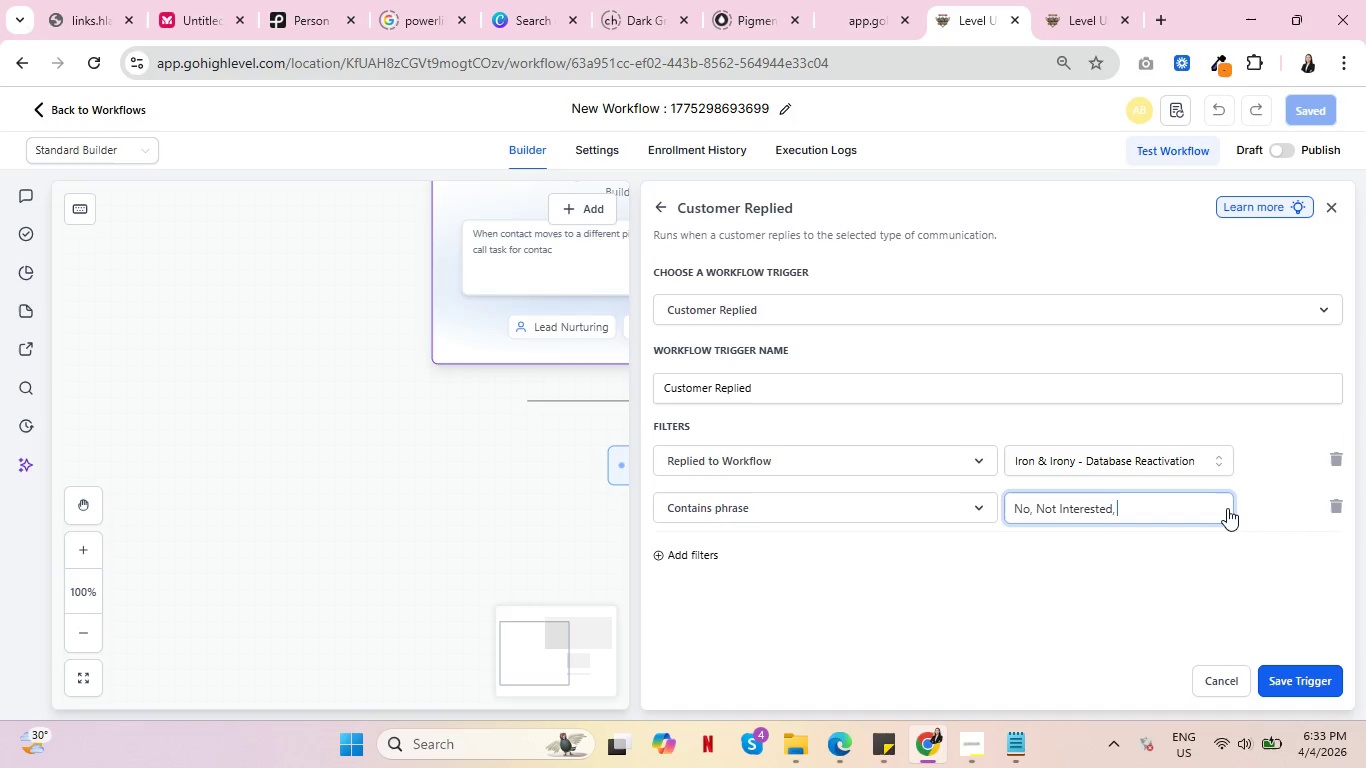 
type(Yes)
key(Backspace)
key(Backspace)
key(Backspace)
type(Remove, Opt Out)
 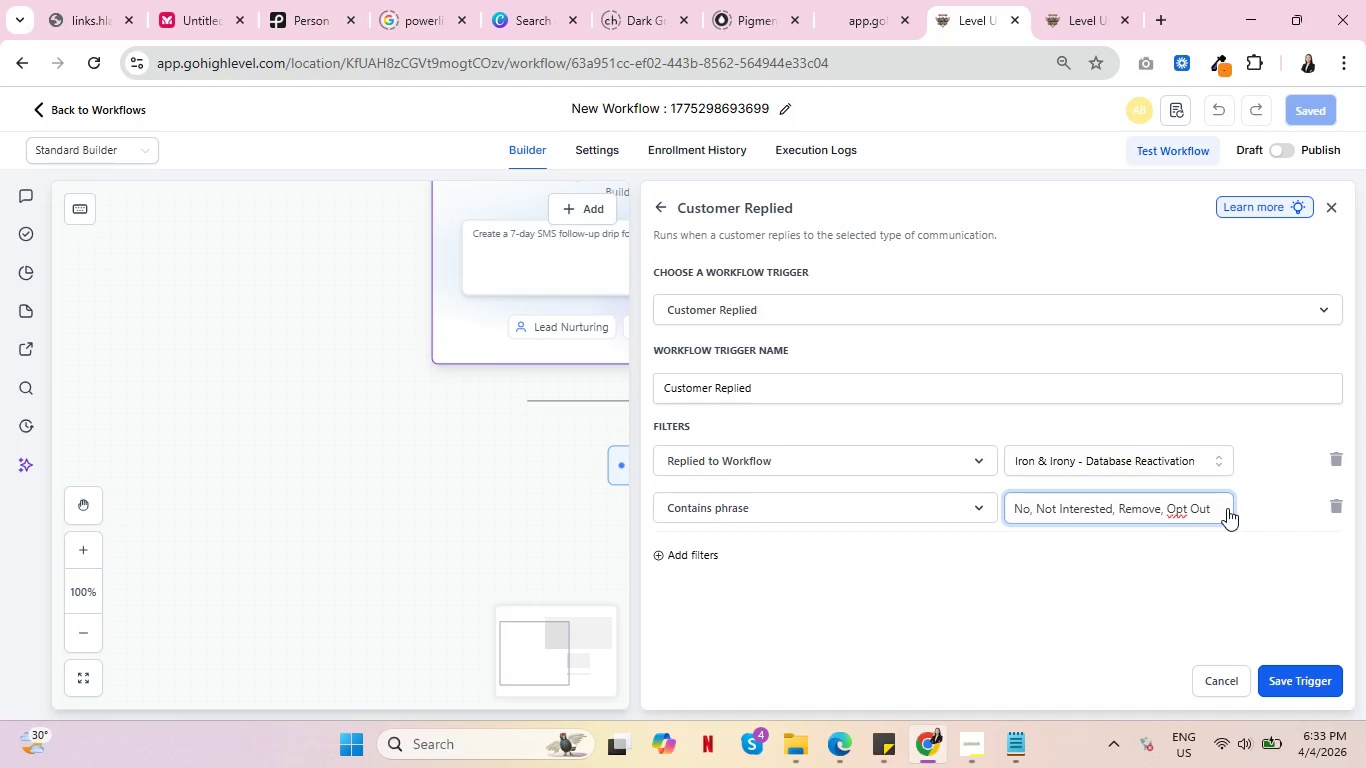 
left_click([697, 559])
 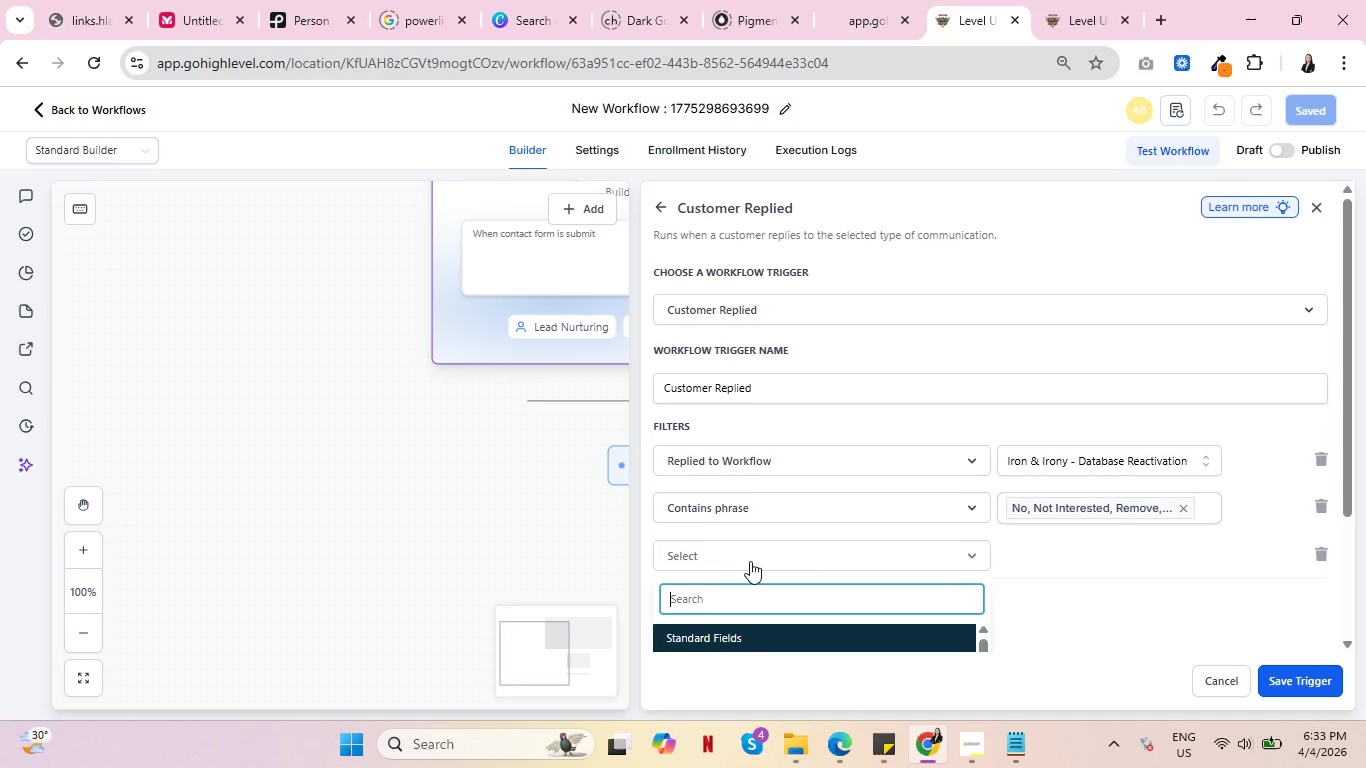 
scroll: coordinate [784, 509], scroll_direction: down, amount: 4.0
 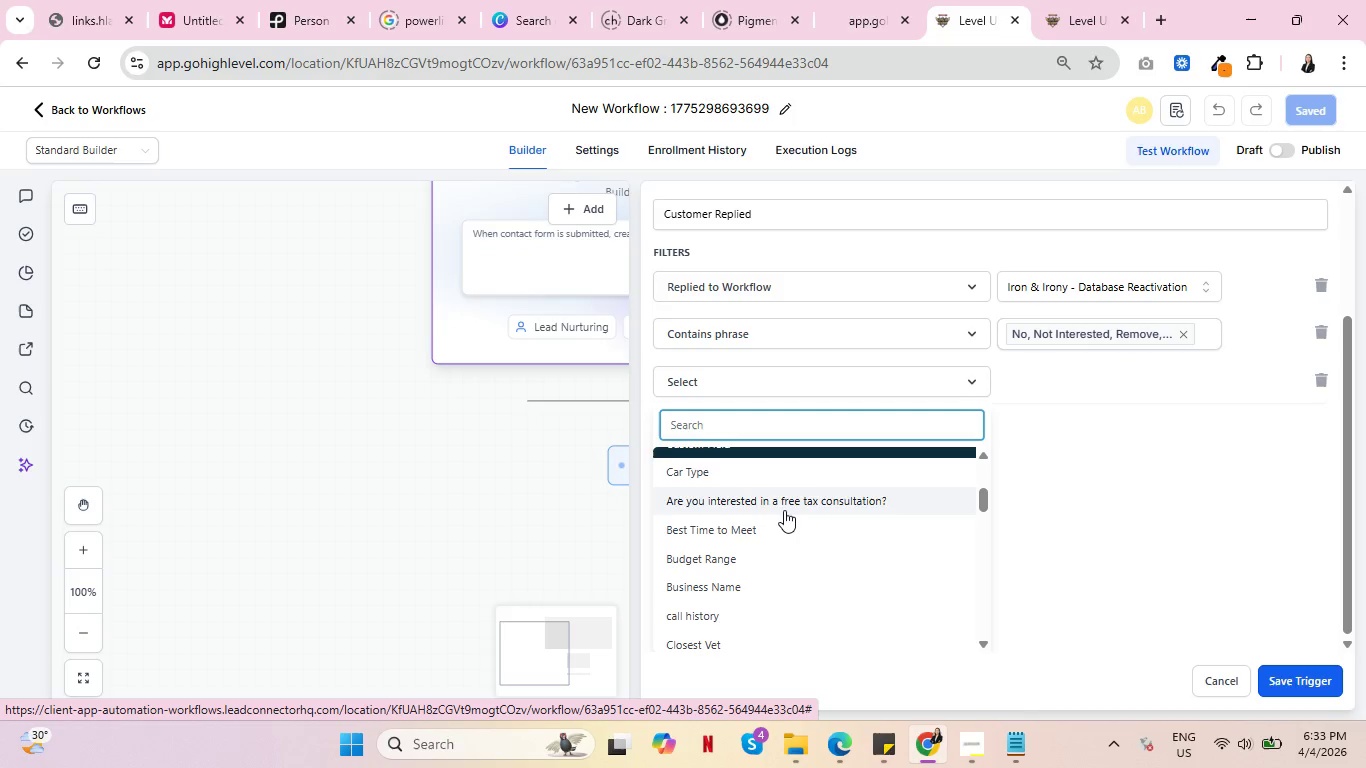 
scroll: coordinate [785, 510], scroll_direction: up, amount: 4.0
 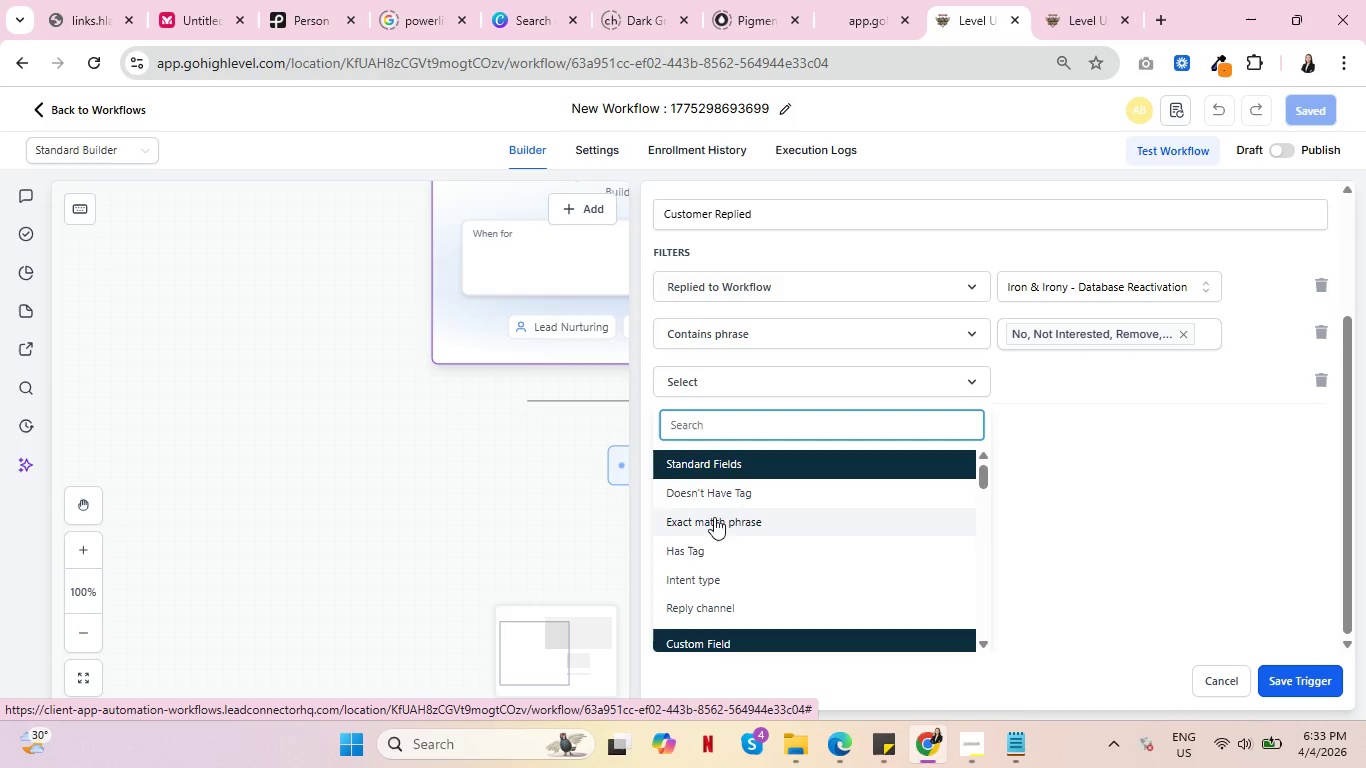 
left_click([697, 548])
 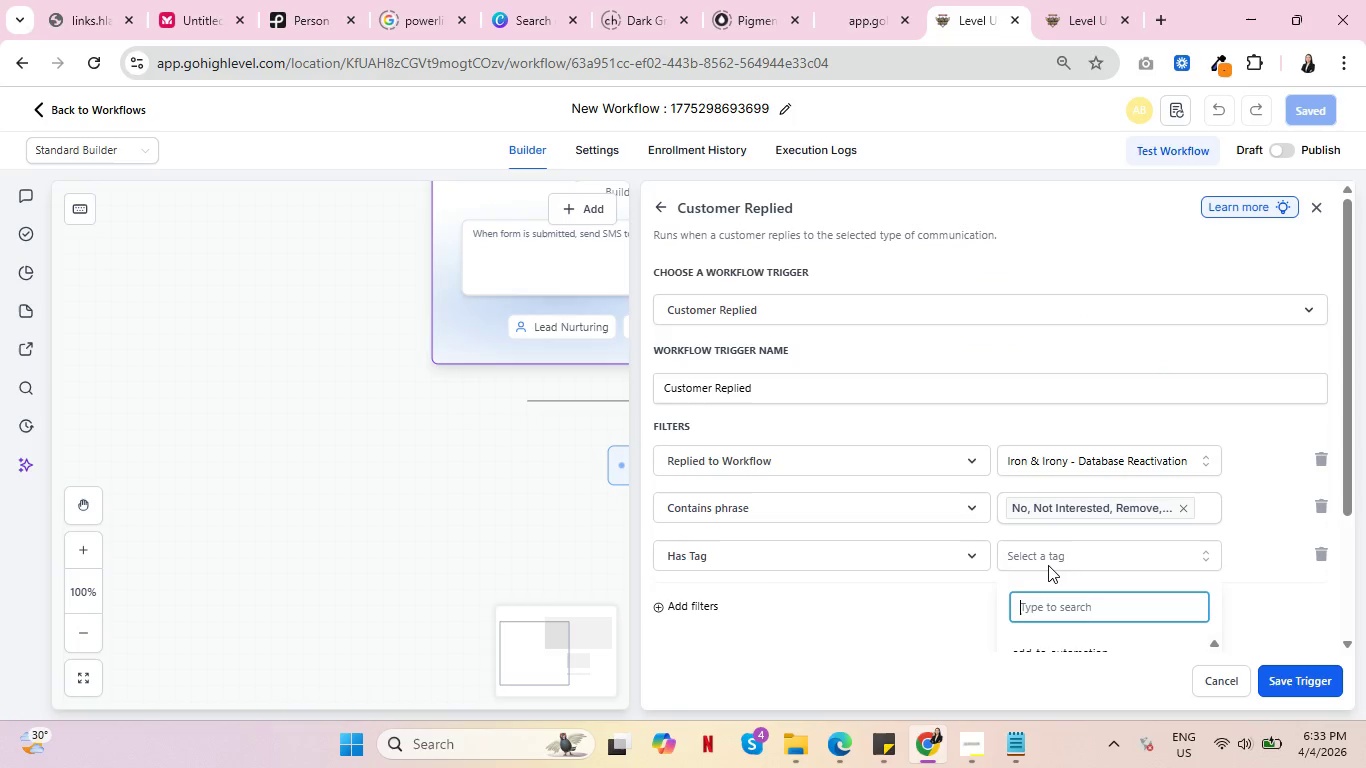 
scroll: coordinate [1149, 476], scroll_direction: down, amount: 5.0
 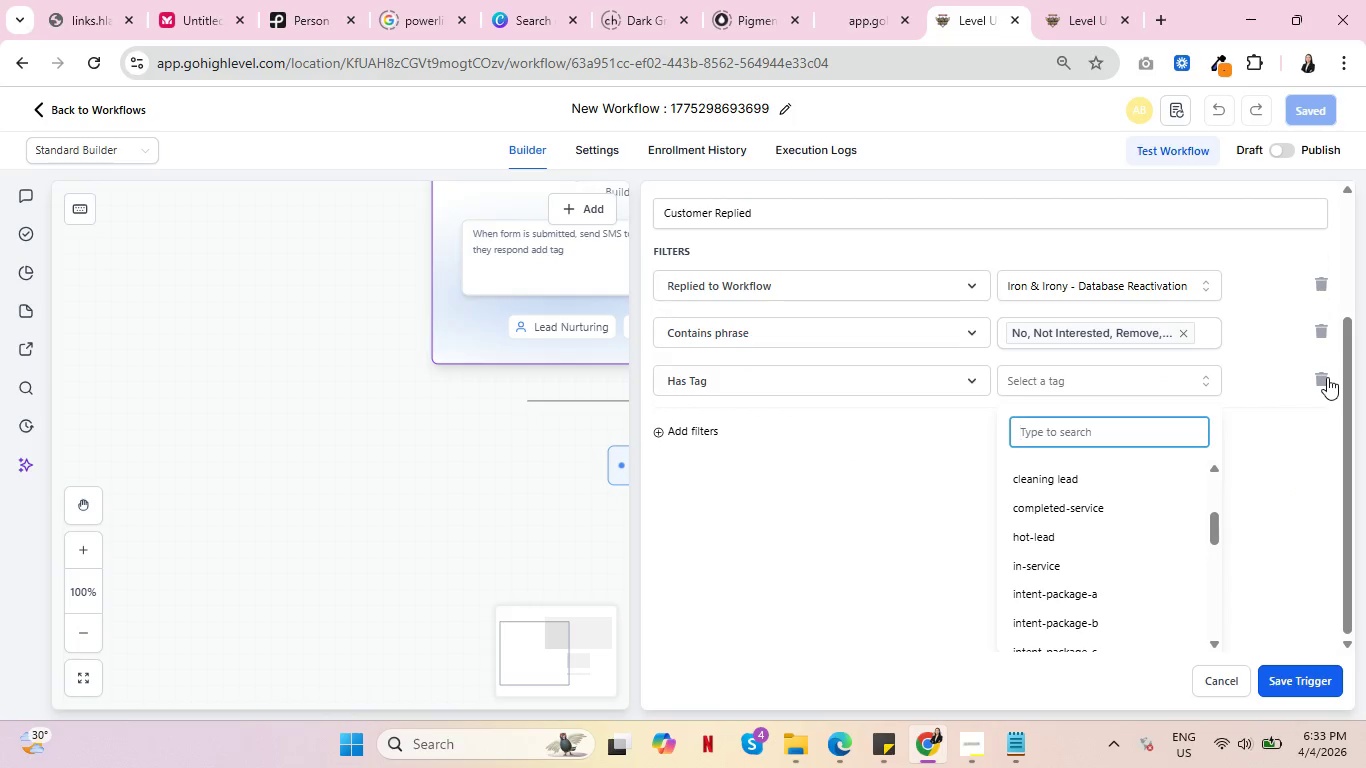 
left_click([1327, 377])
 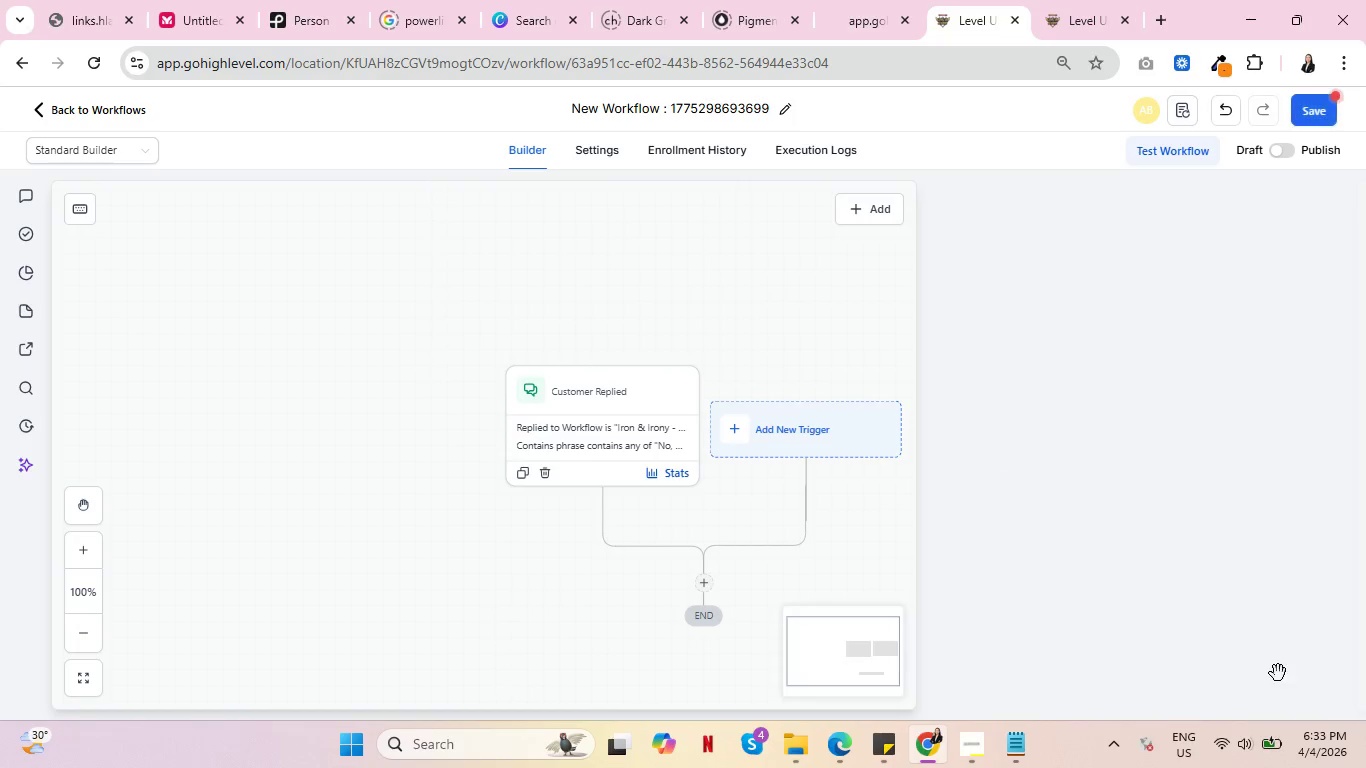 
scroll: coordinate [908, 436], scroll_direction: down, amount: 1.0
 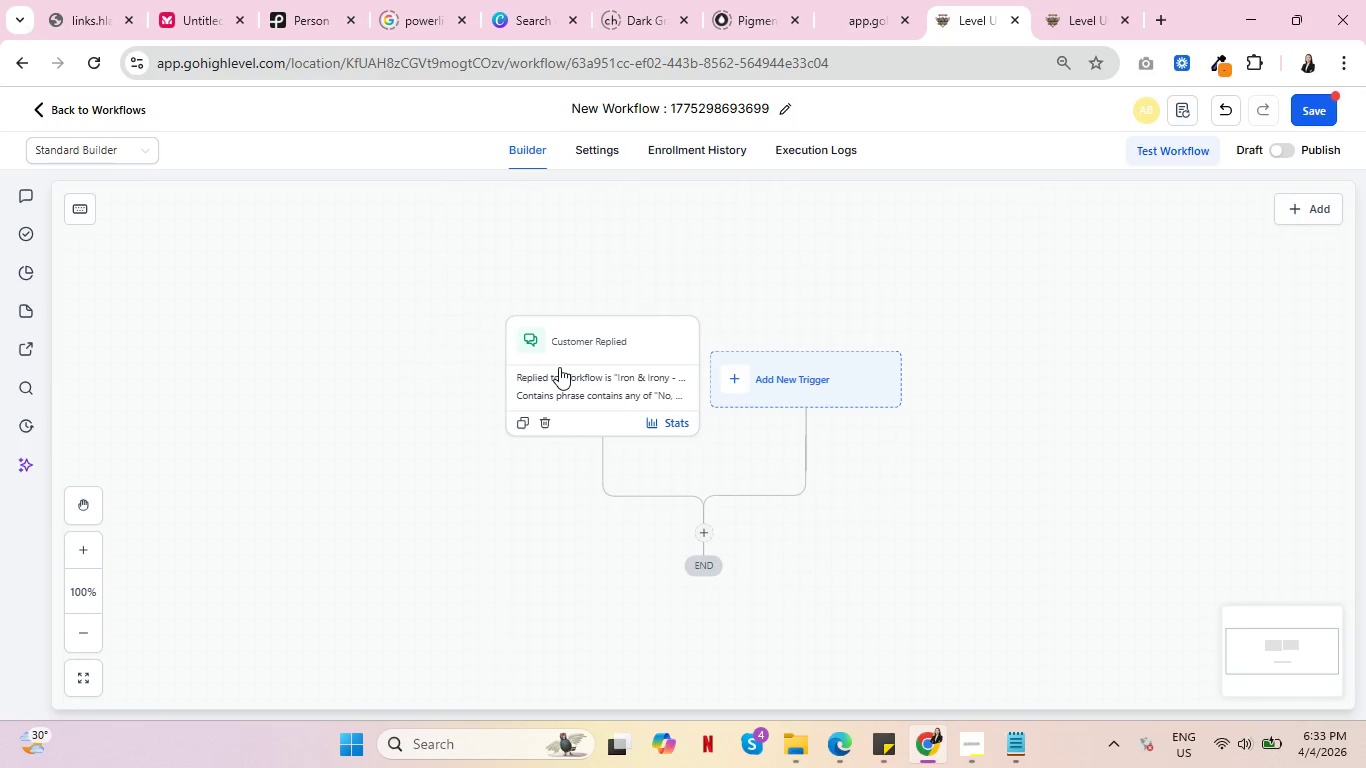 
left_click([559, 367])
 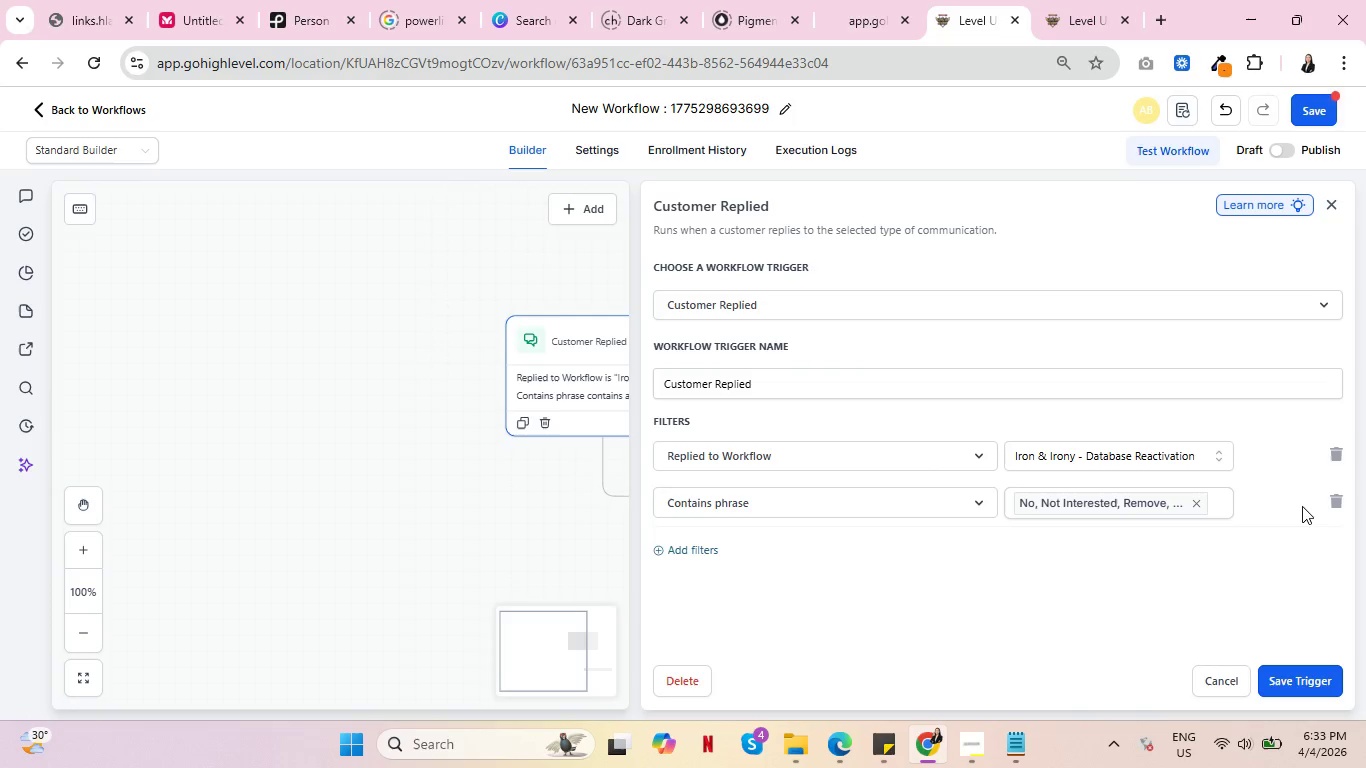 
left_click([1334, 499])
 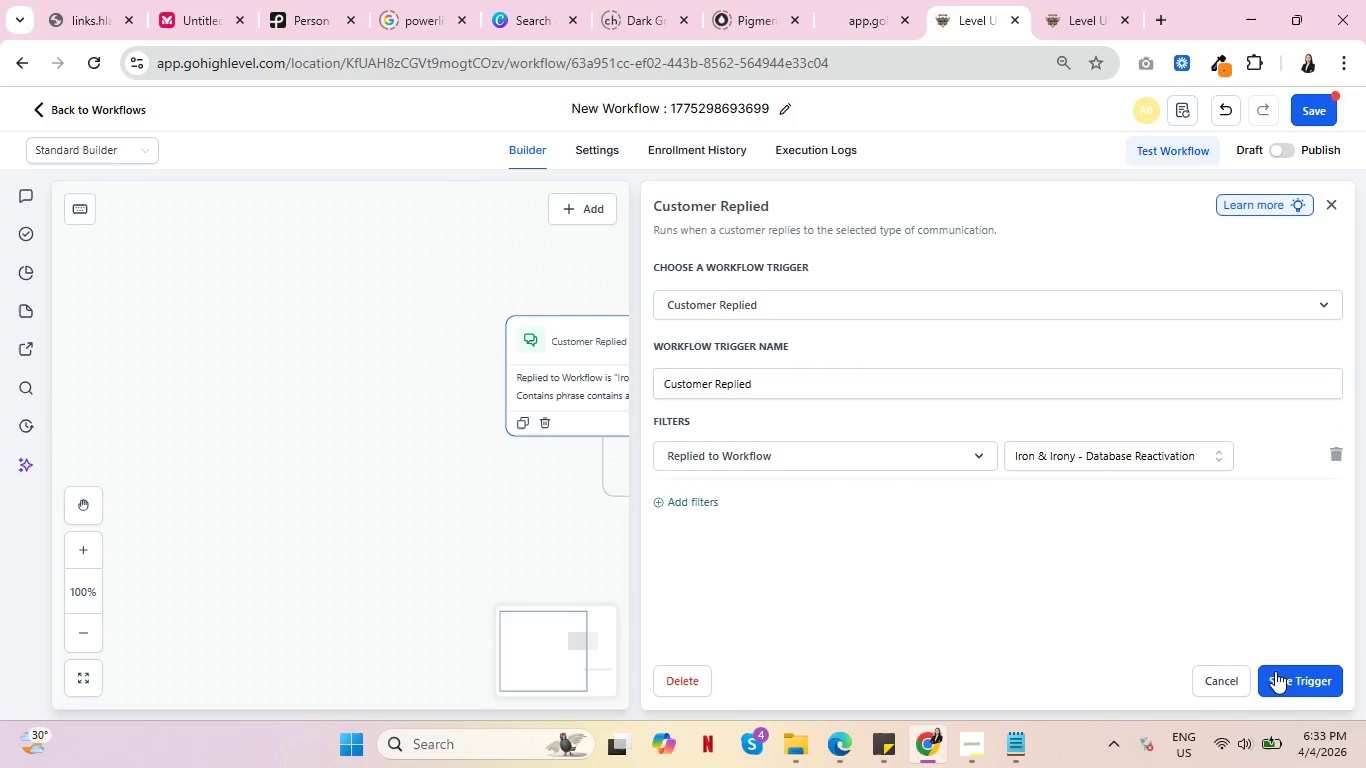 
left_click([1282, 695])
 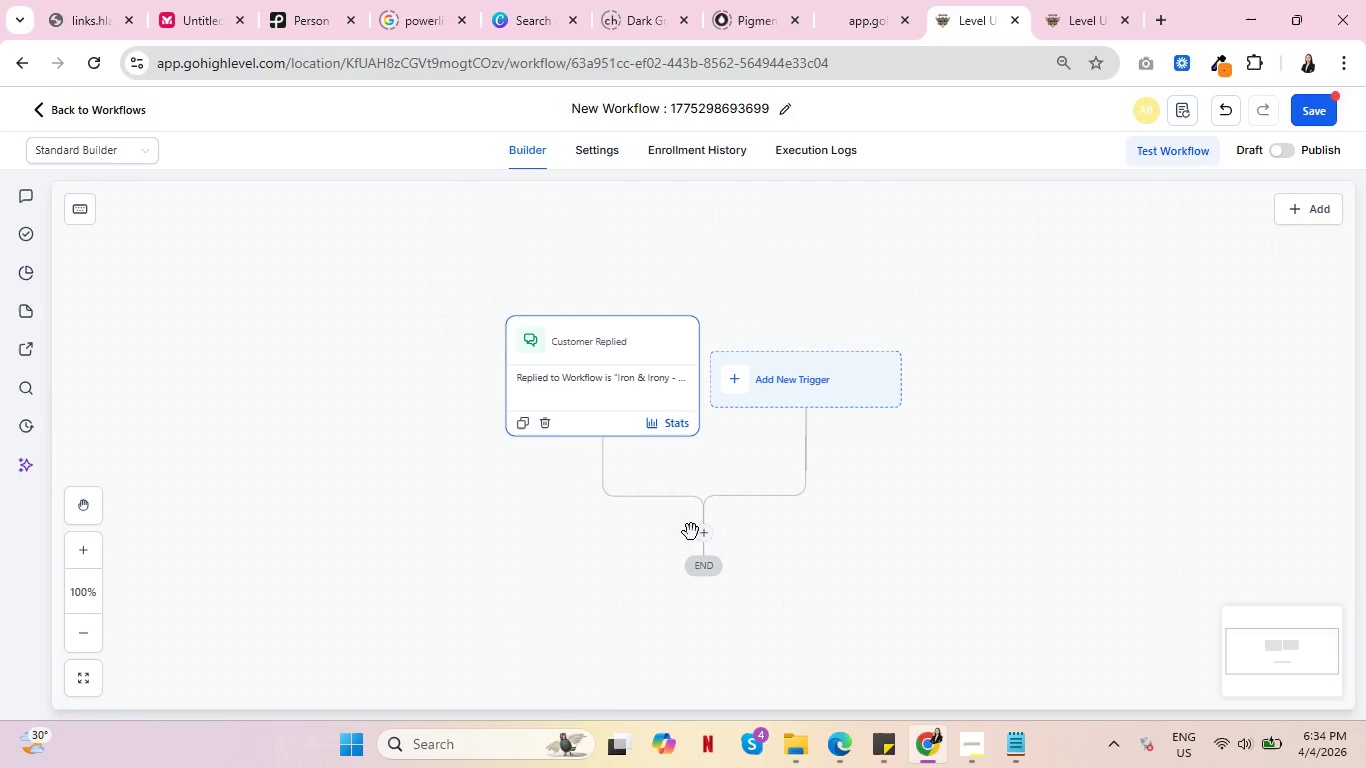 
left_click([704, 537])
 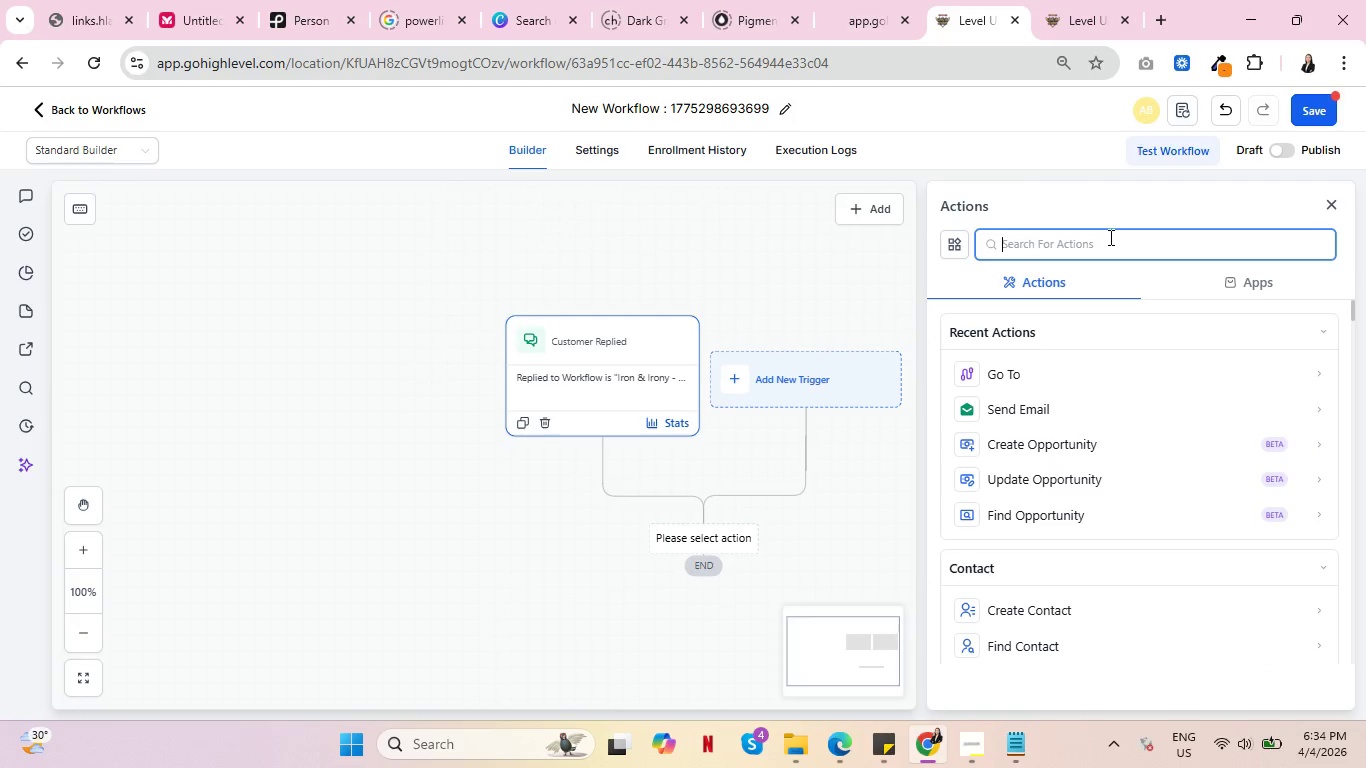 
type(if)
 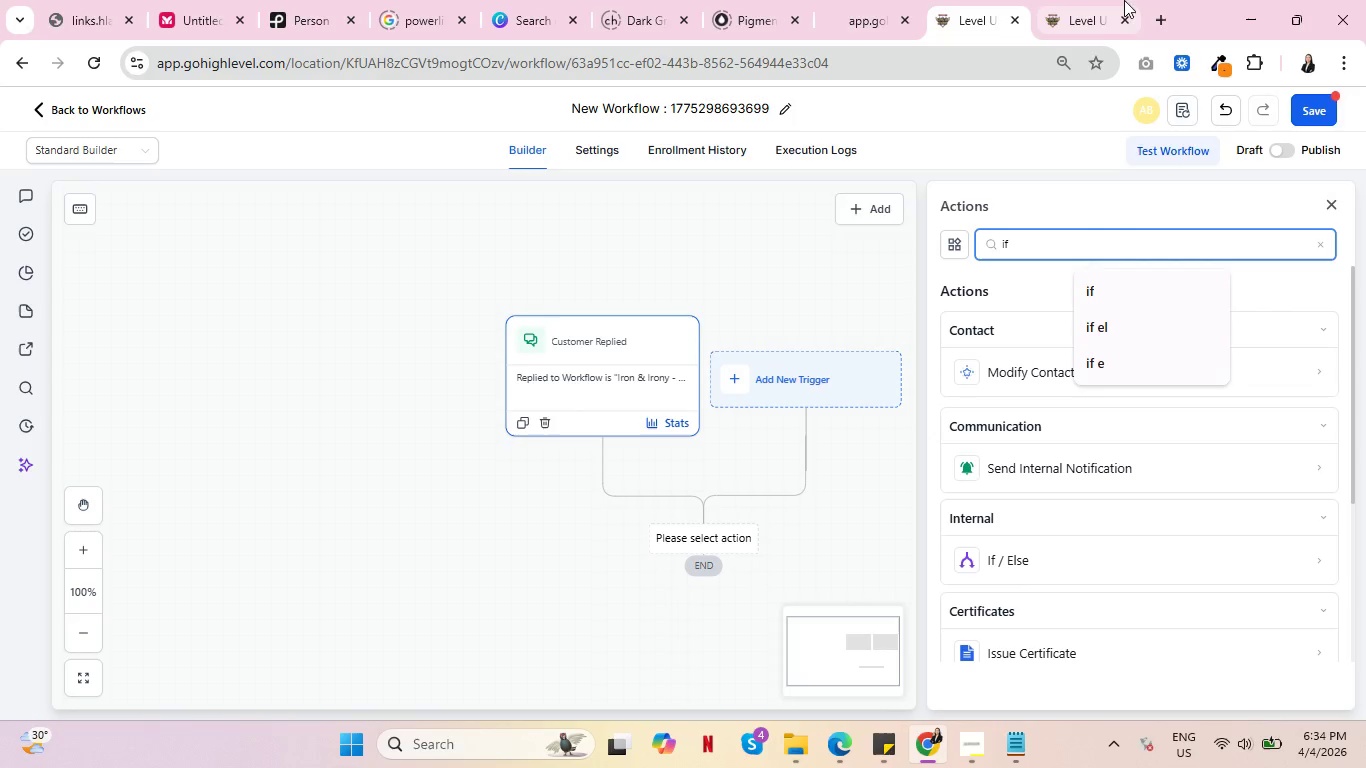 
left_click([1073, 0])
 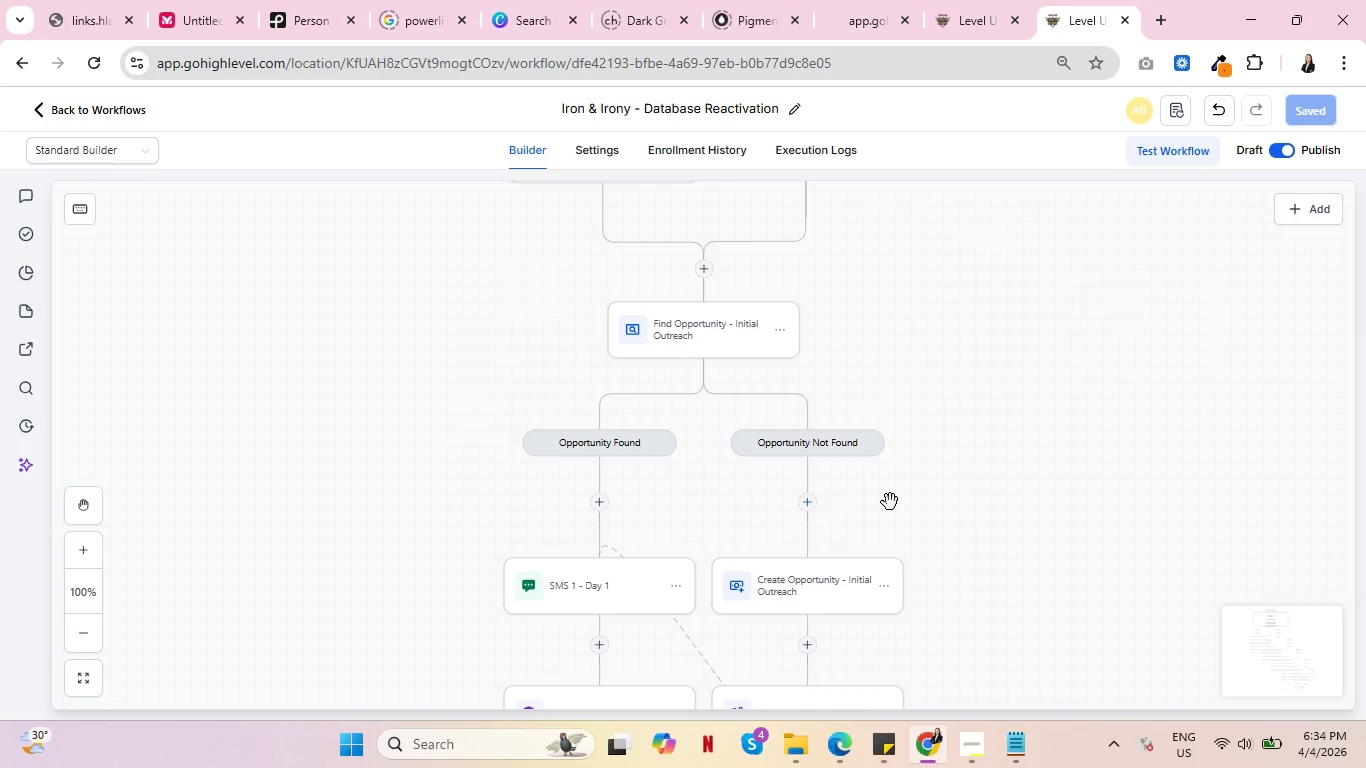 
scroll: coordinate [1014, 481], scroll_direction: down, amount: 10.0
 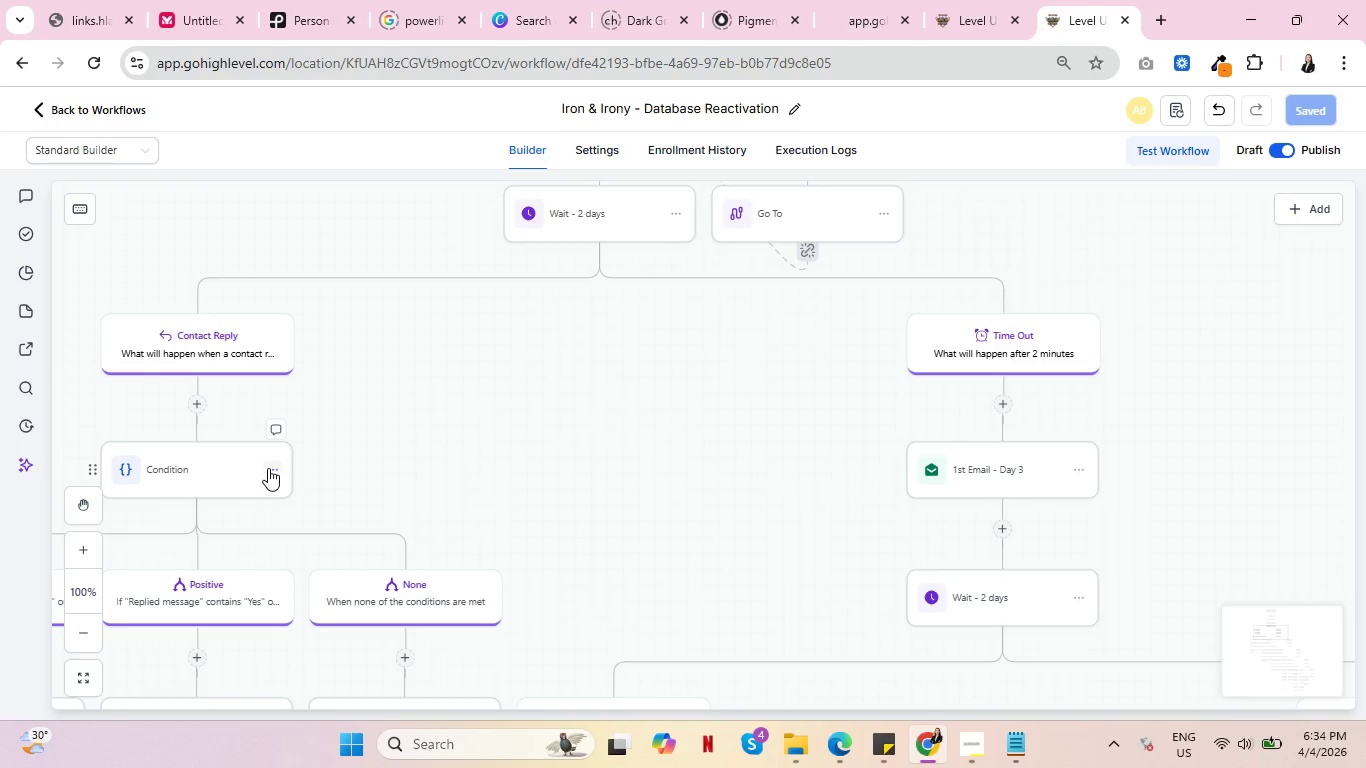 
left_click([270, 466])
 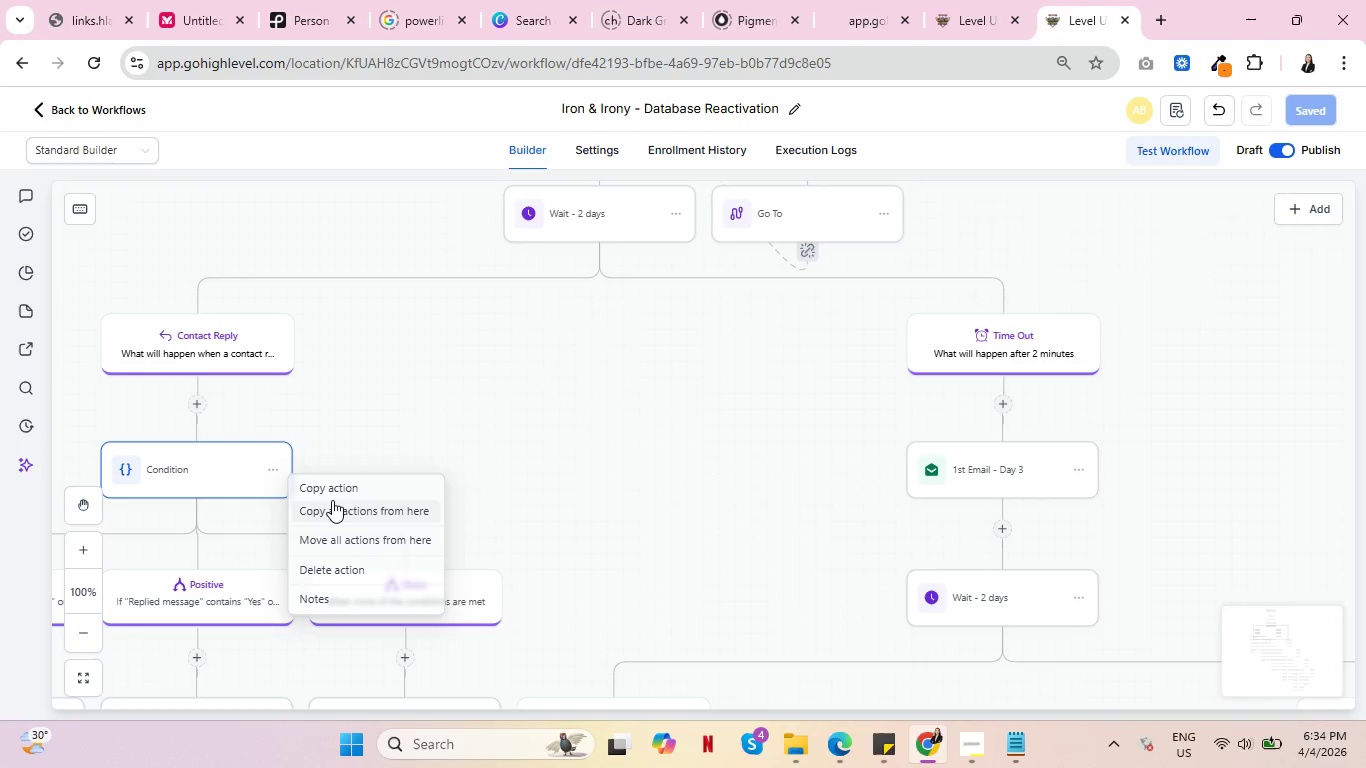 
left_click([347, 508])
 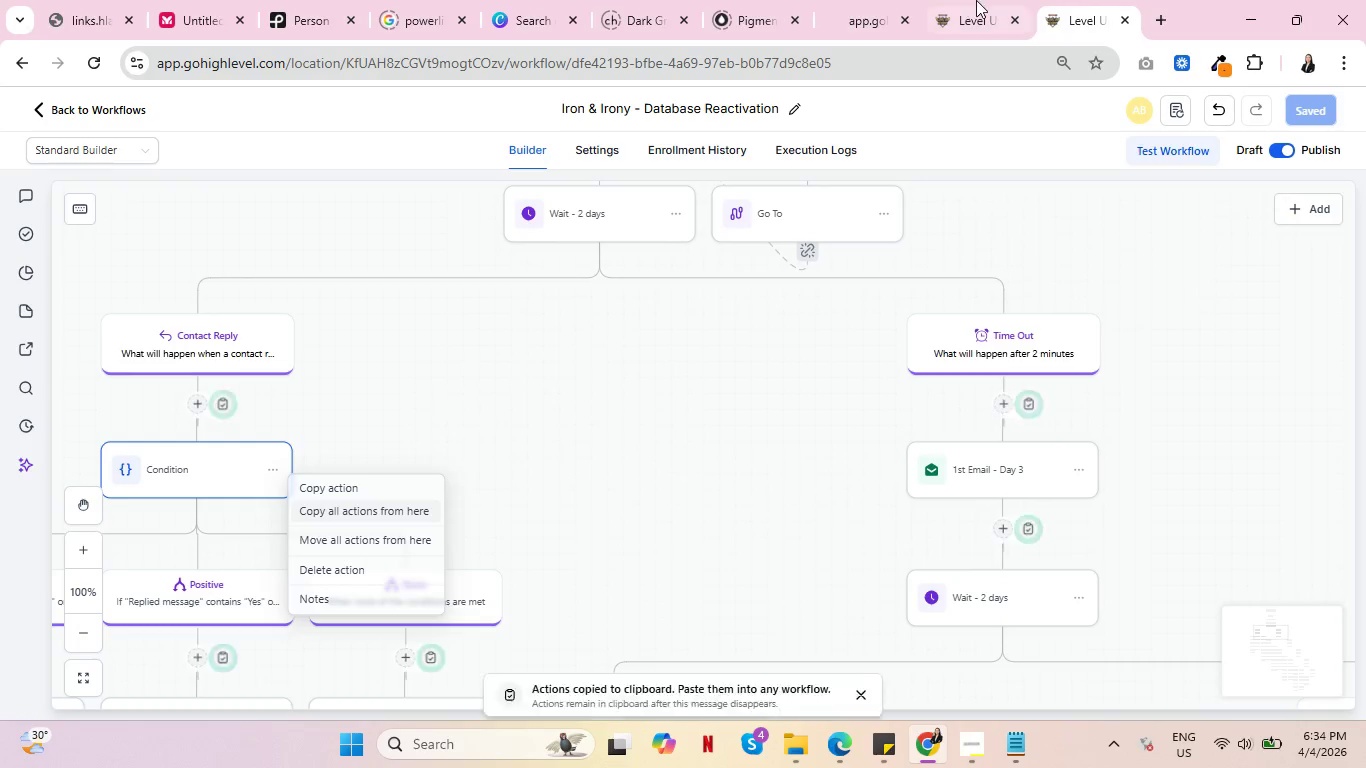 
left_click([976, 0])
 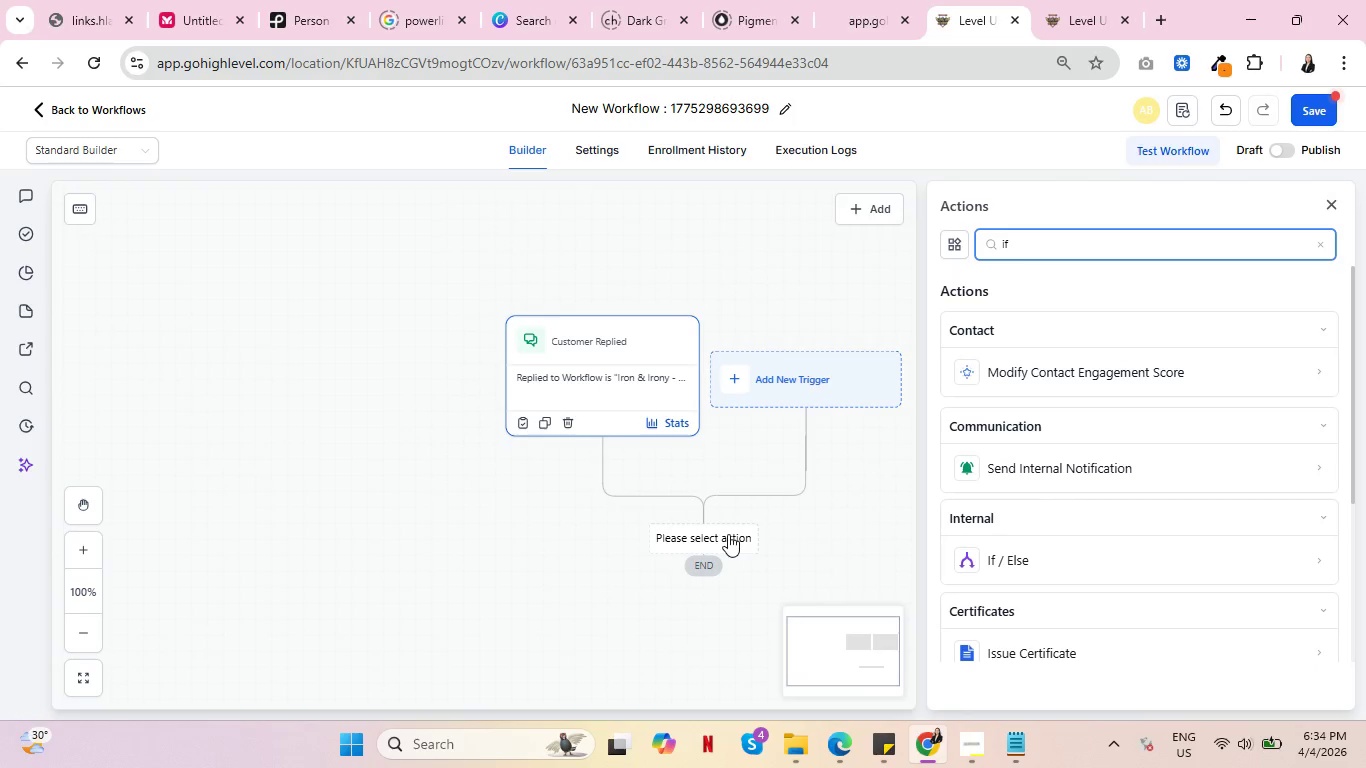 
left_click([700, 534])
 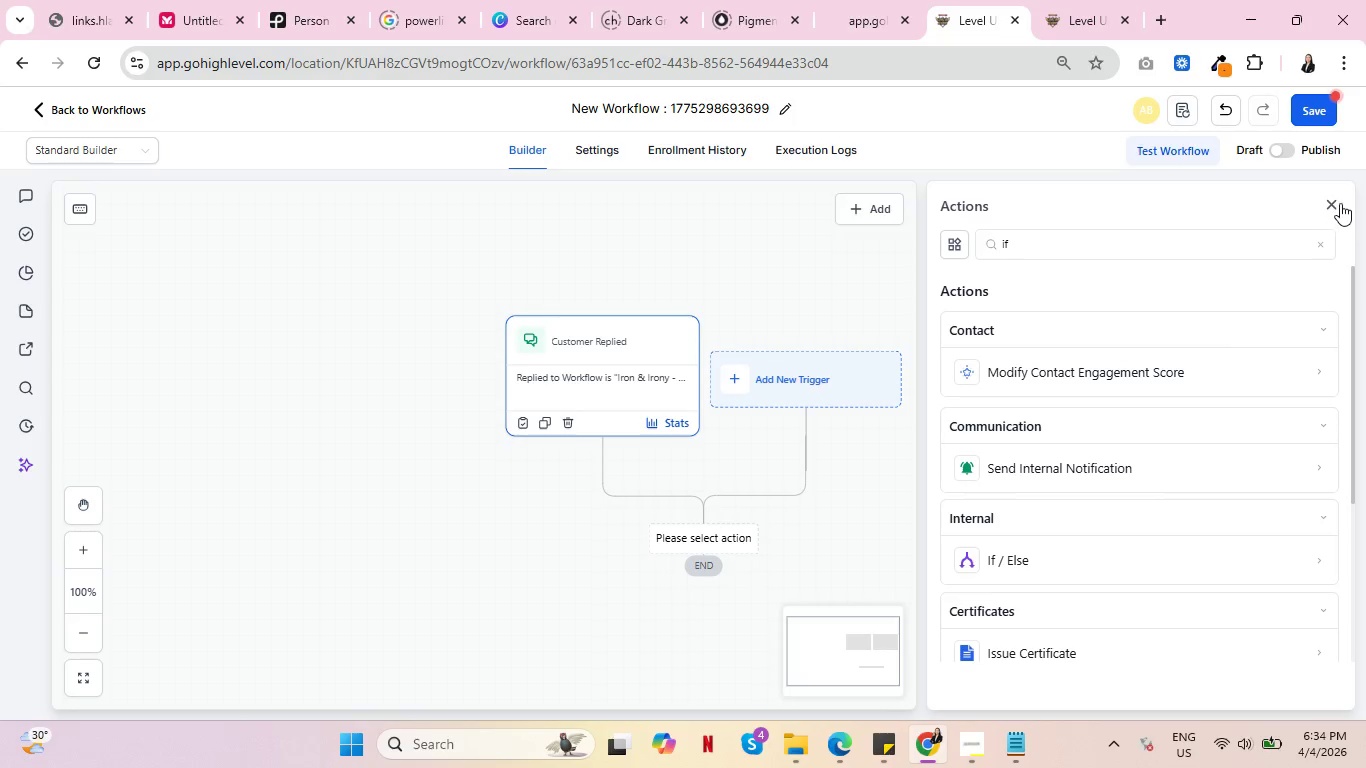 
left_click([1337, 203])
 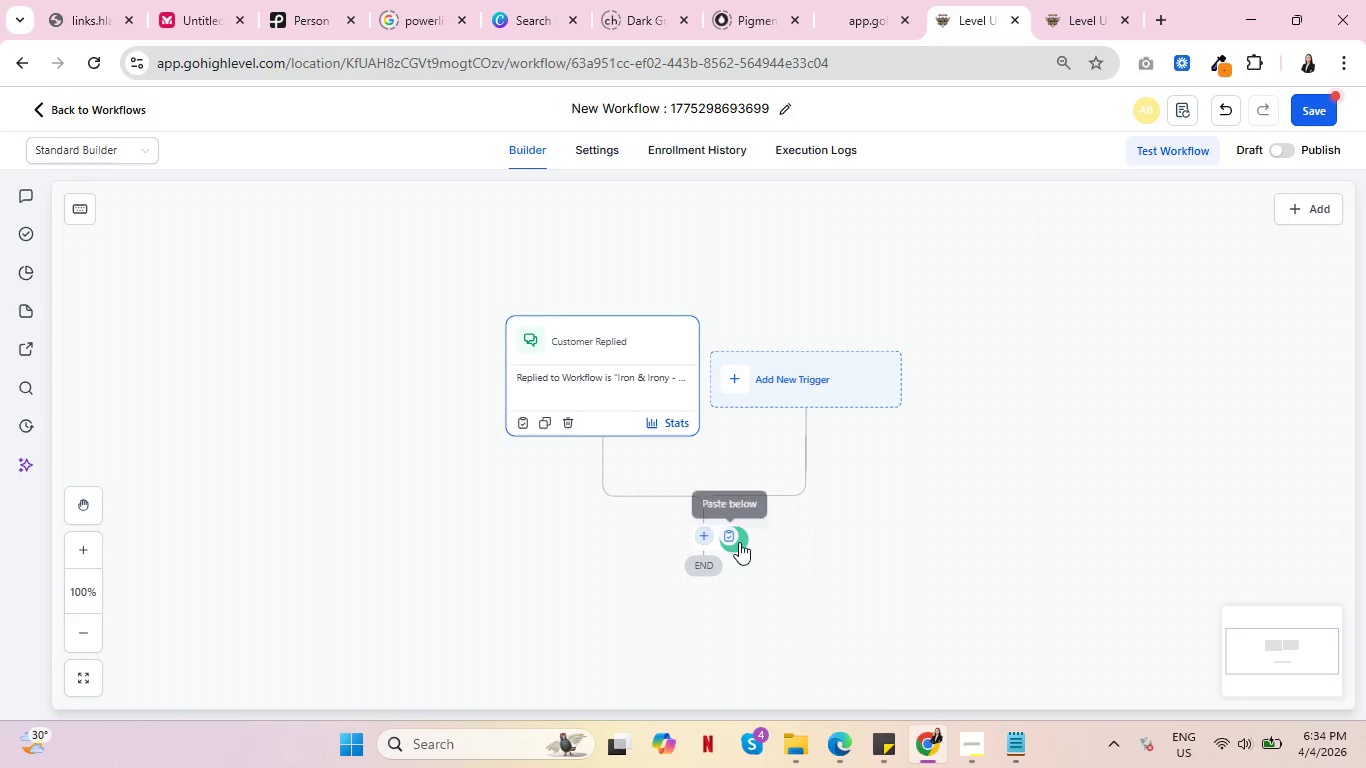 
left_click([727, 535])
 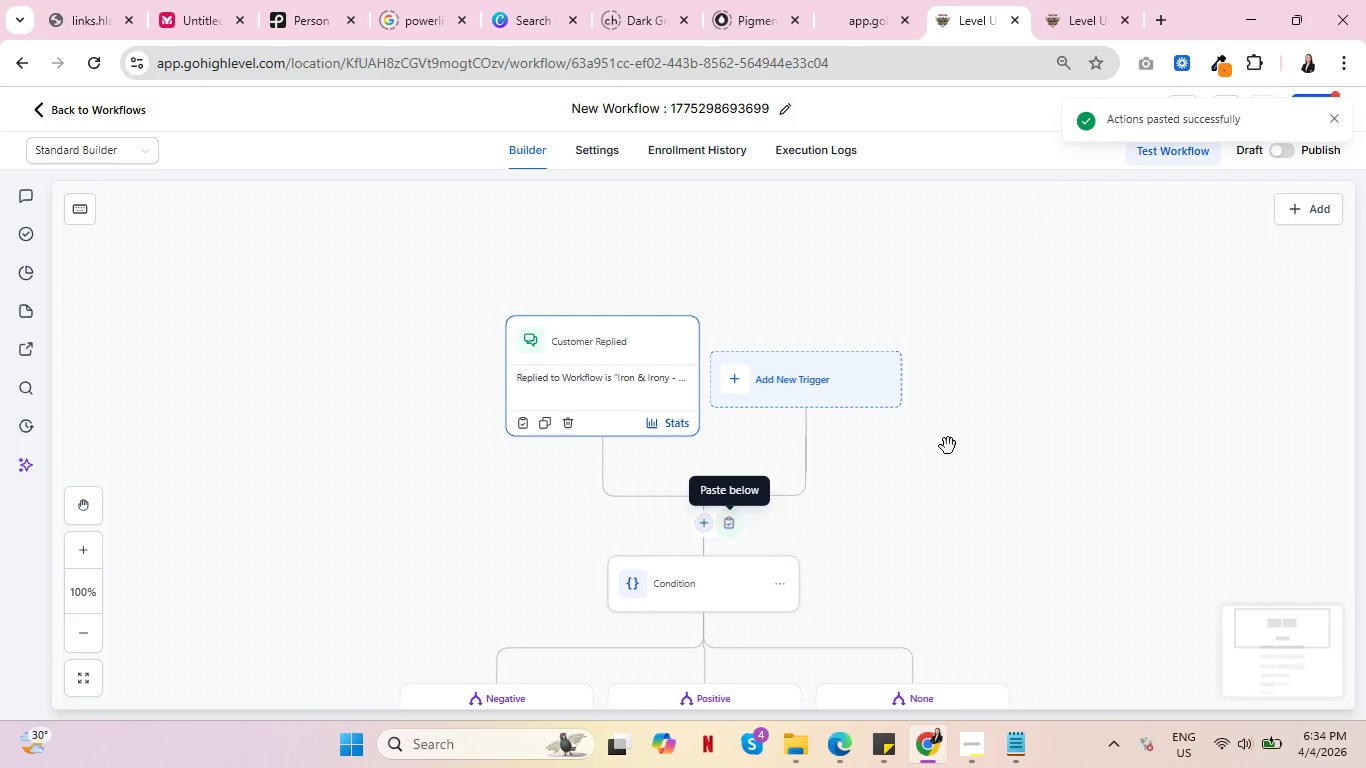 
scroll: coordinate [996, 434], scroll_direction: down, amount: 14.0
 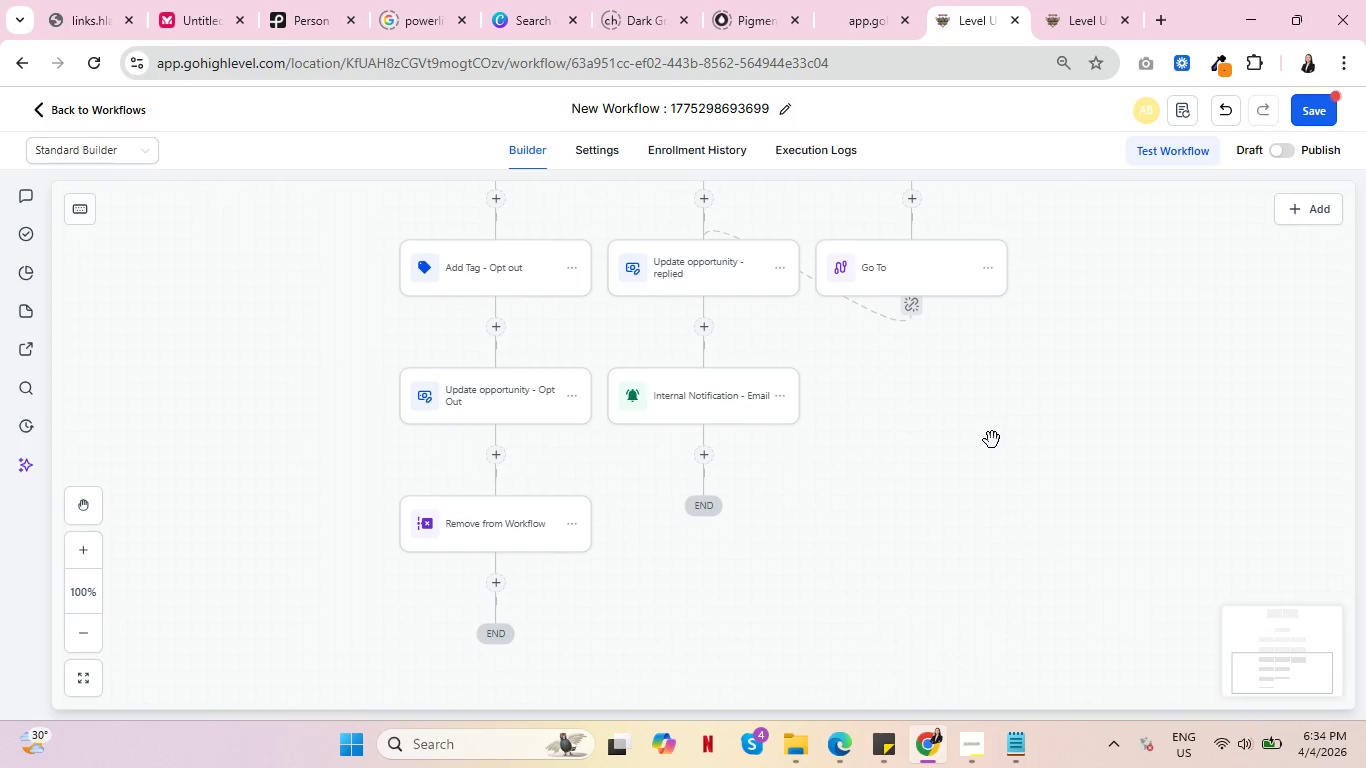 
scroll: coordinate [984, 451], scroll_direction: up, amount: 13.0
 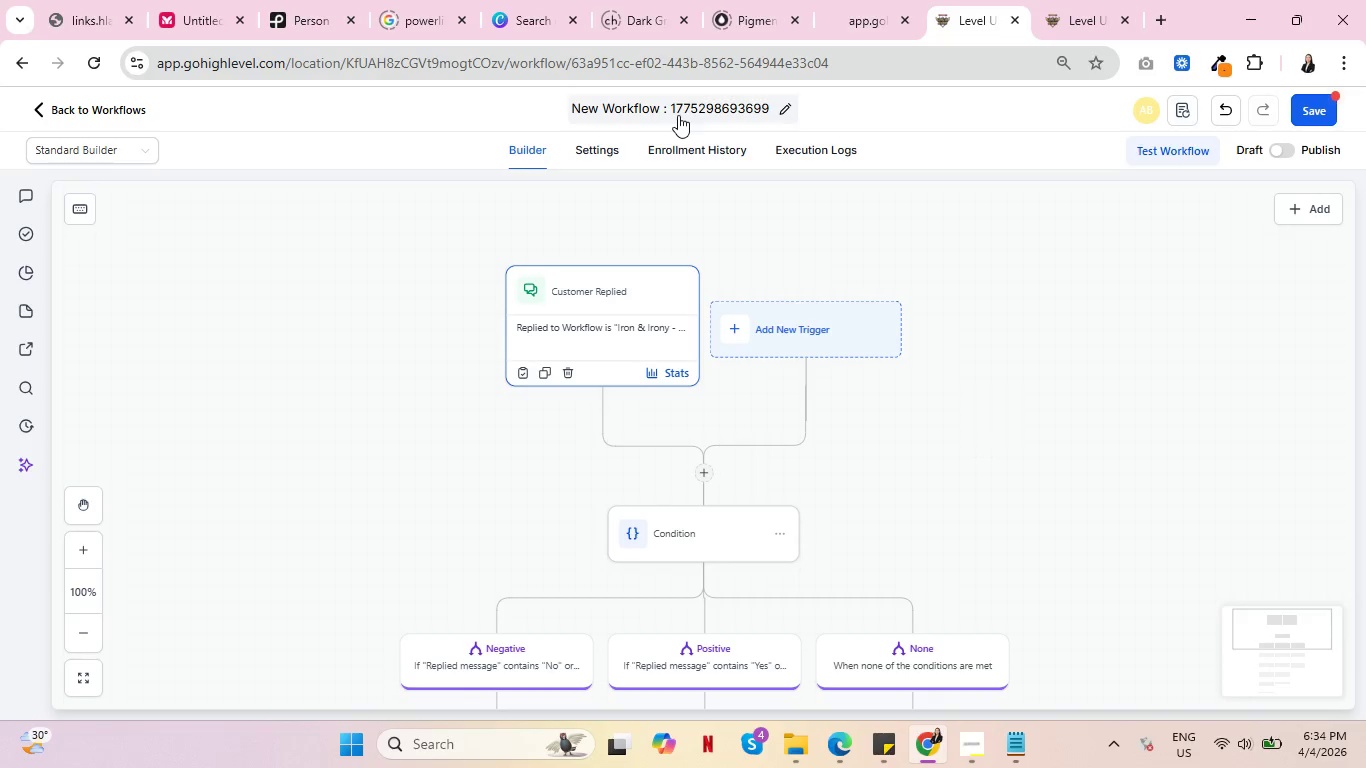 
left_click([678, 115])
 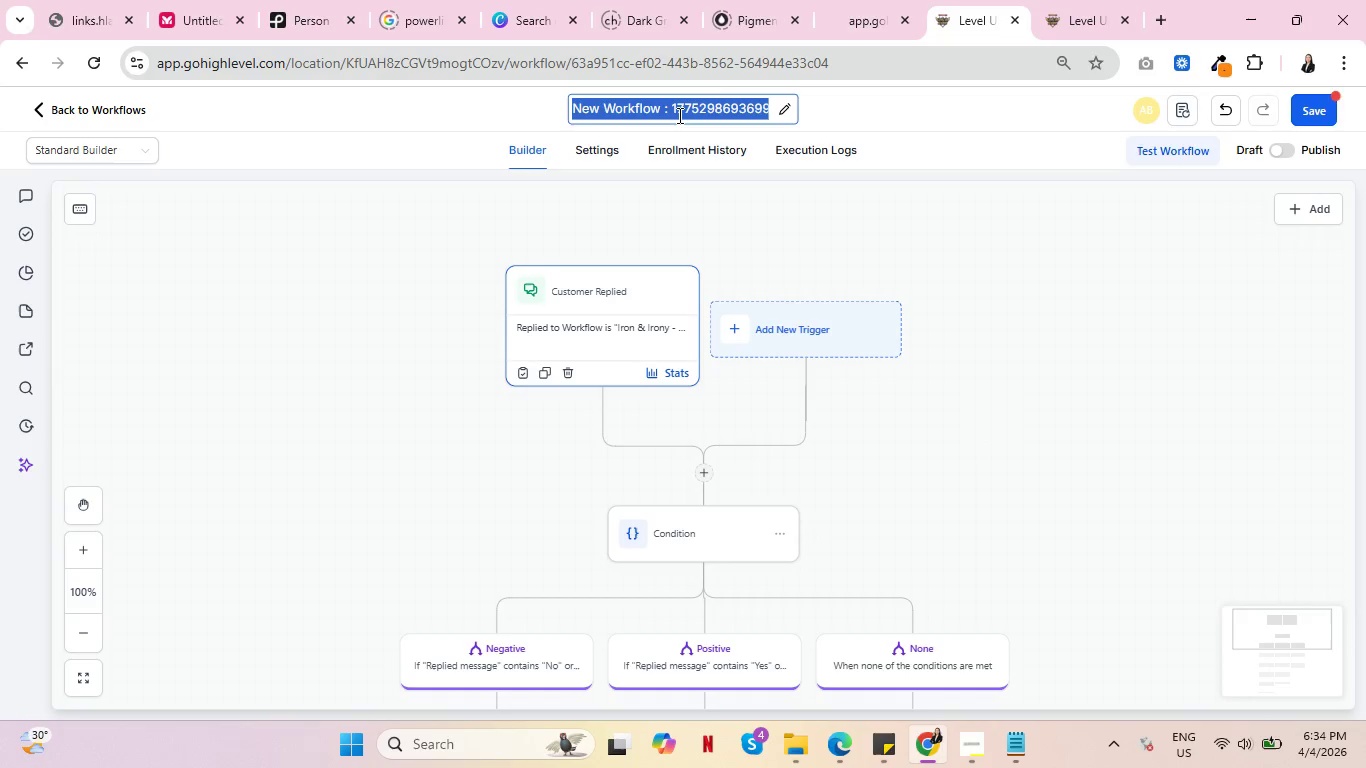 
type(C)
key(Backspace)
key(Backspace)
type(Iorn)
key(Backspace)
key(Backspace)
key(Backspace)
type(ron an)
key(Backspace)
key(Backspace)
type(& Iroy)
key(Backspace)
type(ny - Reply Handler)
 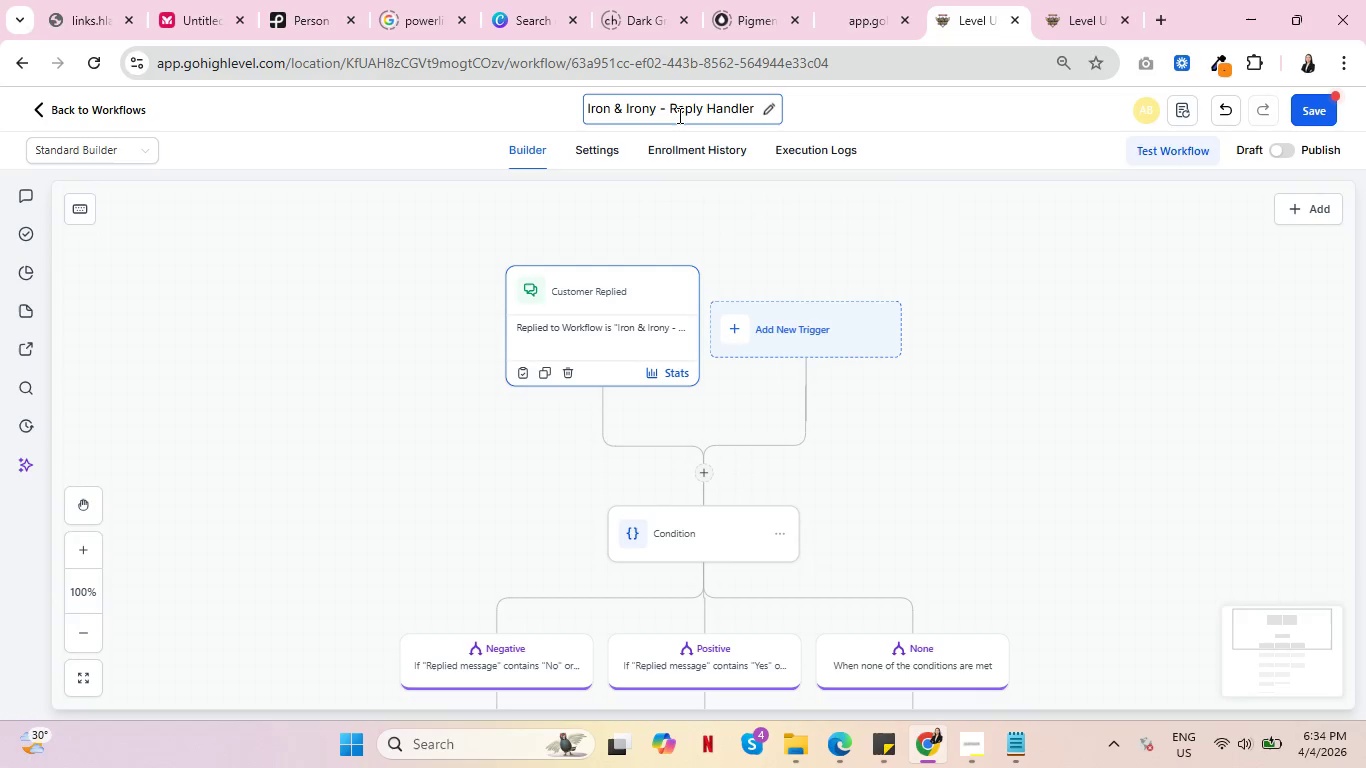 
left_click([1049, 283])
 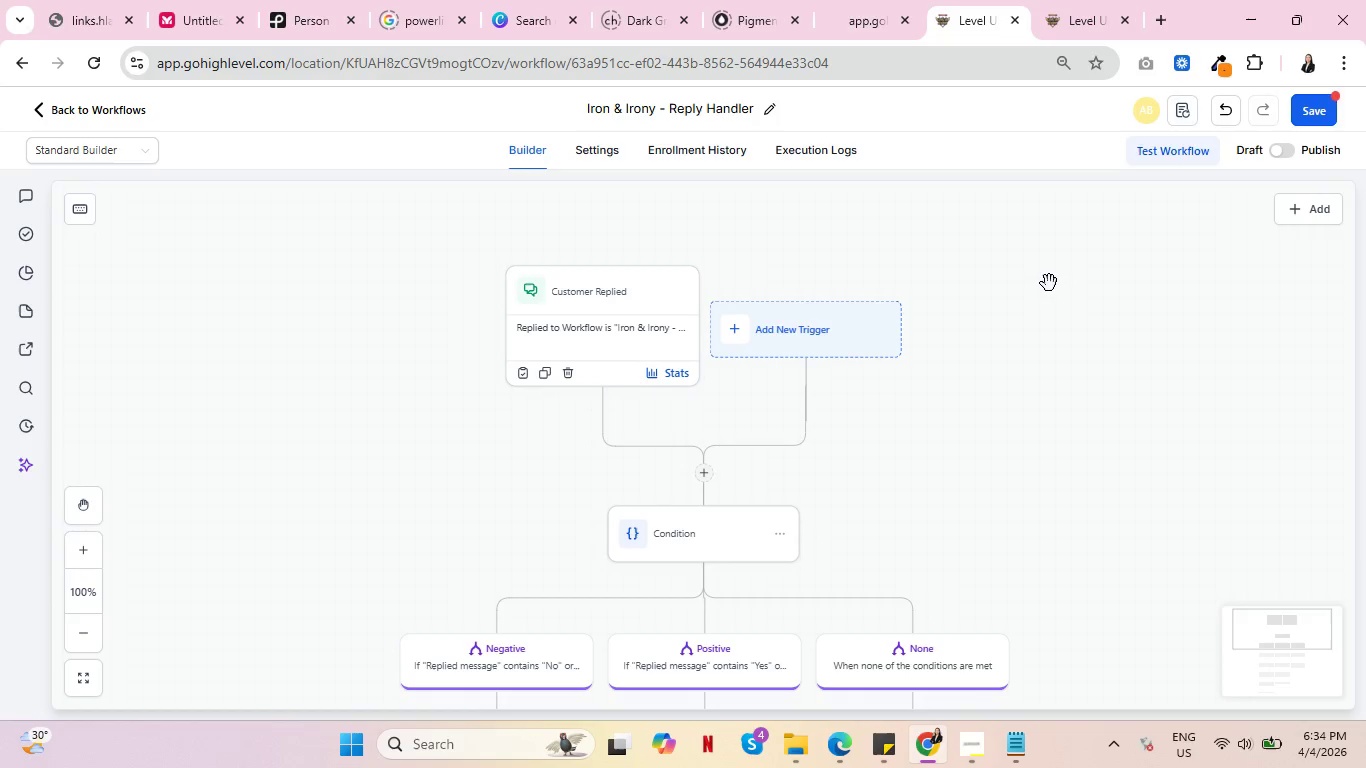 
scroll: coordinate [1043, 479], scroll_direction: down, amount: 4.0
 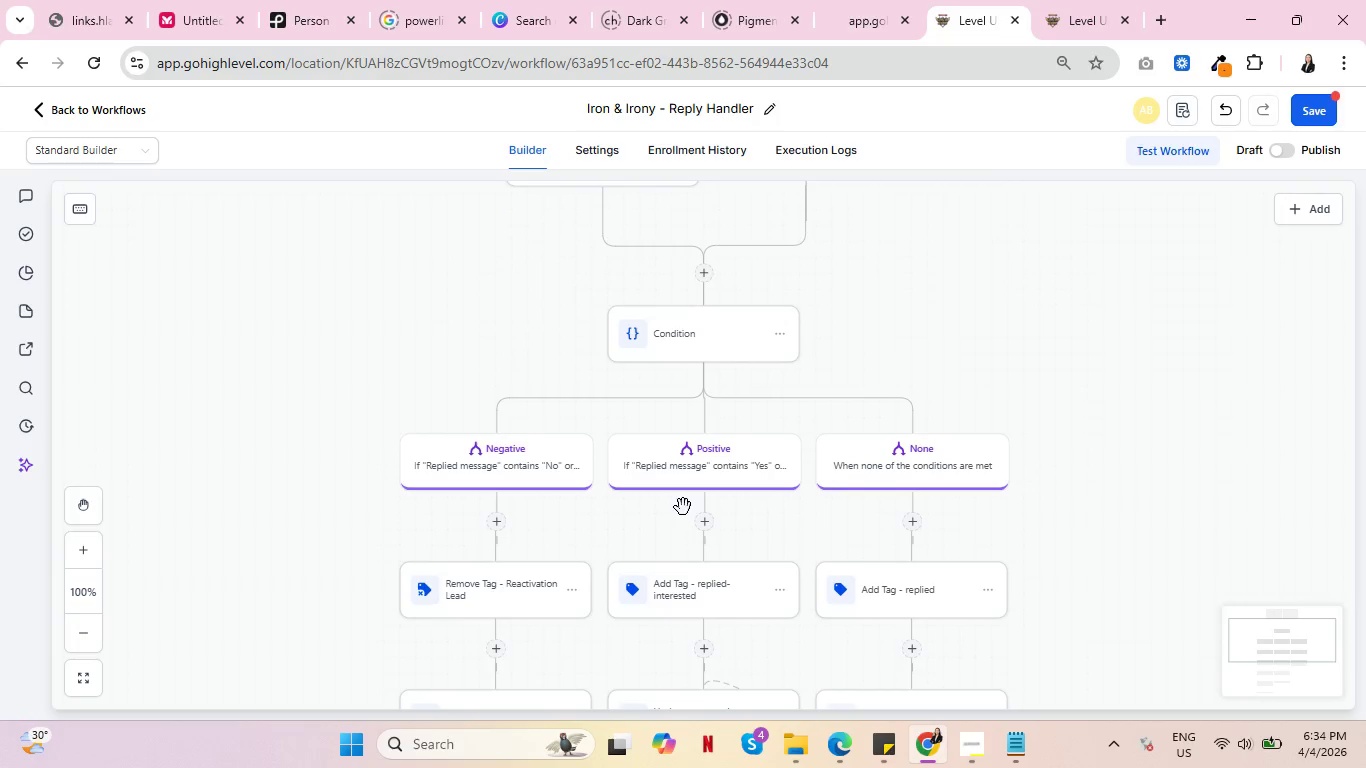 
scroll: coordinate [685, 506], scroll_direction: up, amount: 3.0
 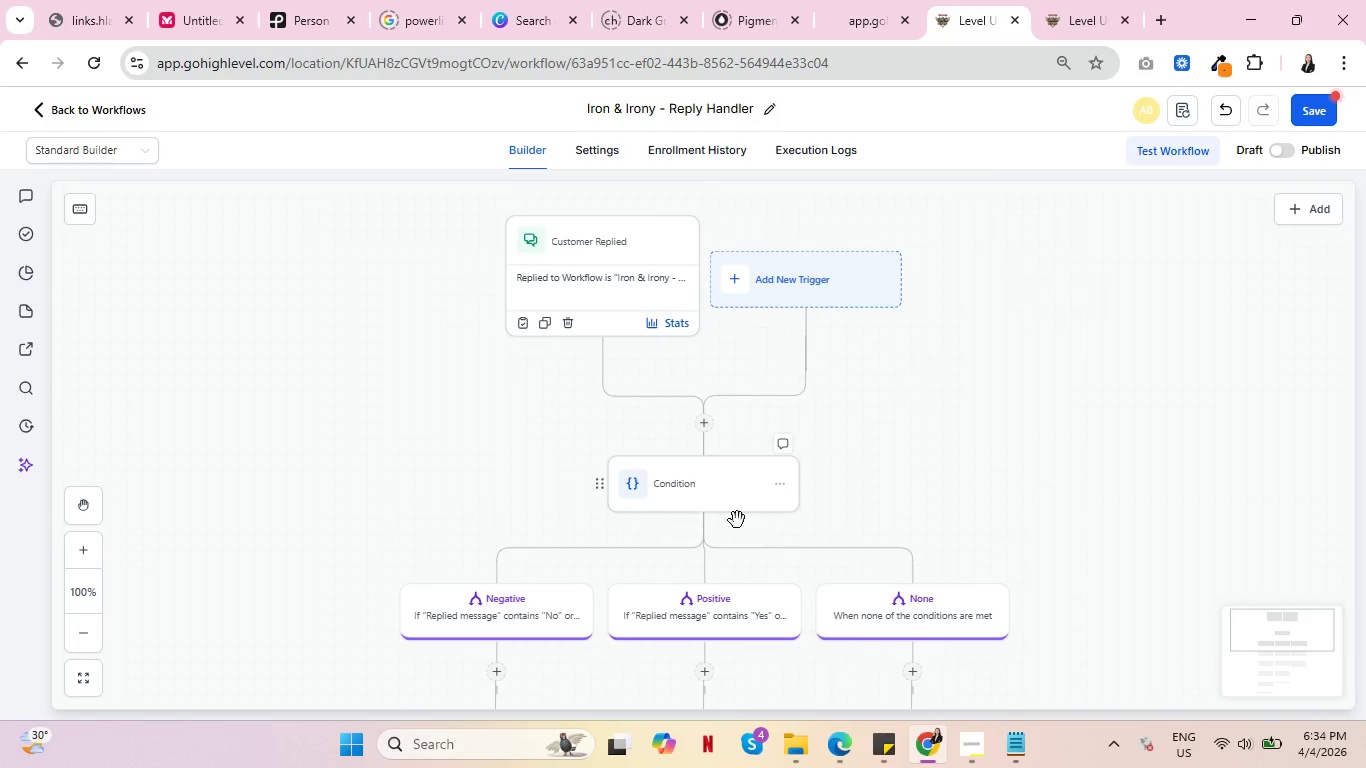 
scroll: coordinate [1065, 509], scroll_direction: down, amount: 11.0
 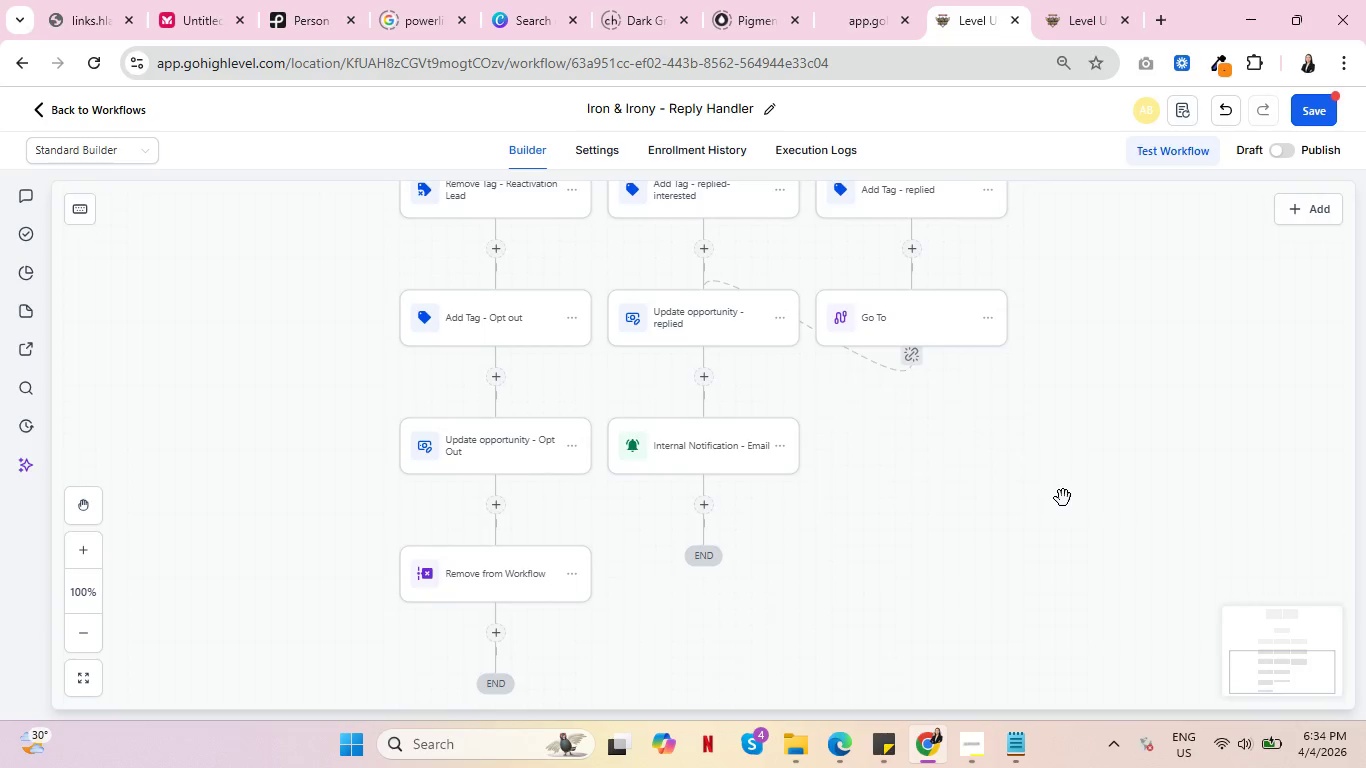 
scroll: coordinate [1062, 499], scroll_direction: up, amount: 2.0
 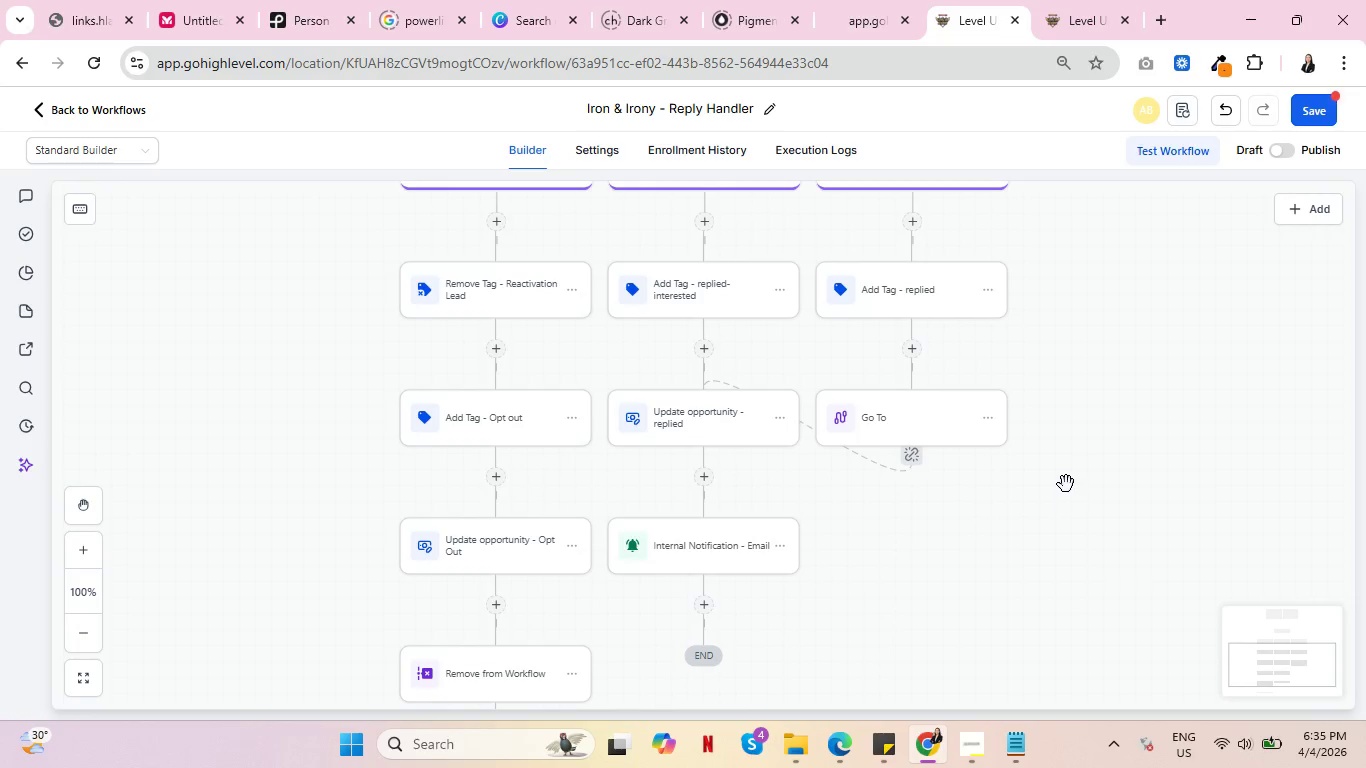 
left_click([1096, 0])
 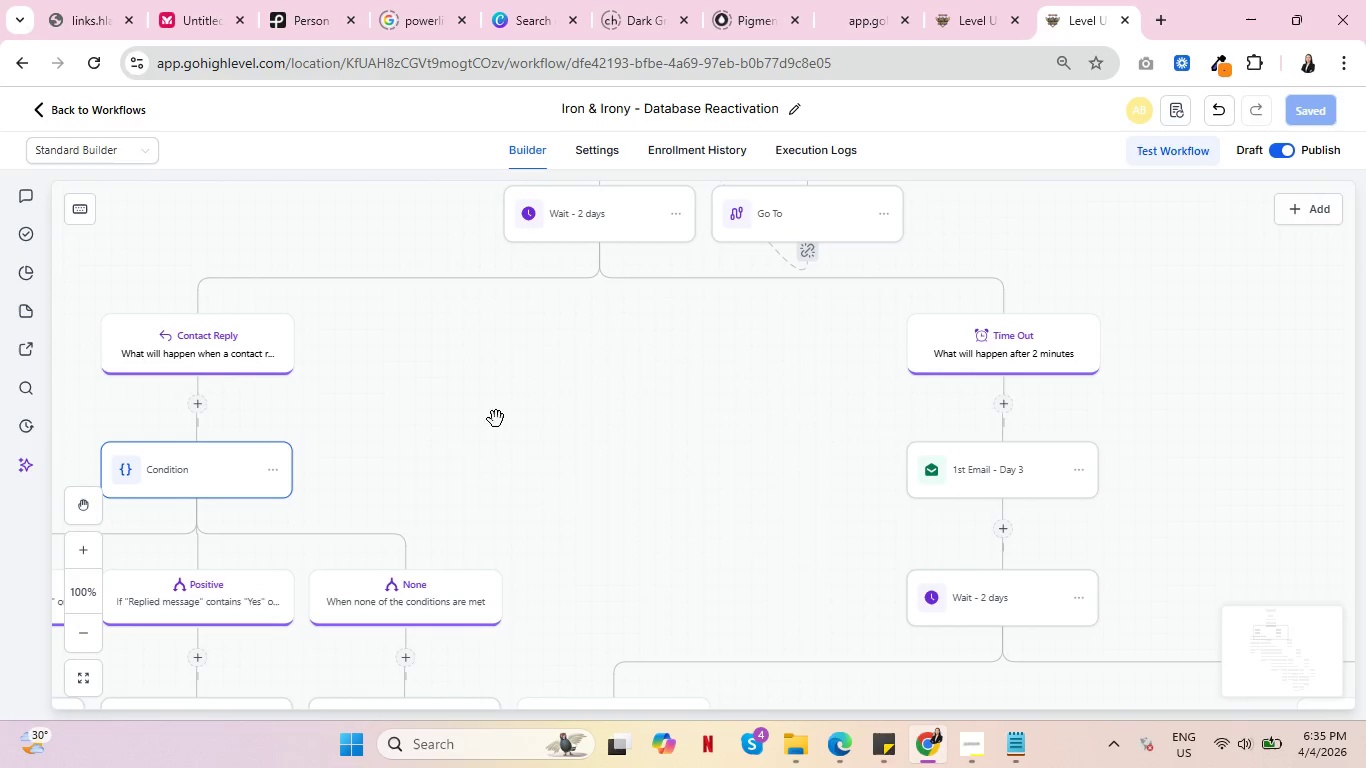 
scroll: coordinate [622, 448], scroll_direction: up, amount: 3.0
 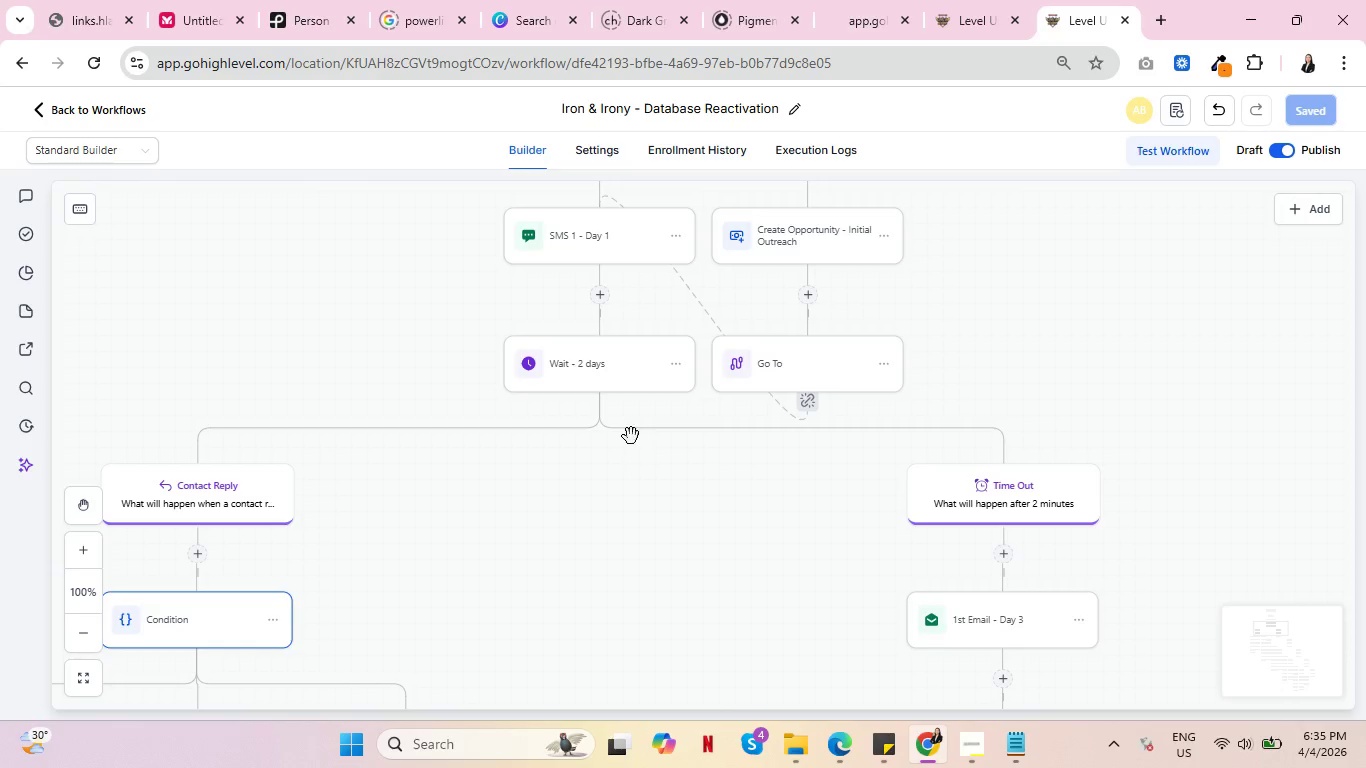 
hold_key(key=ControlLeft, duration=0.66)
scroll: coordinate [634, 434], scroll_direction: down, amount: 2.0
 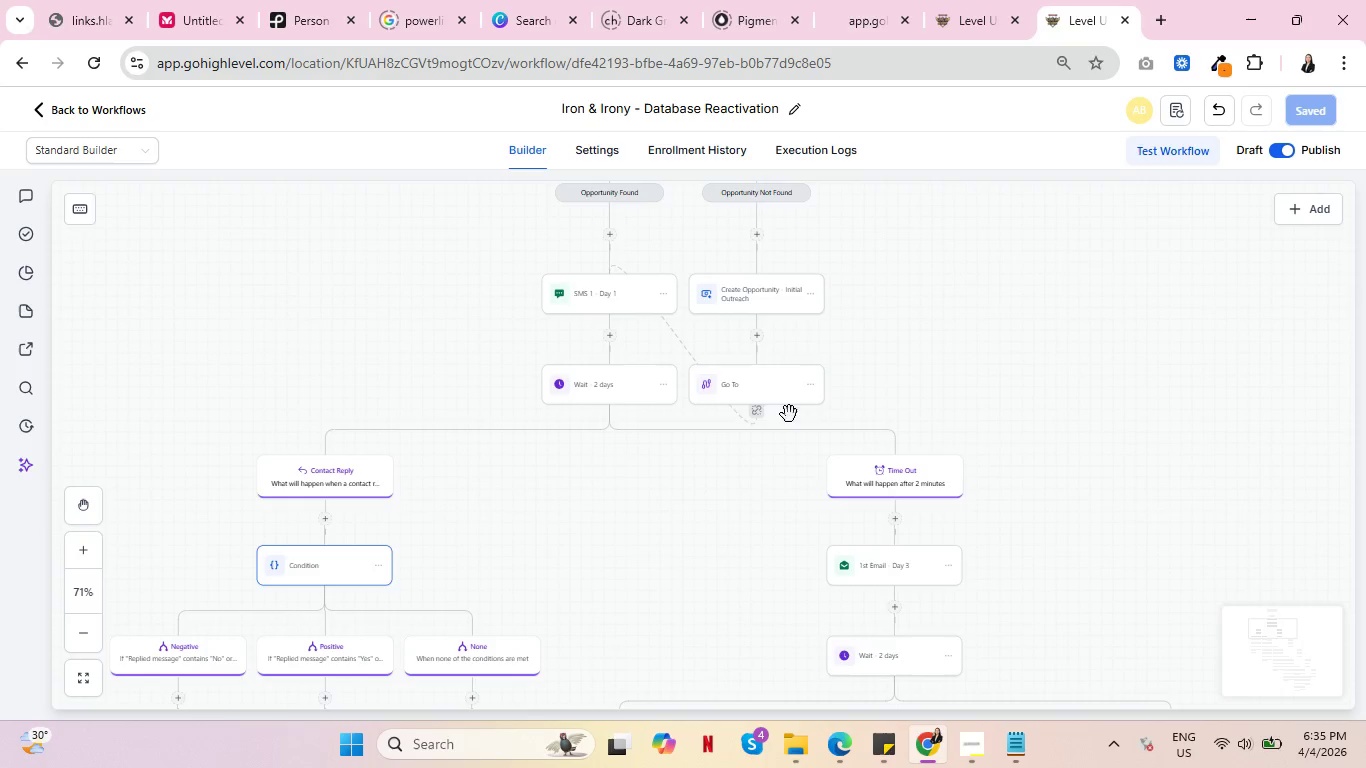 
scroll: coordinate [814, 405], scroll_direction: up, amount: 5.0
 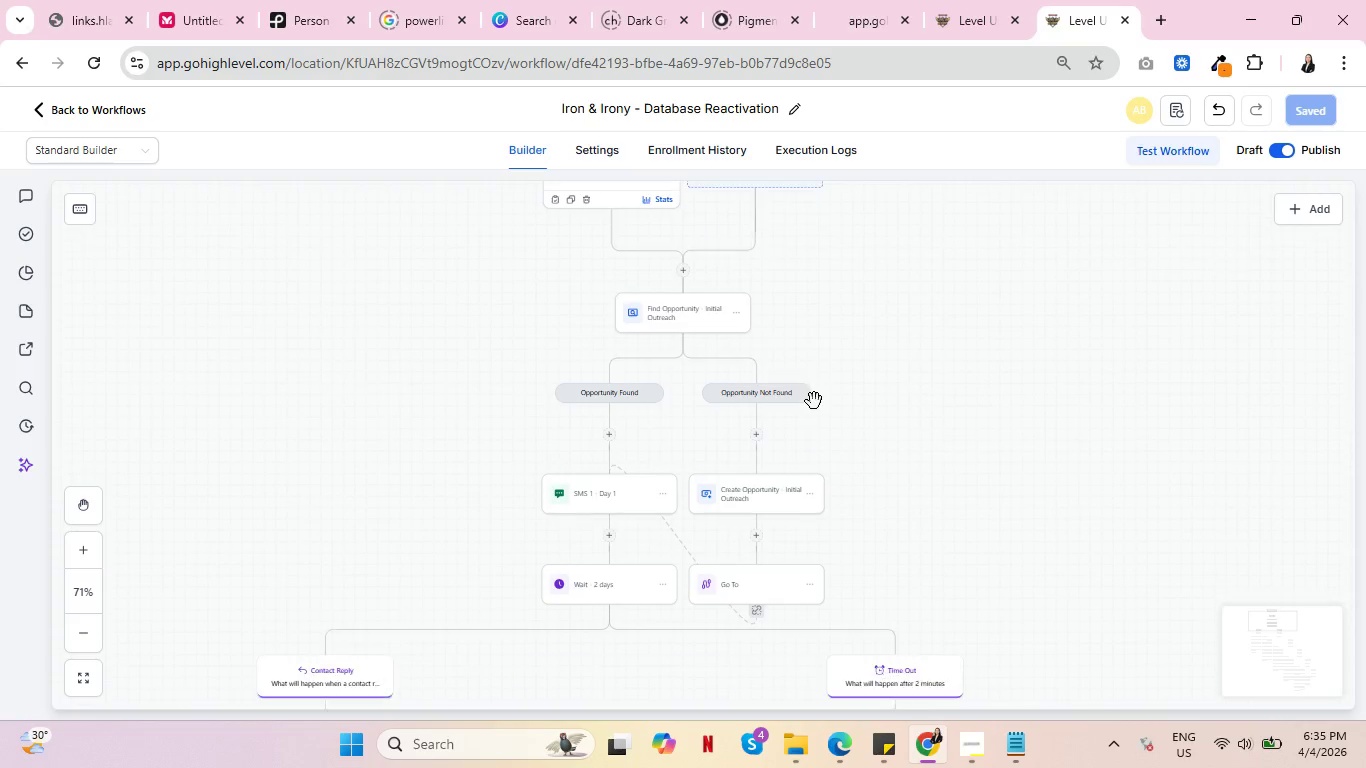 
scroll: coordinate [814, 401], scroll_direction: down, amount: 2.0
 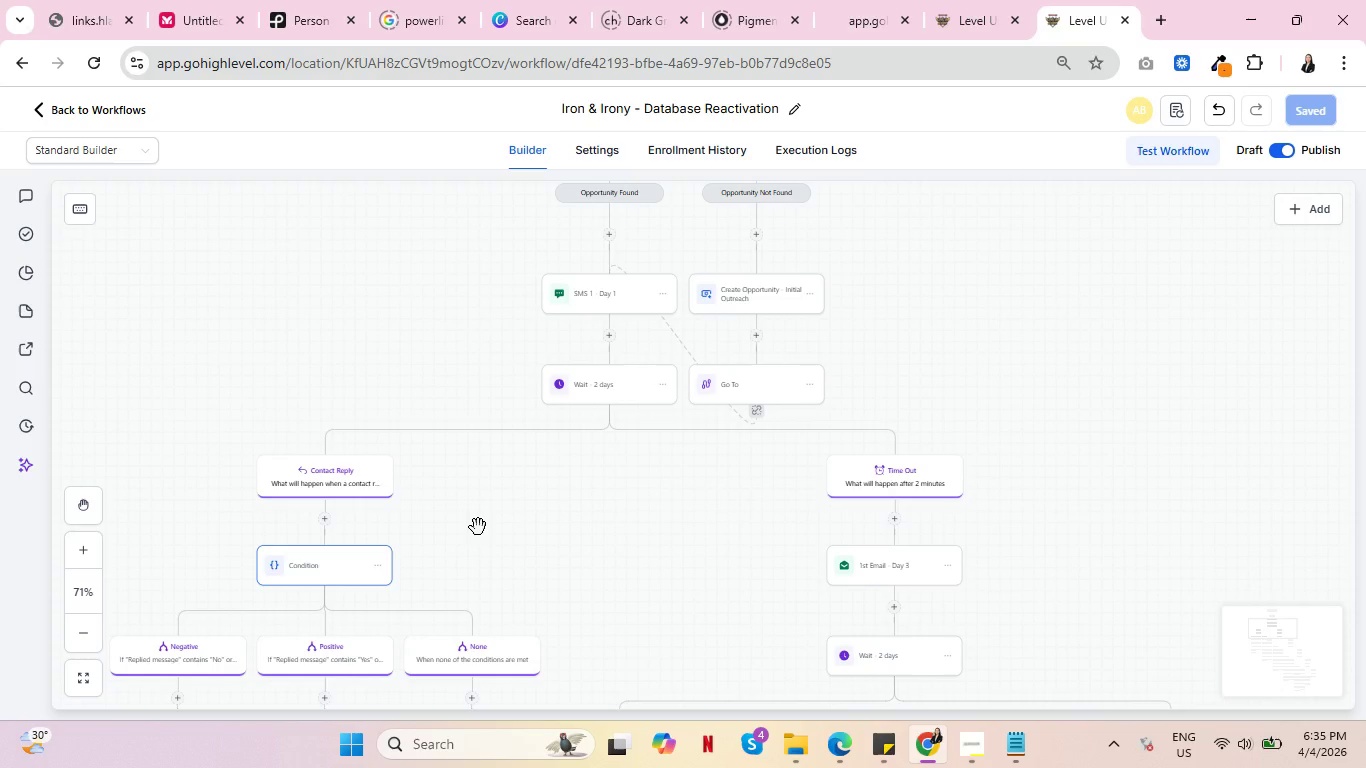 
wait(7.42)
 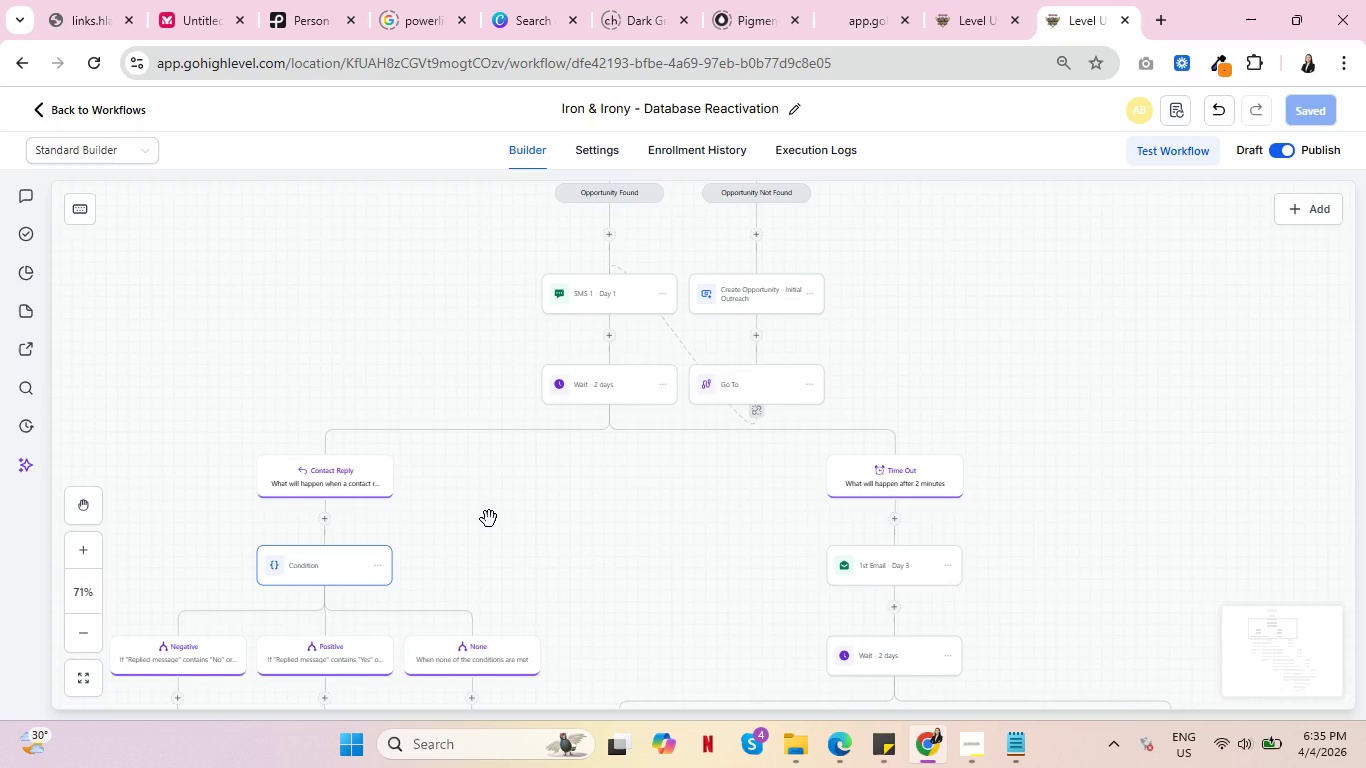 
left_click([657, 388])
 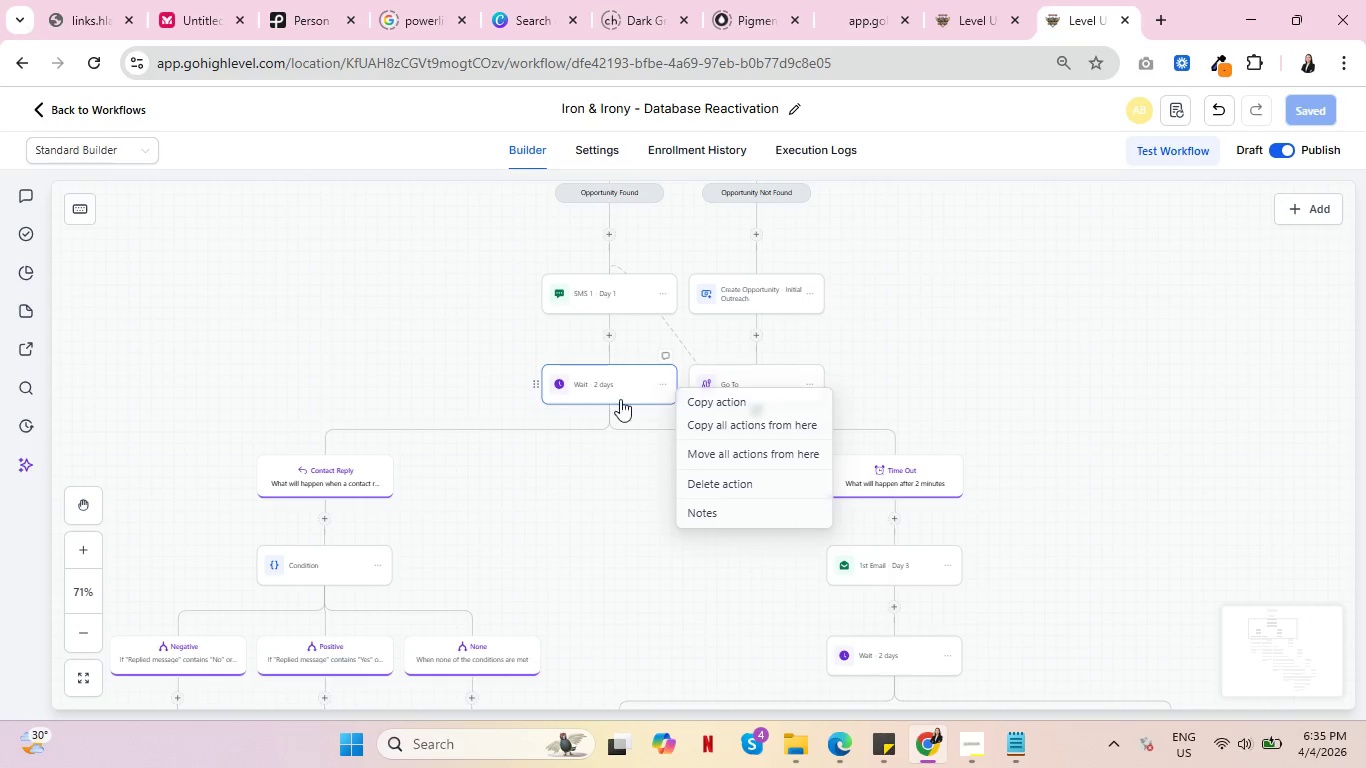 
left_click([586, 396])
 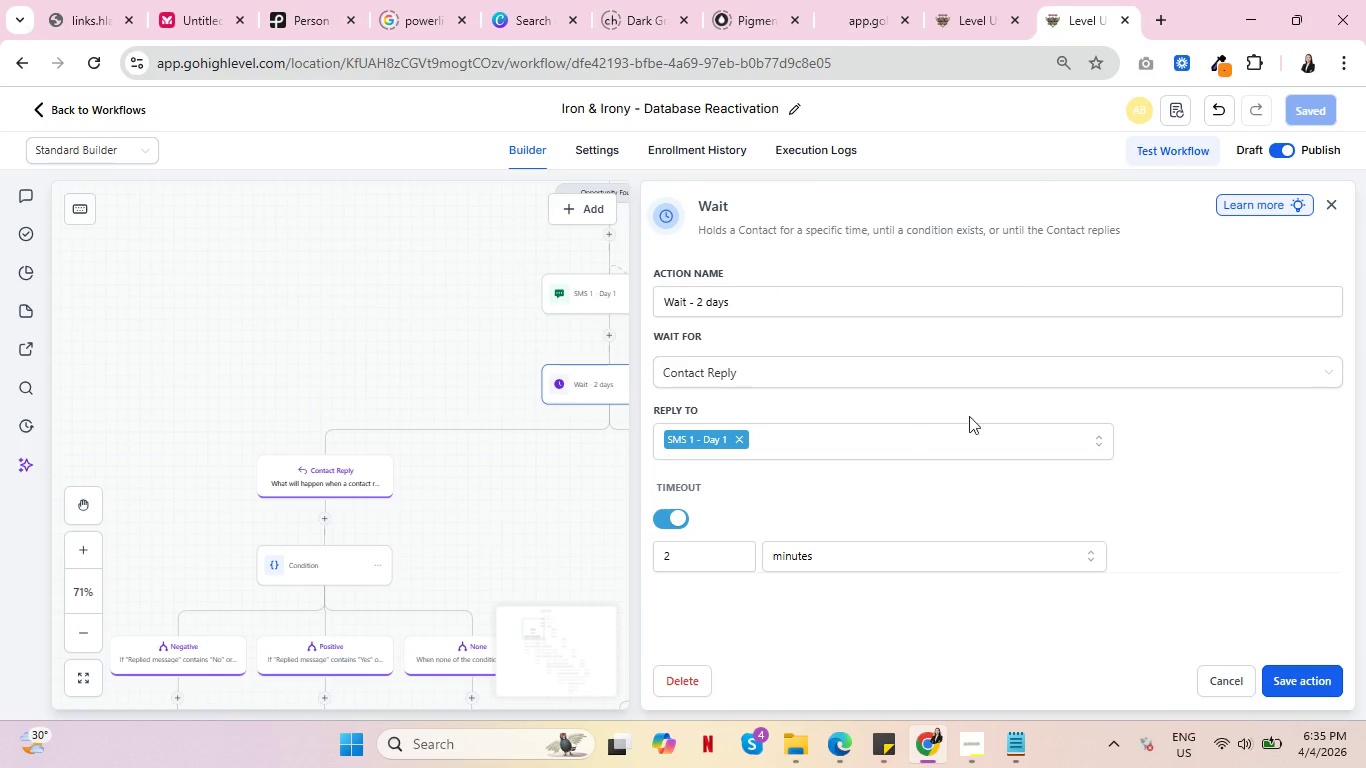 
left_click([963, 368])
 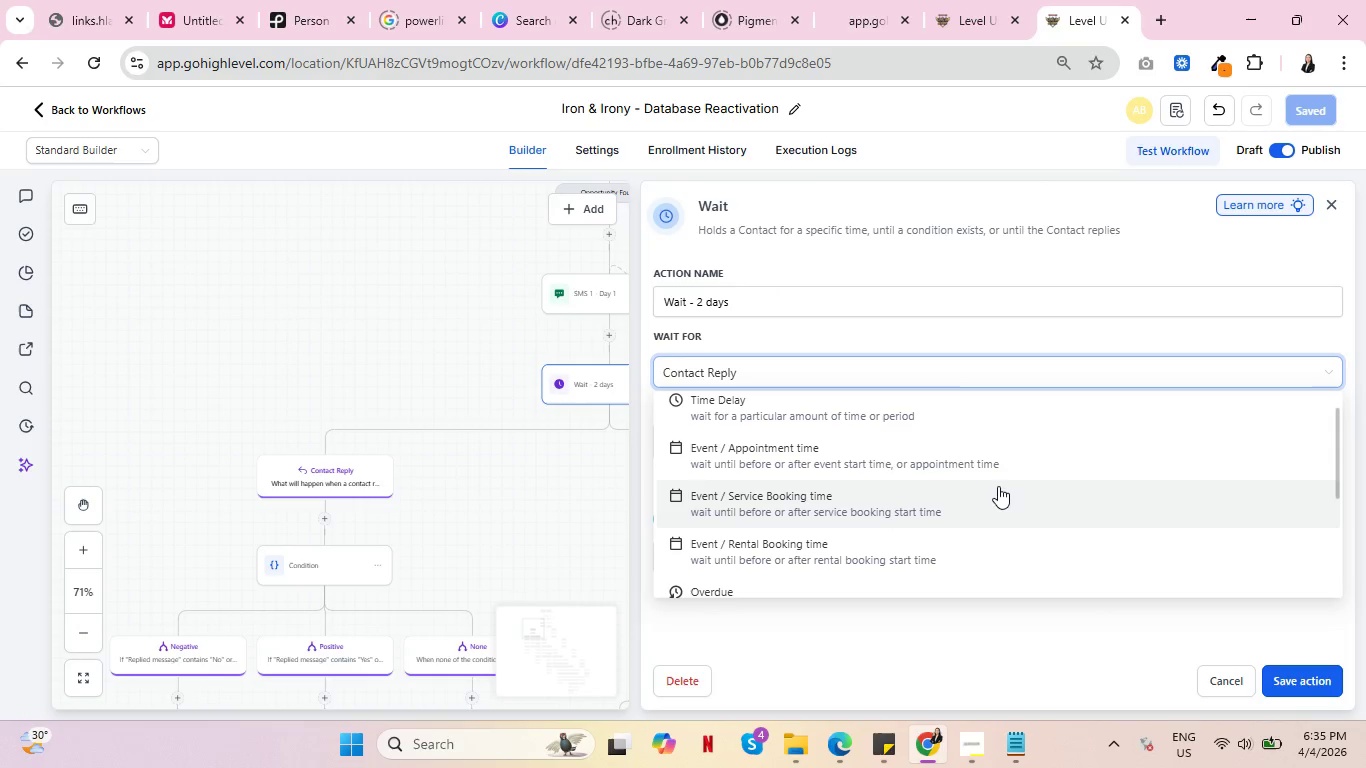 
scroll: coordinate [999, 466], scroll_direction: up, amount: 2.0
 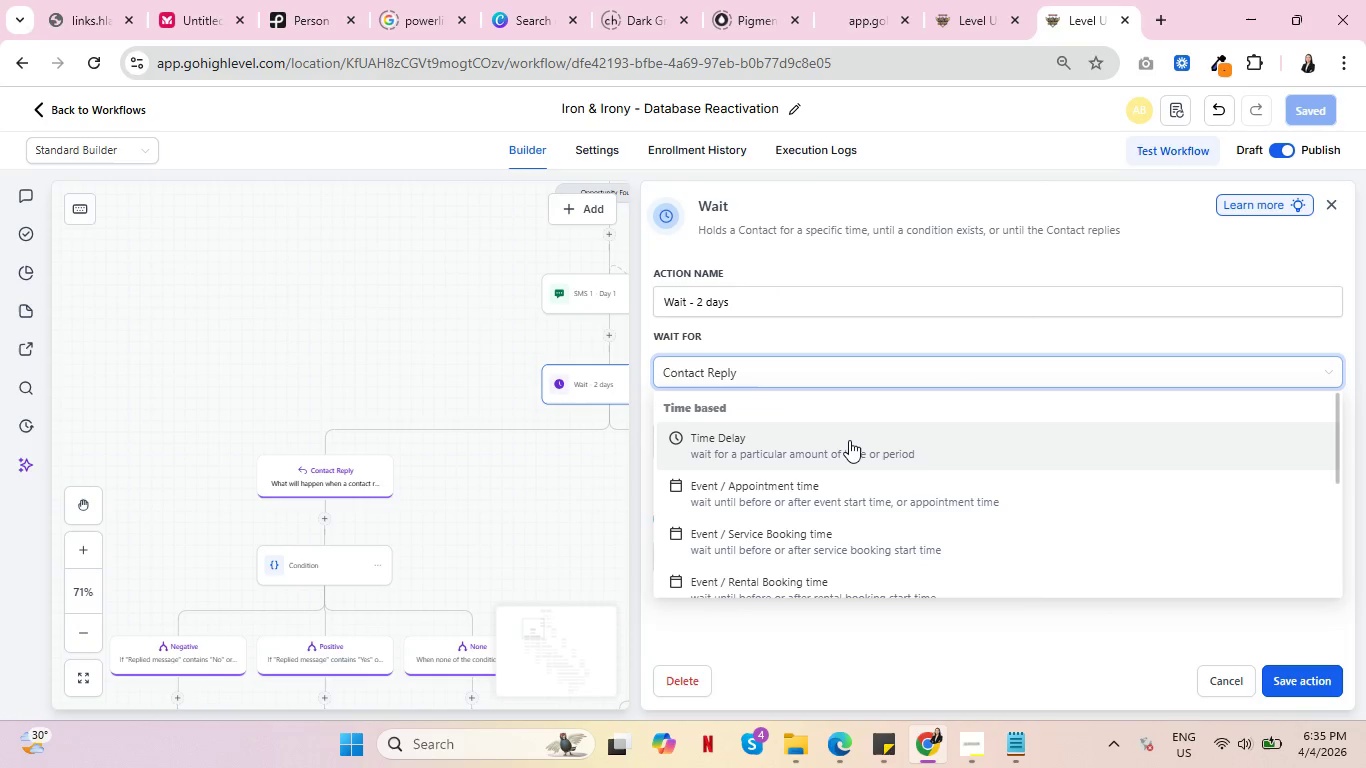 
left_click([849, 440])
 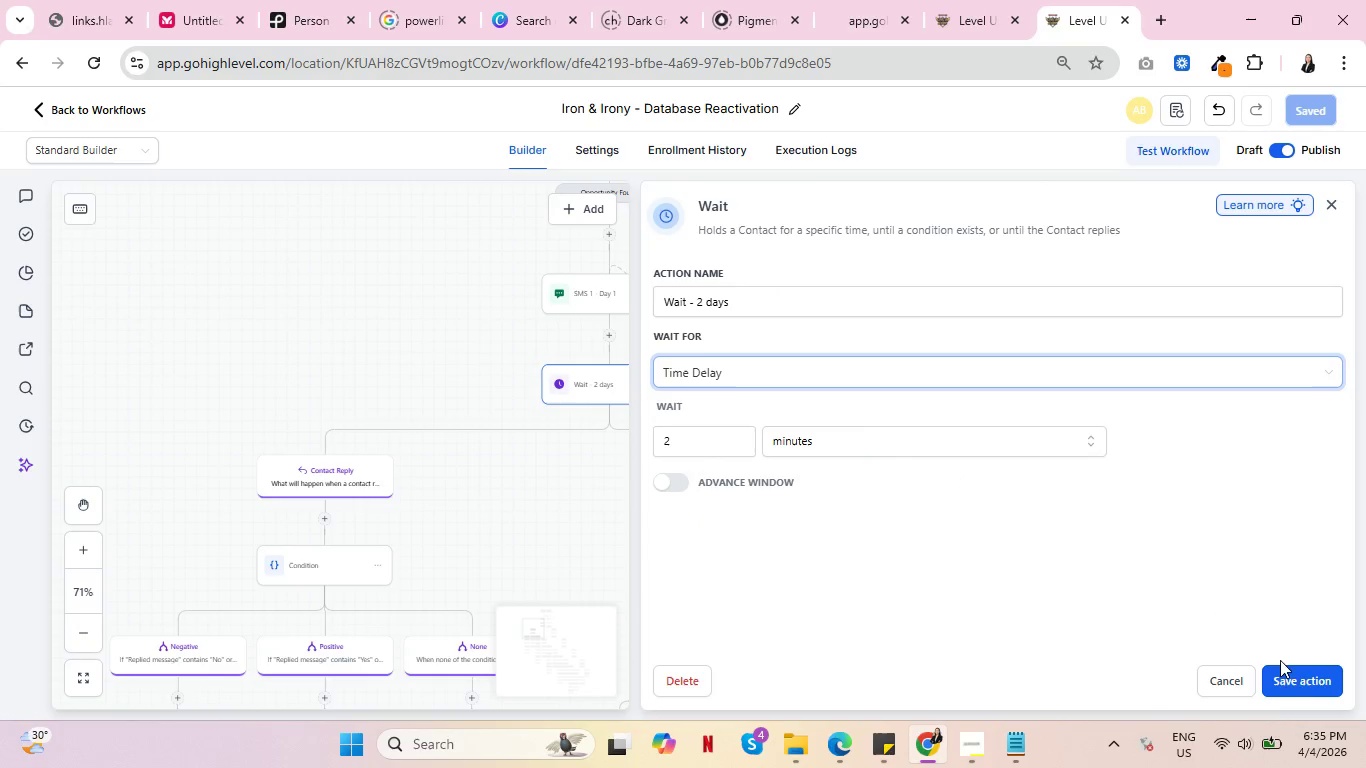 
left_click([1310, 674])
 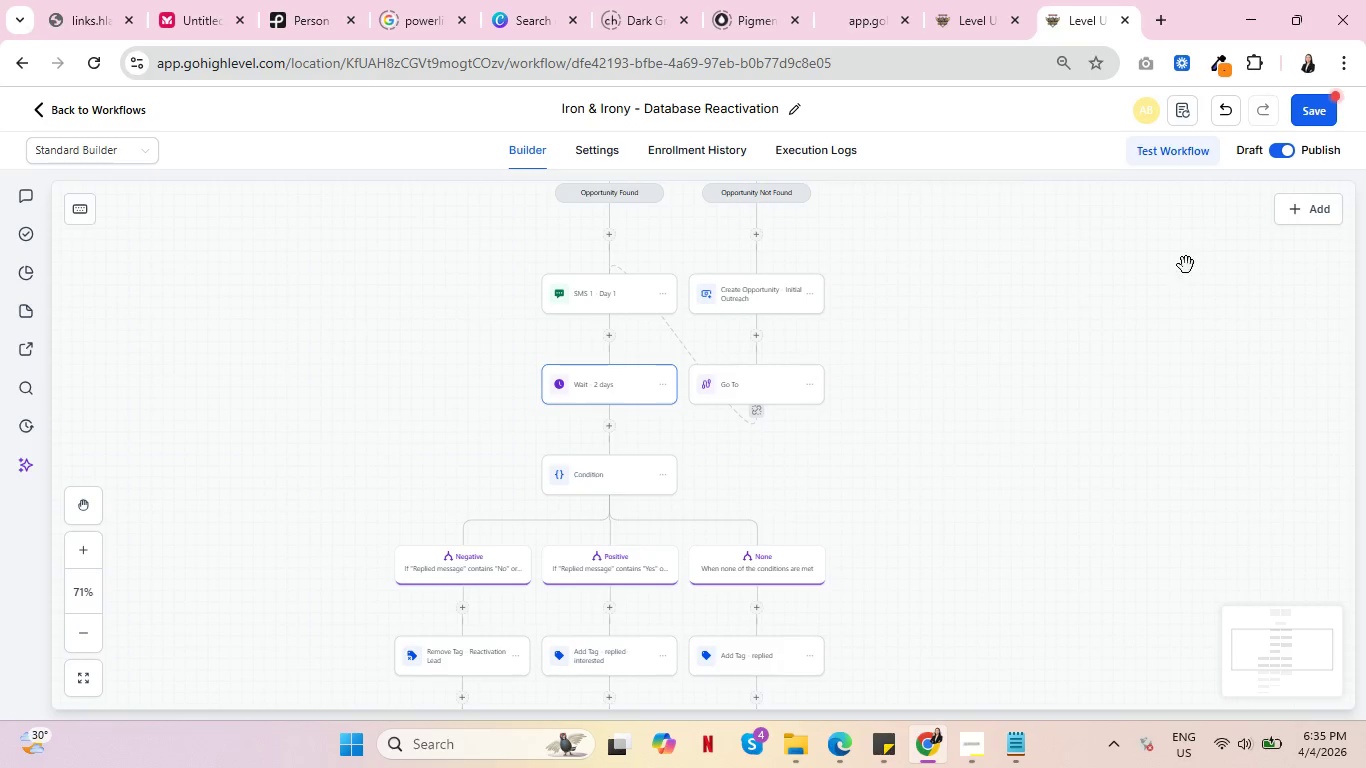 
left_click([1227, 114])
 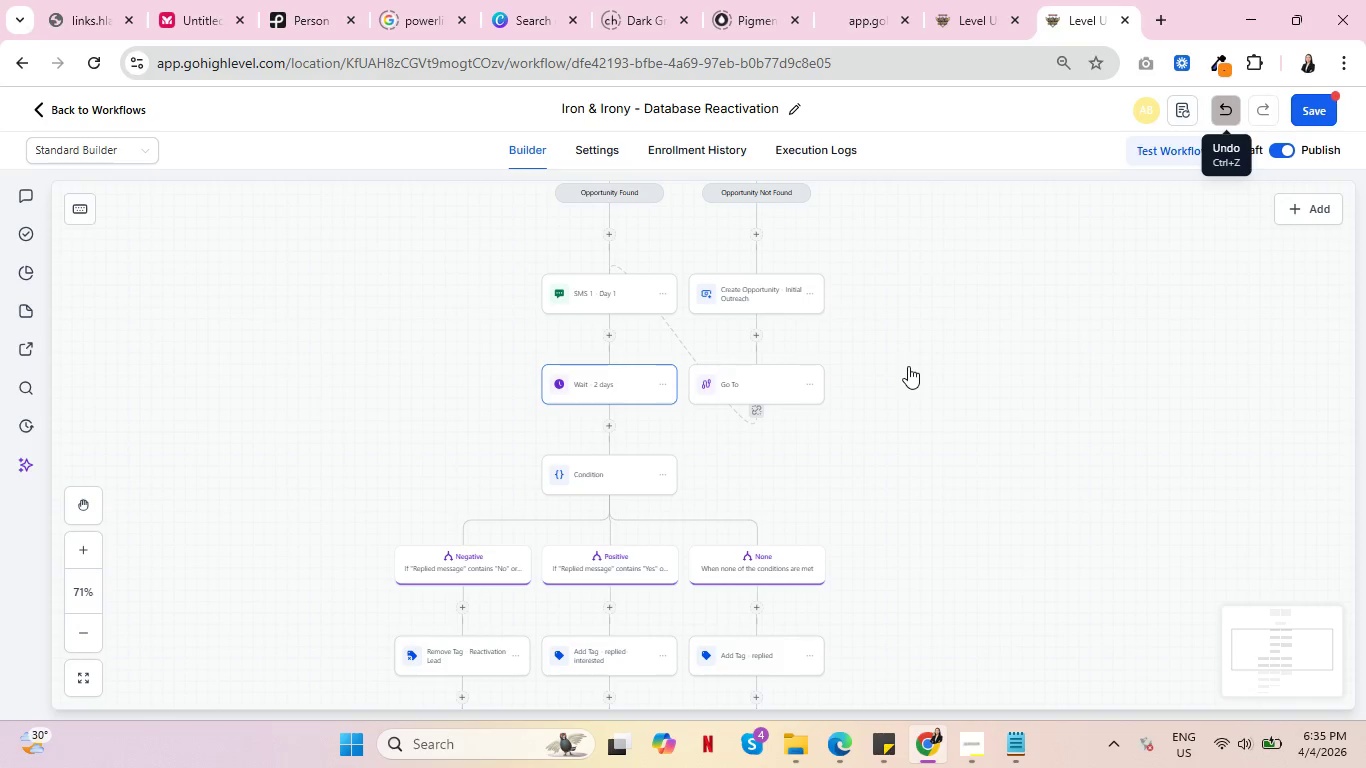 
mouse_move([842, 437])
 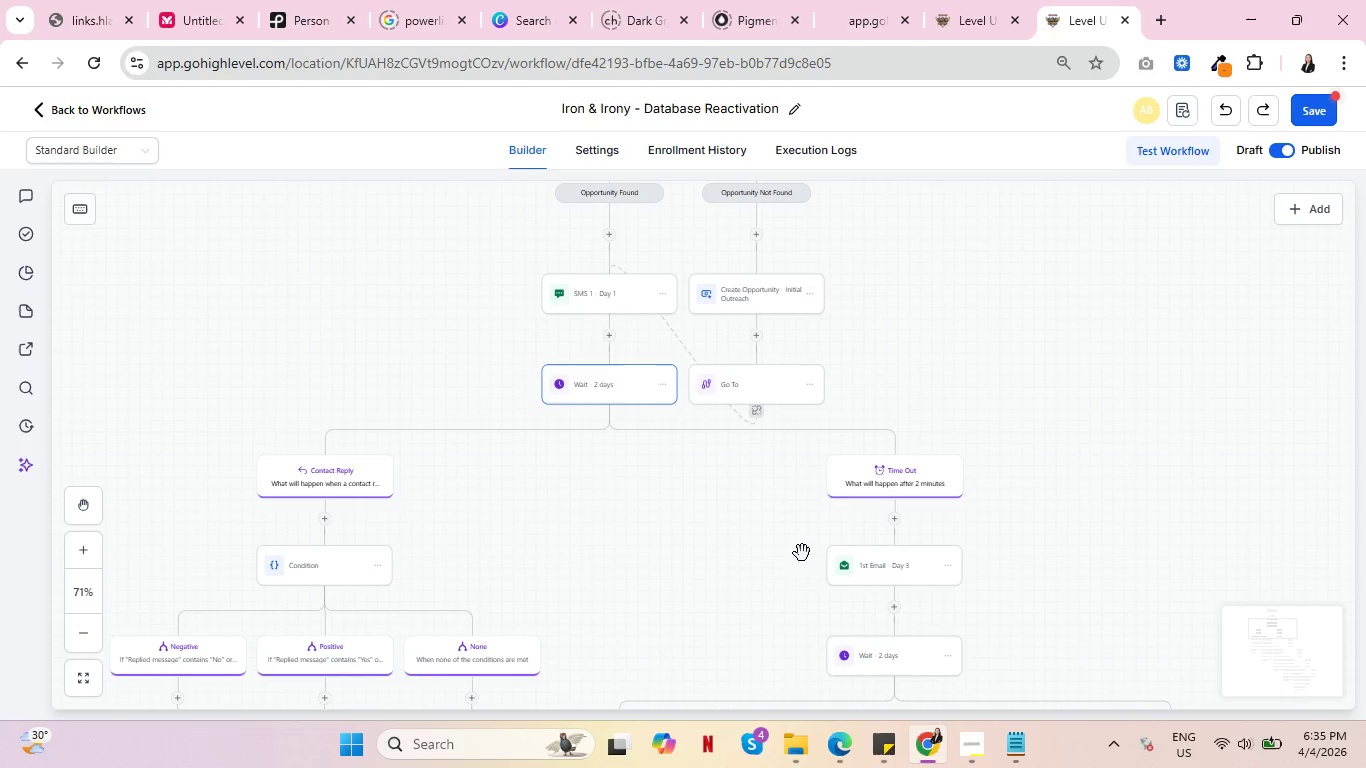 
wait(5.06)
 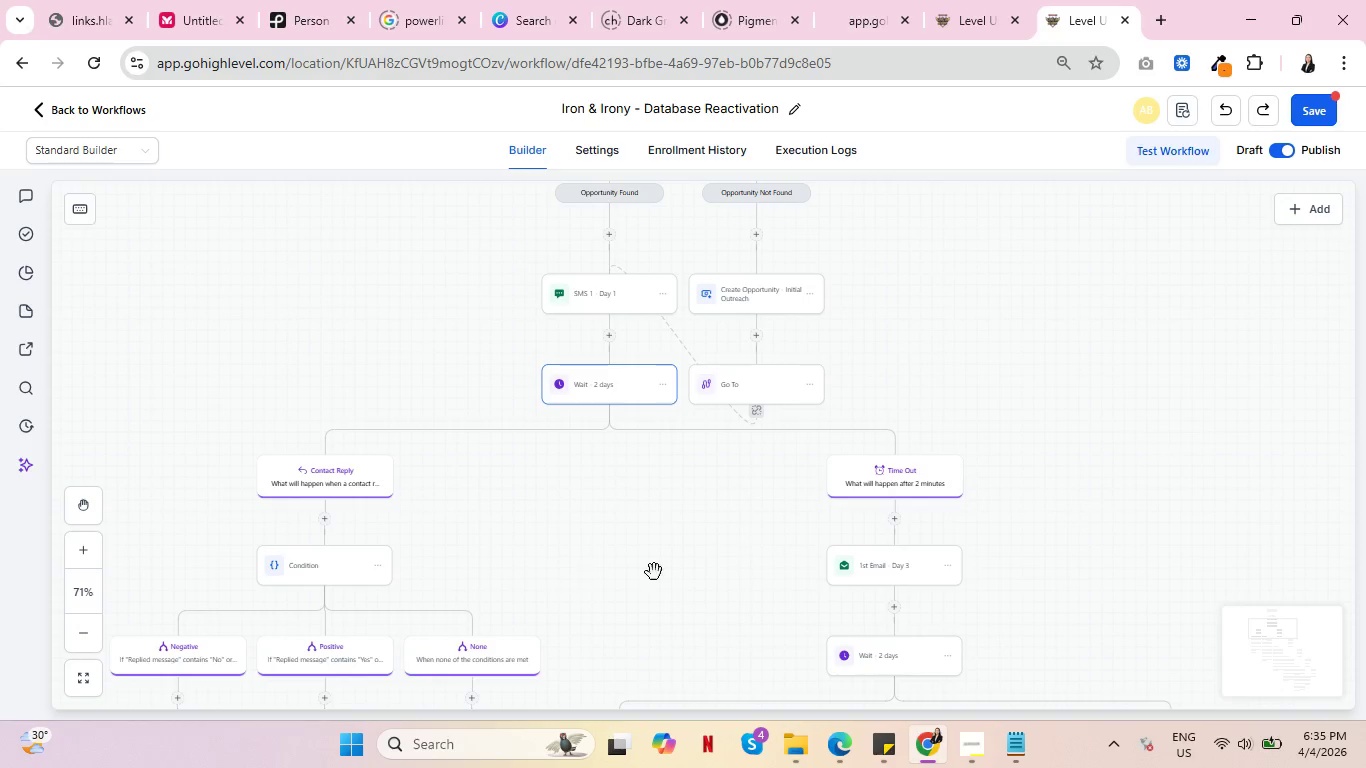 
left_click([380, 566])
 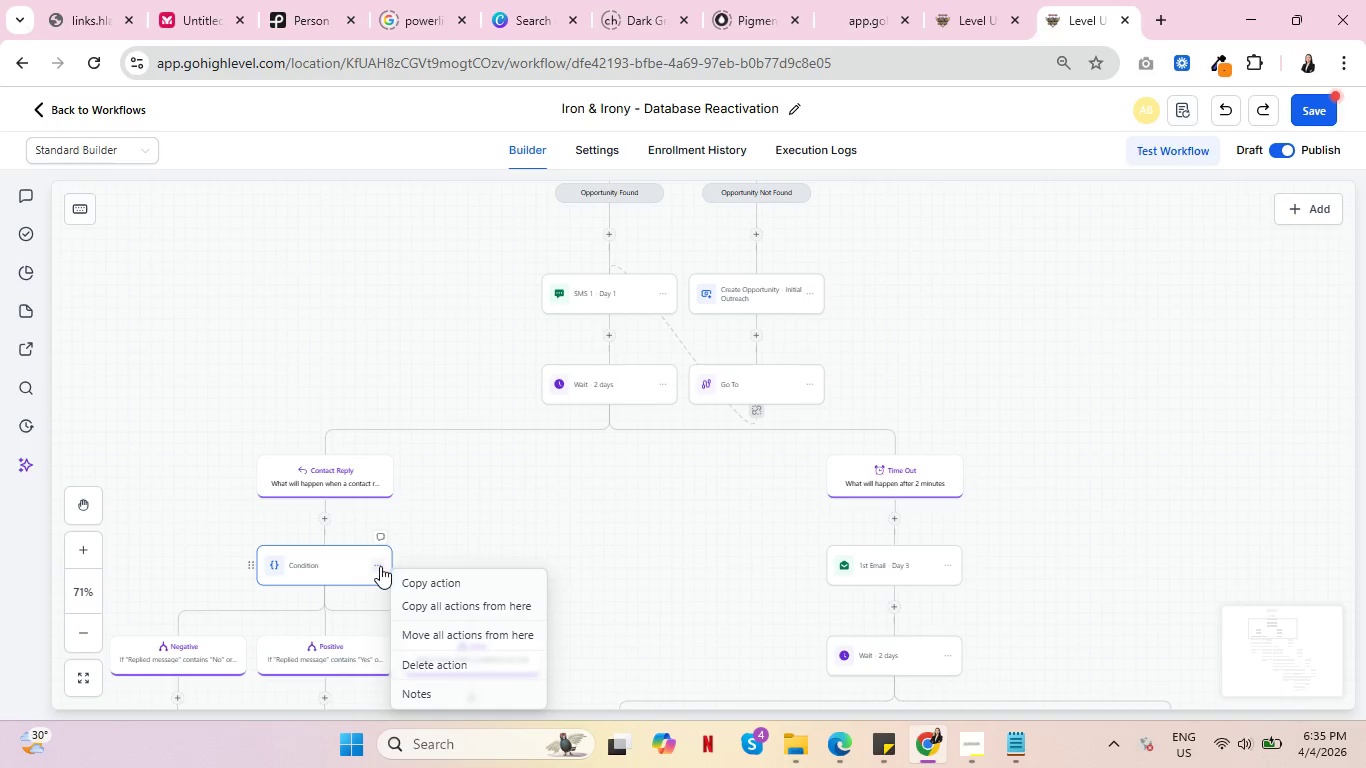 
key(Control+ControlLeft)
 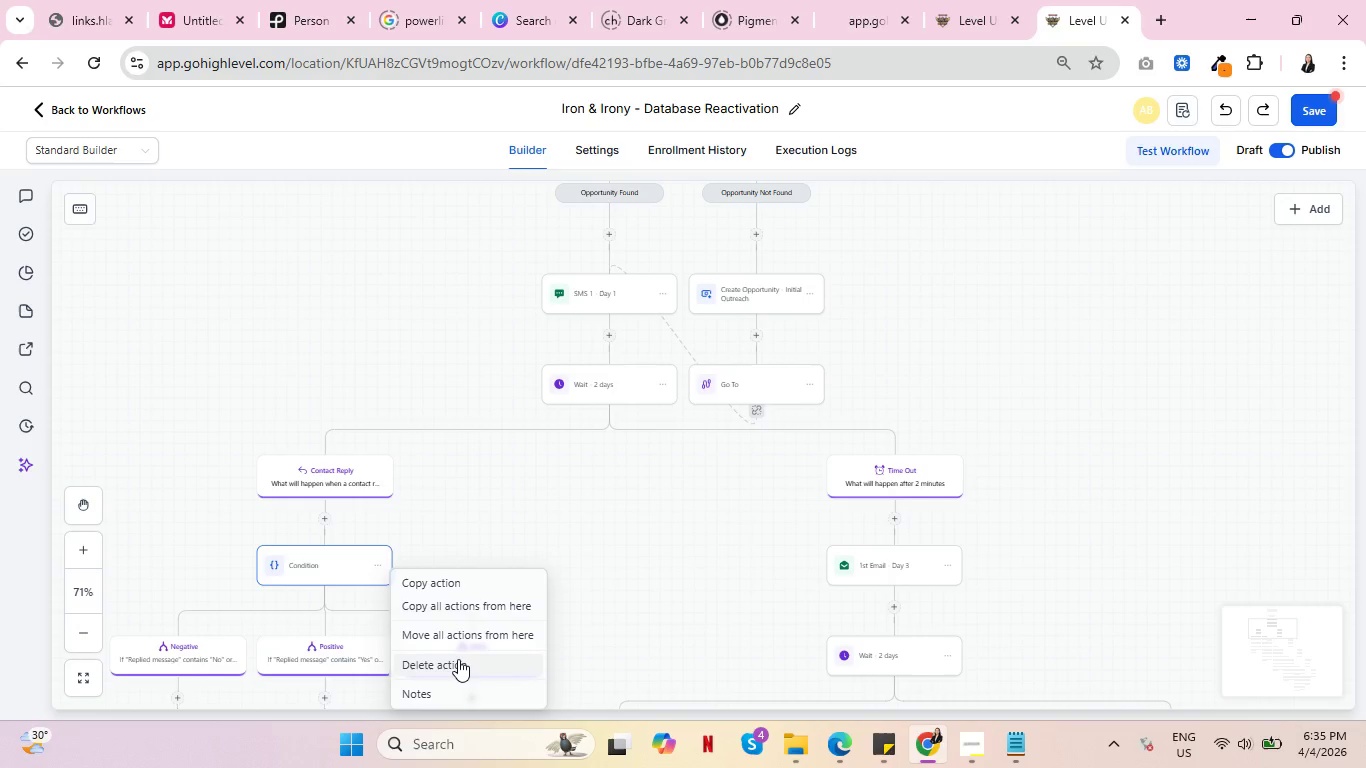 
left_click([458, 659])
 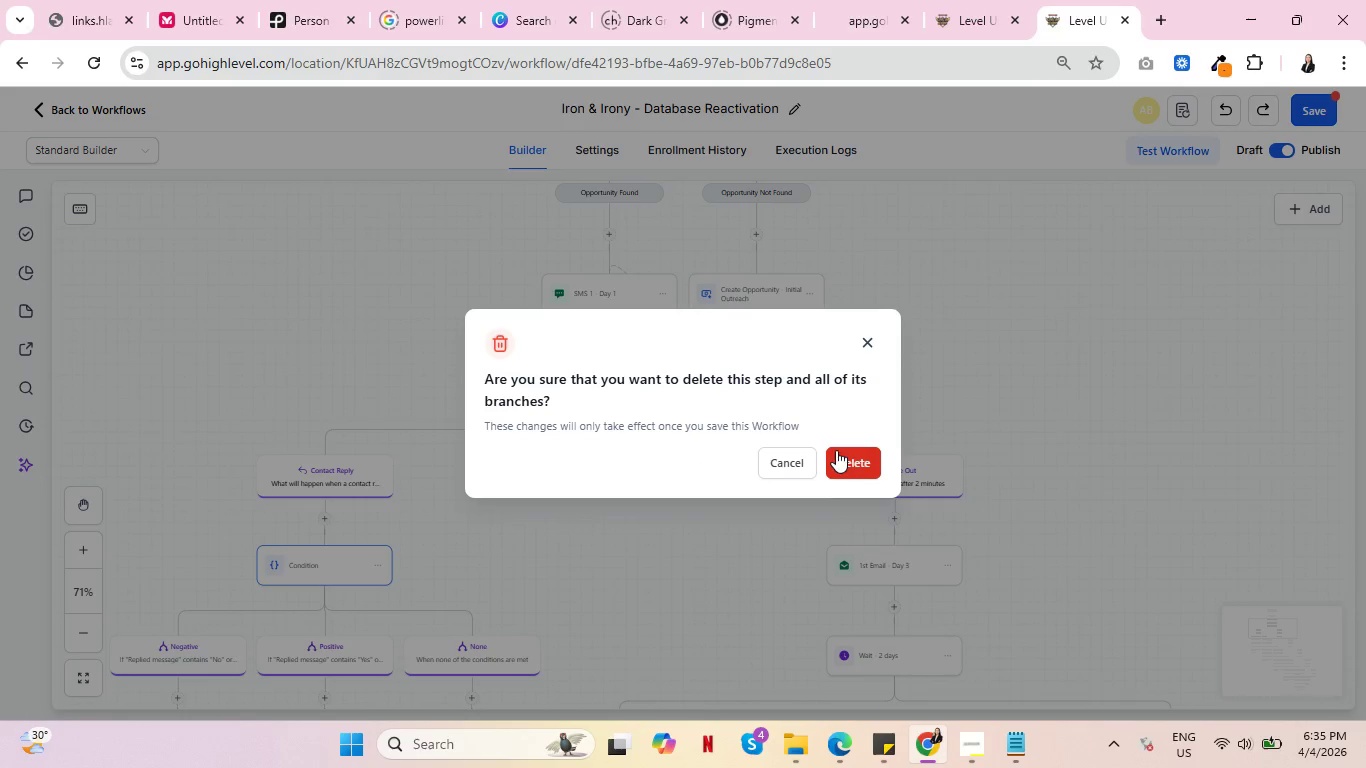 
left_click([854, 454])
 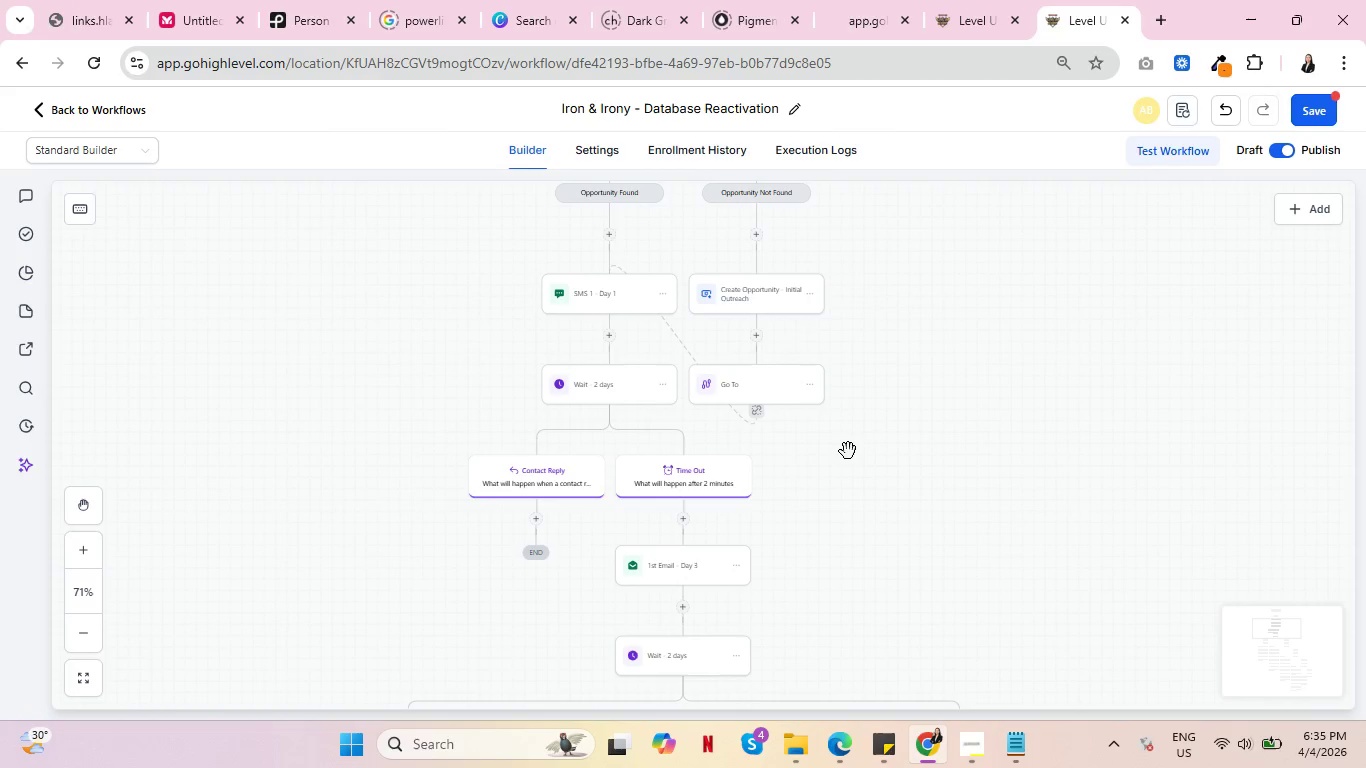 
scroll: coordinate [912, 440], scroll_direction: down, amount: 8.0
 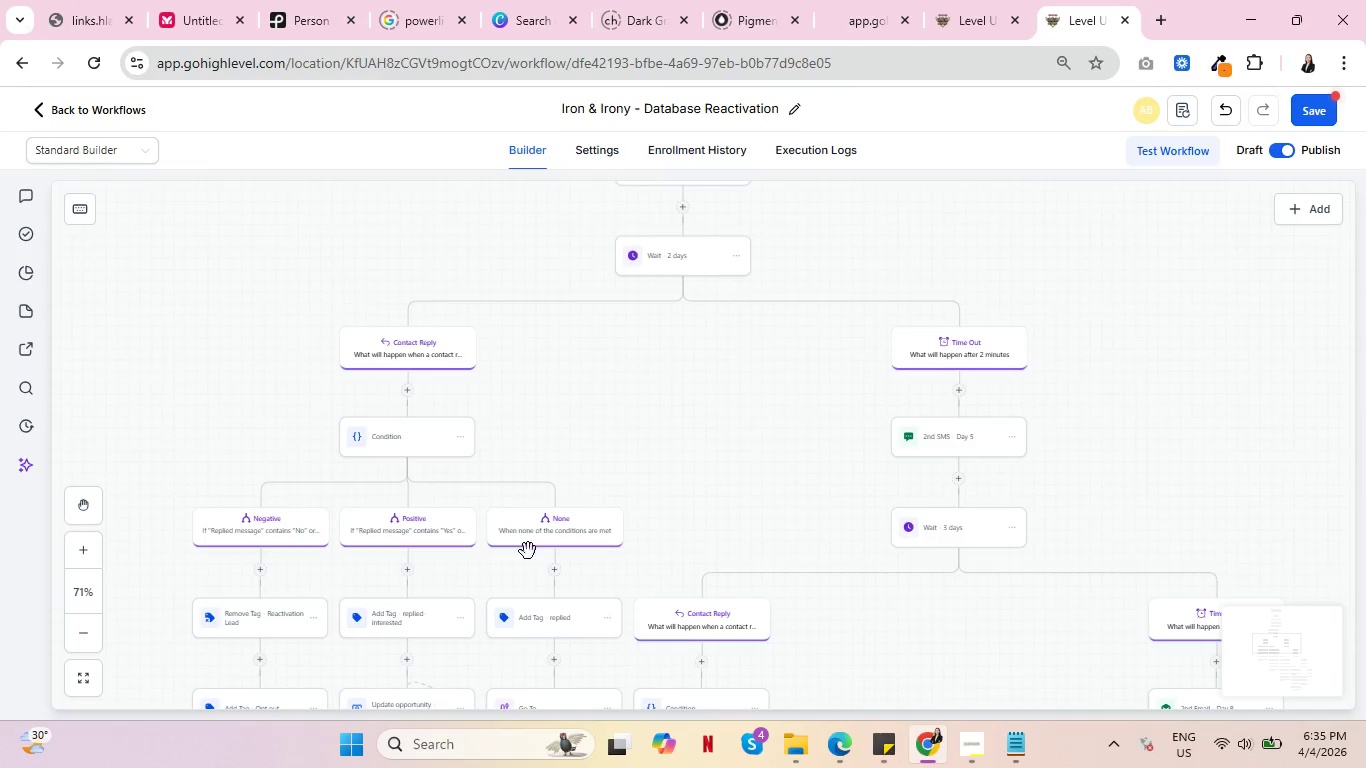 
left_click([461, 438])
 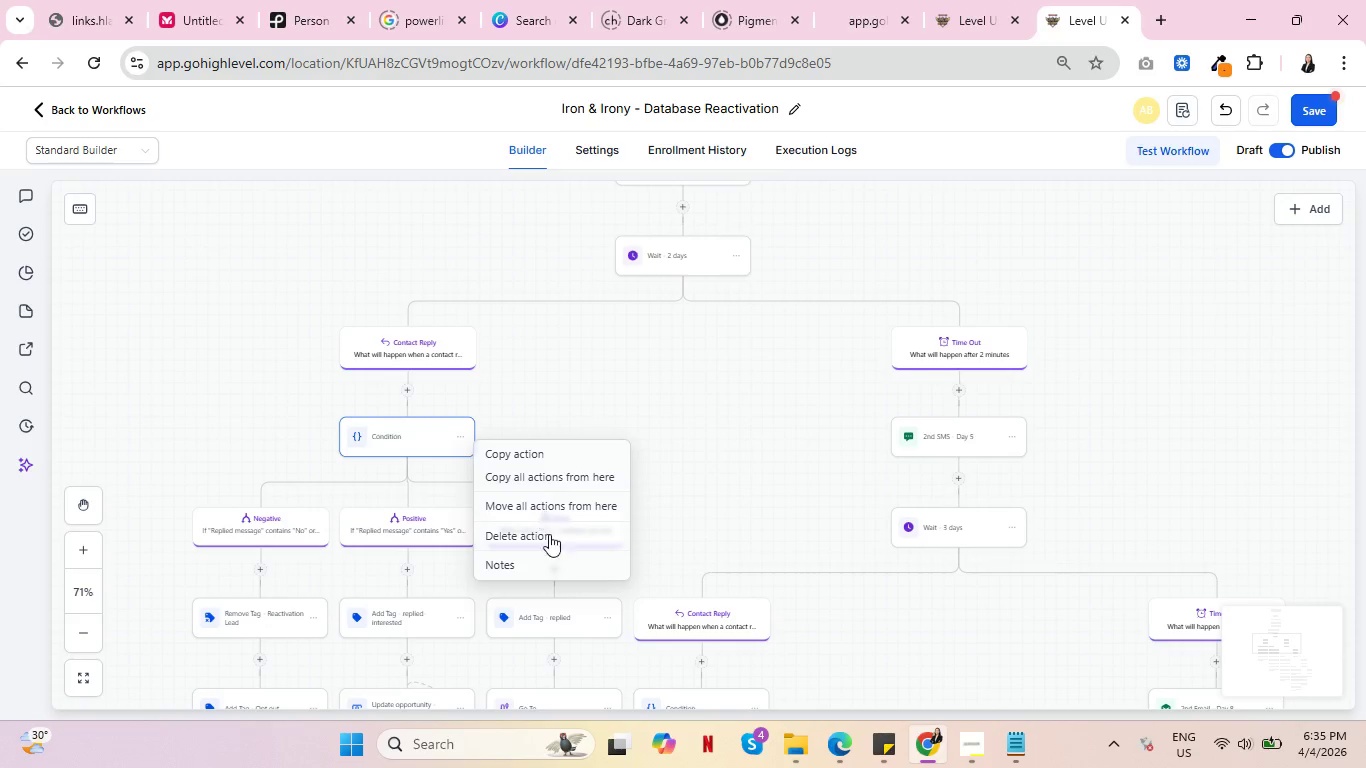 
left_click([550, 541])
 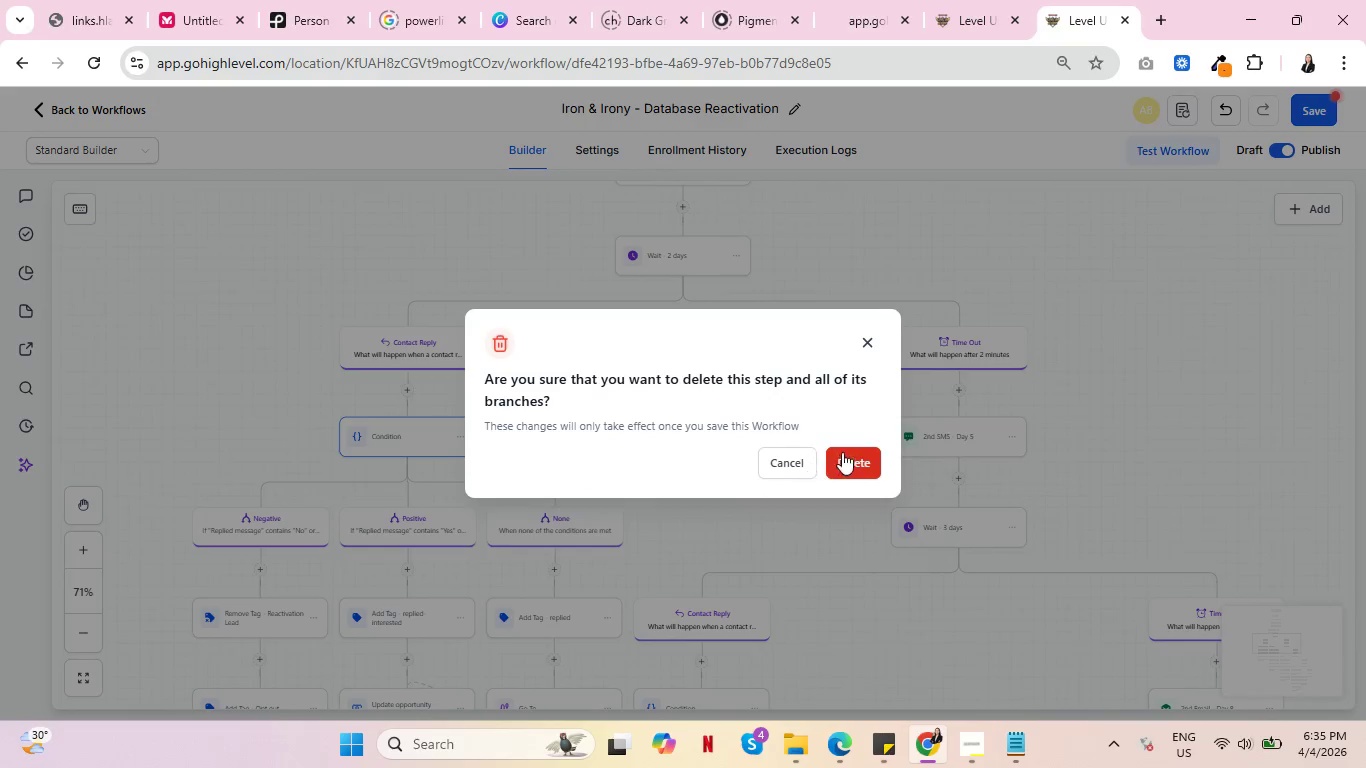 
left_click([847, 454])
 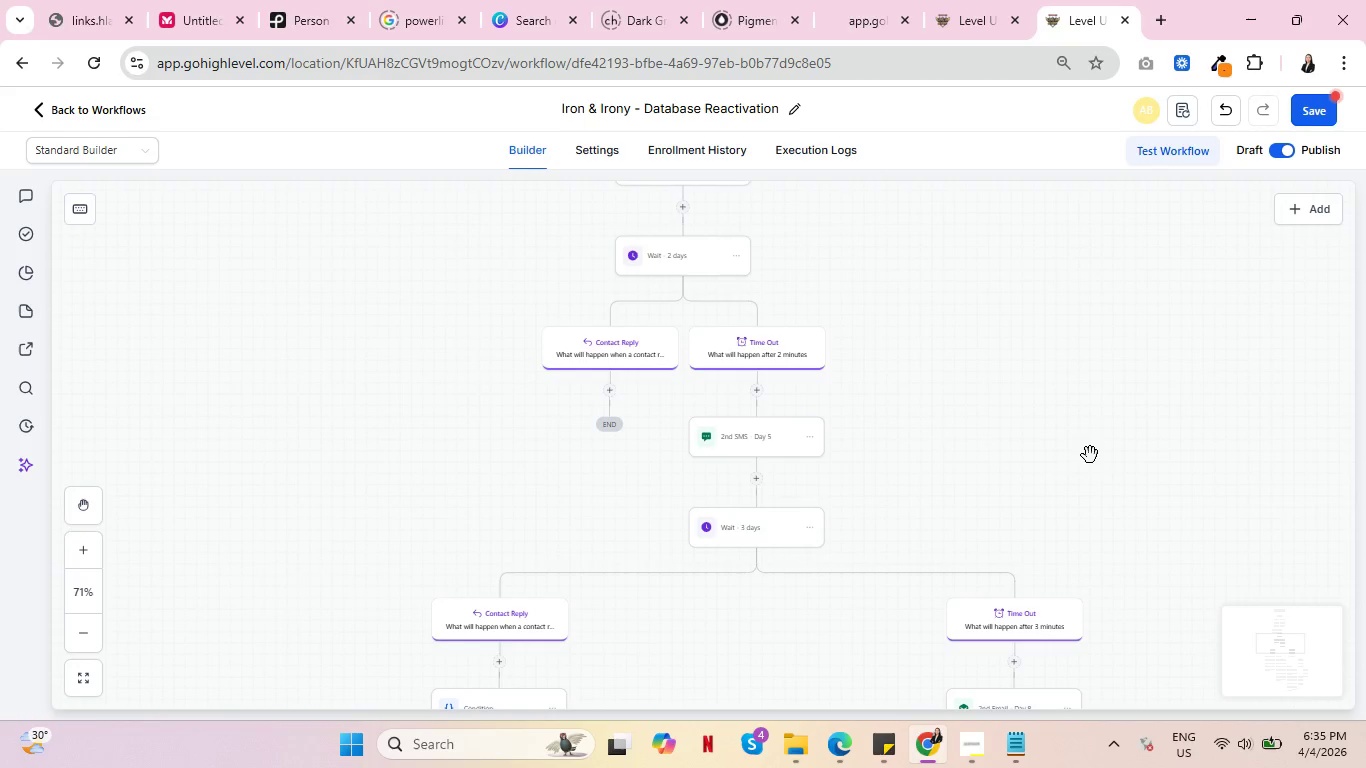 
scroll: coordinate [689, 494], scroll_direction: down, amount: 7.0
 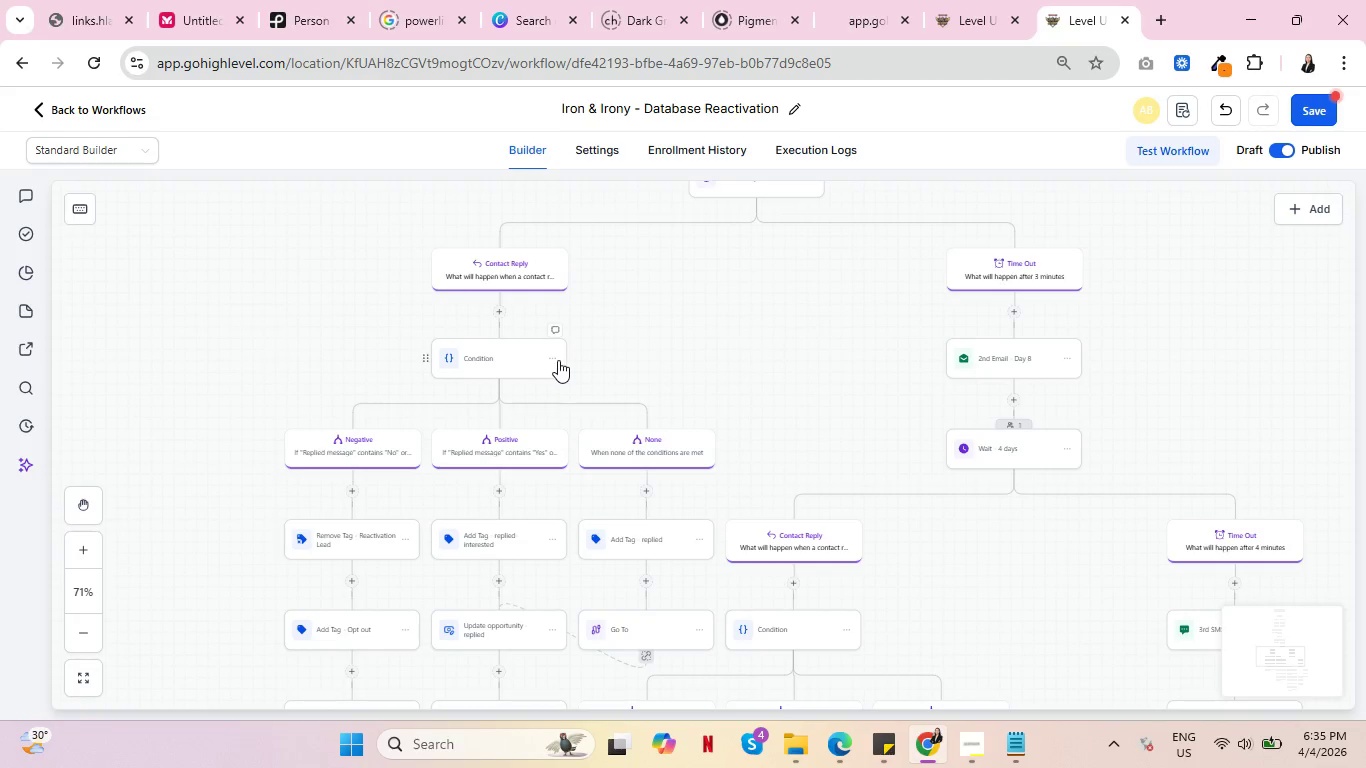 
left_click([550, 360])
 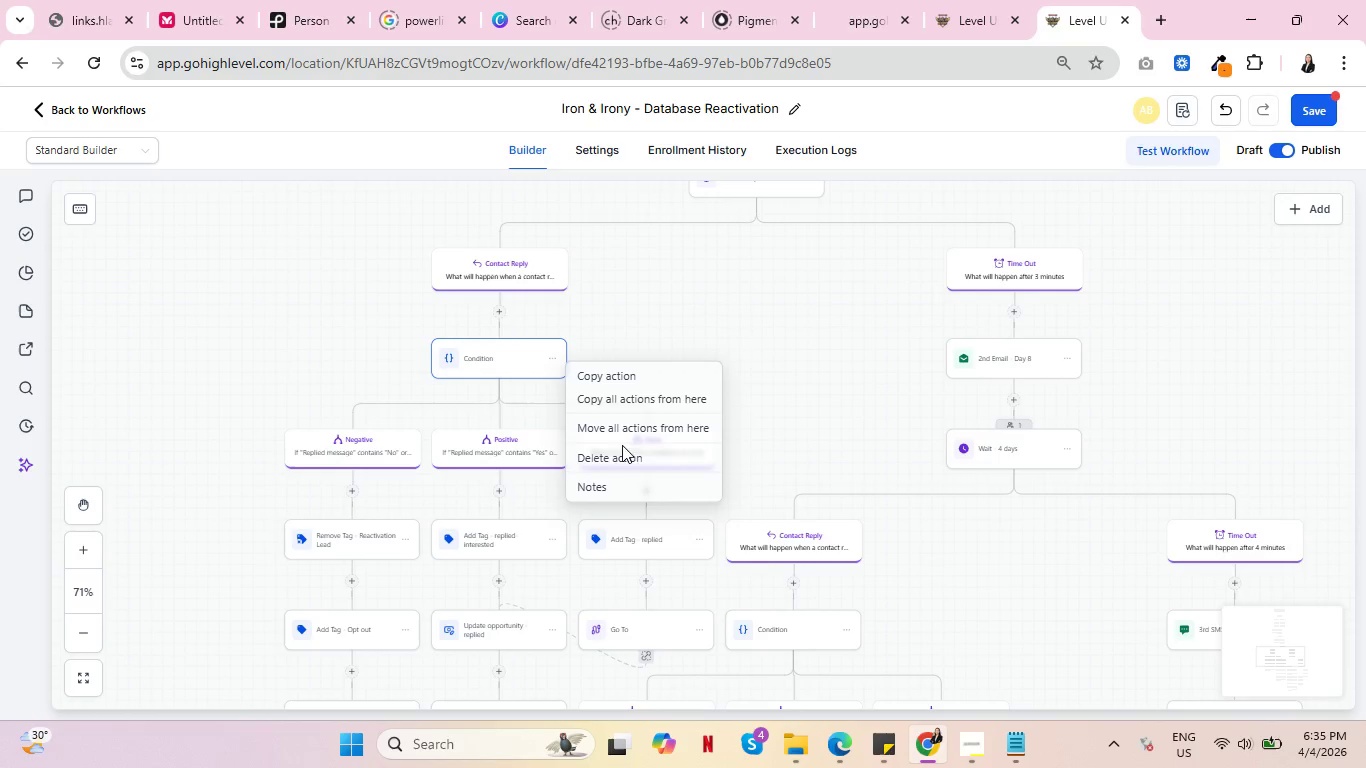 
left_click([627, 452])
 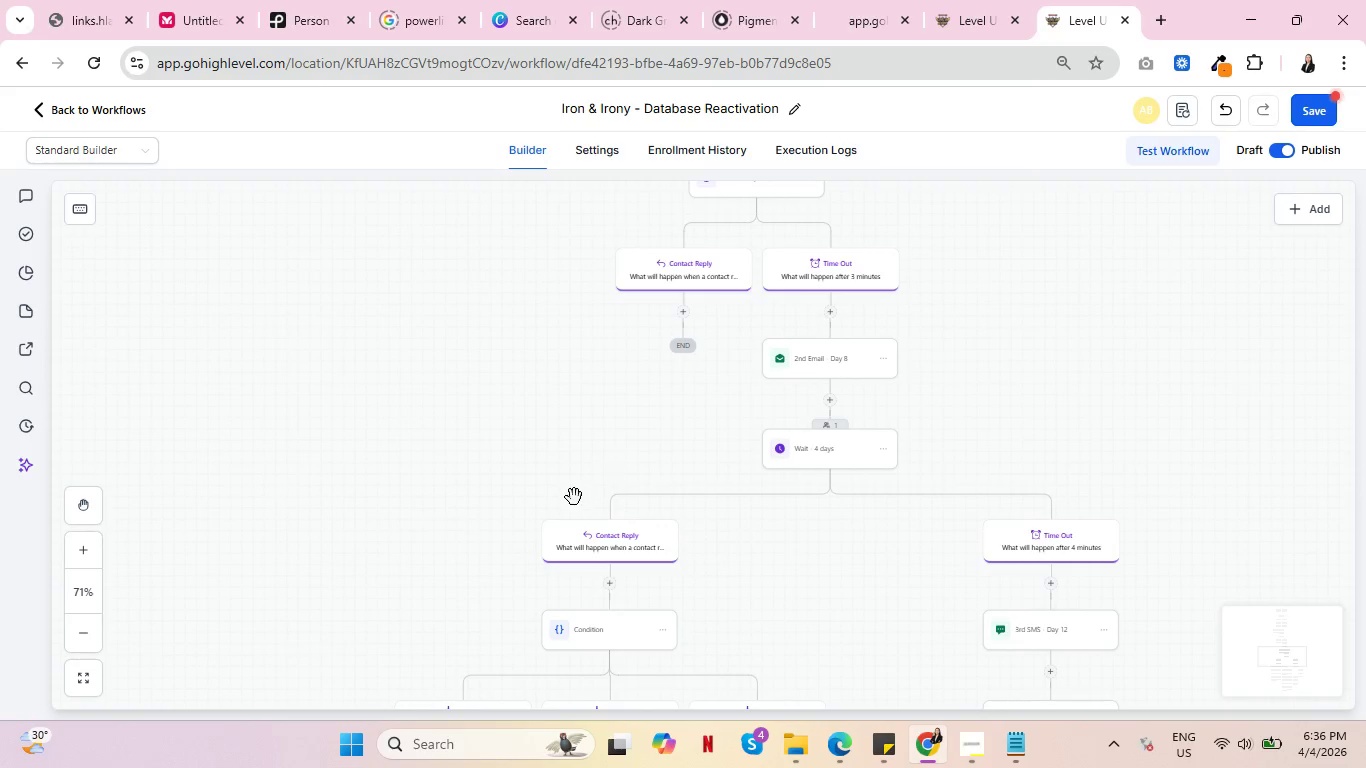 
scroll: coordinate [658, 452], scroll_direction: down, amount: 3.0
 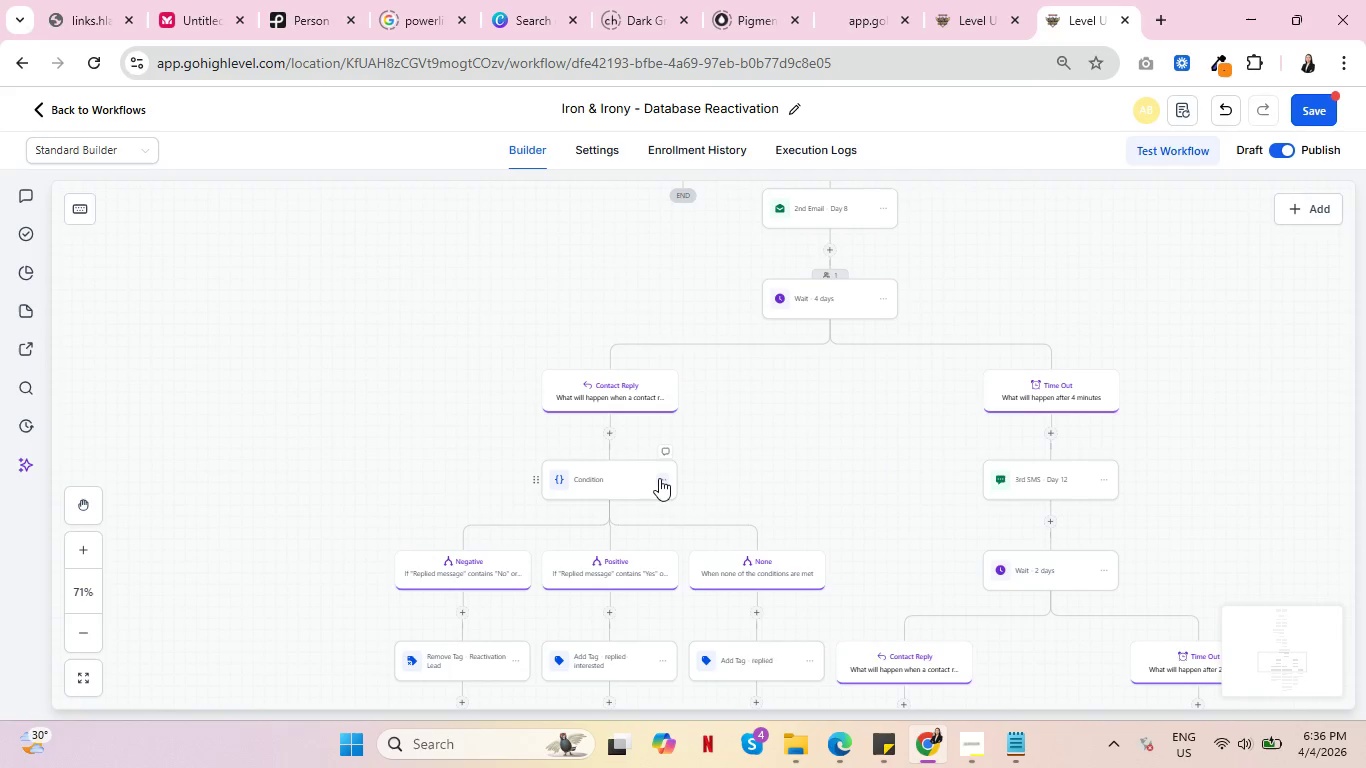 
left_click([664, 478])
 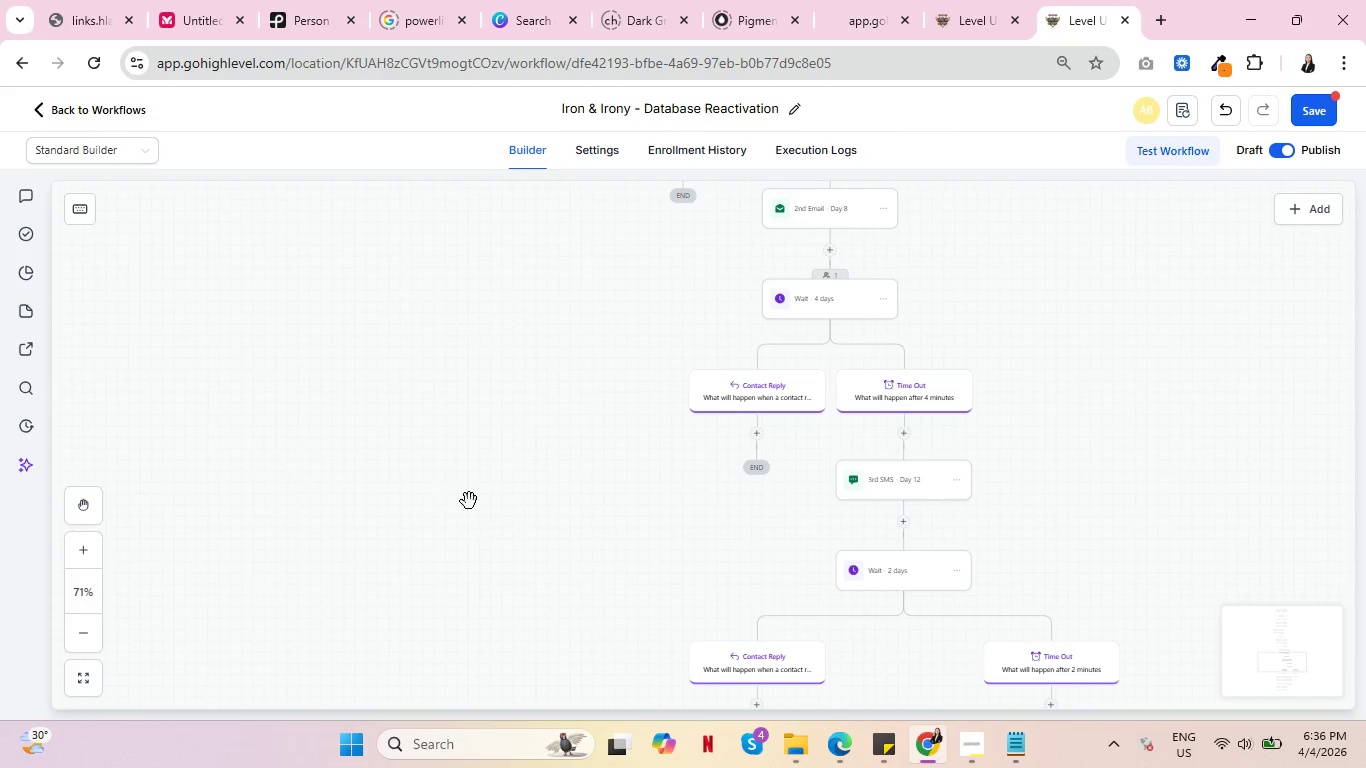 
hold_key(key=ControlLeft, duration=0.5)
scroll: coordinate [496, 489], scroll_direction: up, amount: 1.0
 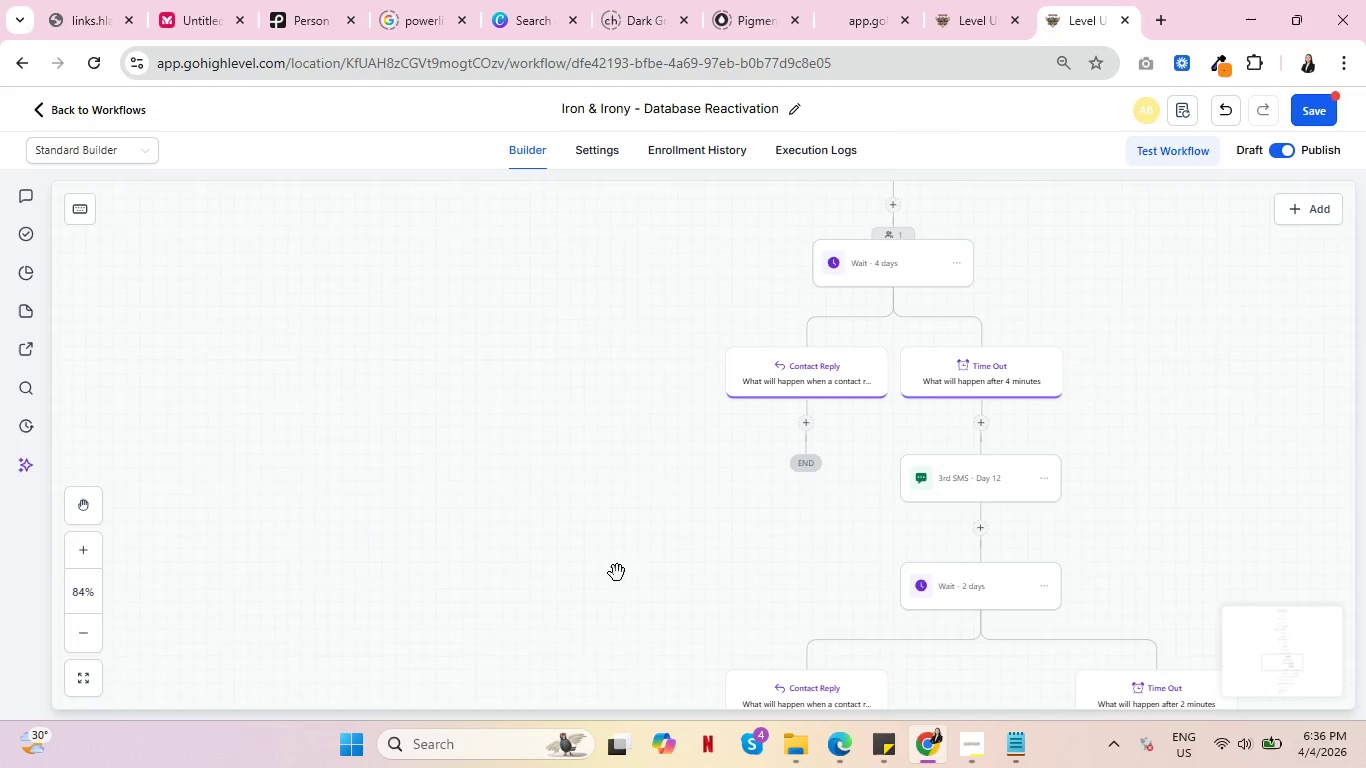 
left_click_drag(start_coordinate=[615, 565], to_coordinate=[425, 294])
 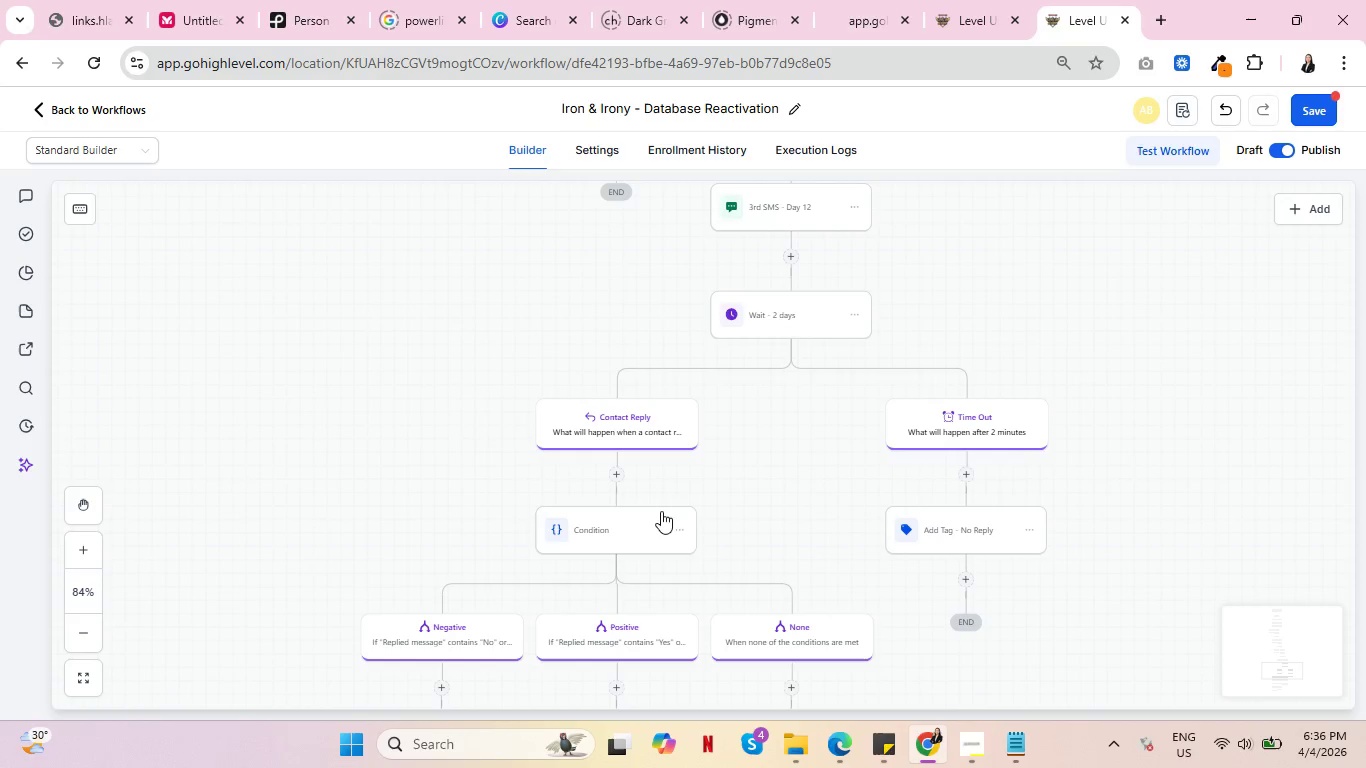 
left_click([684, 522])
 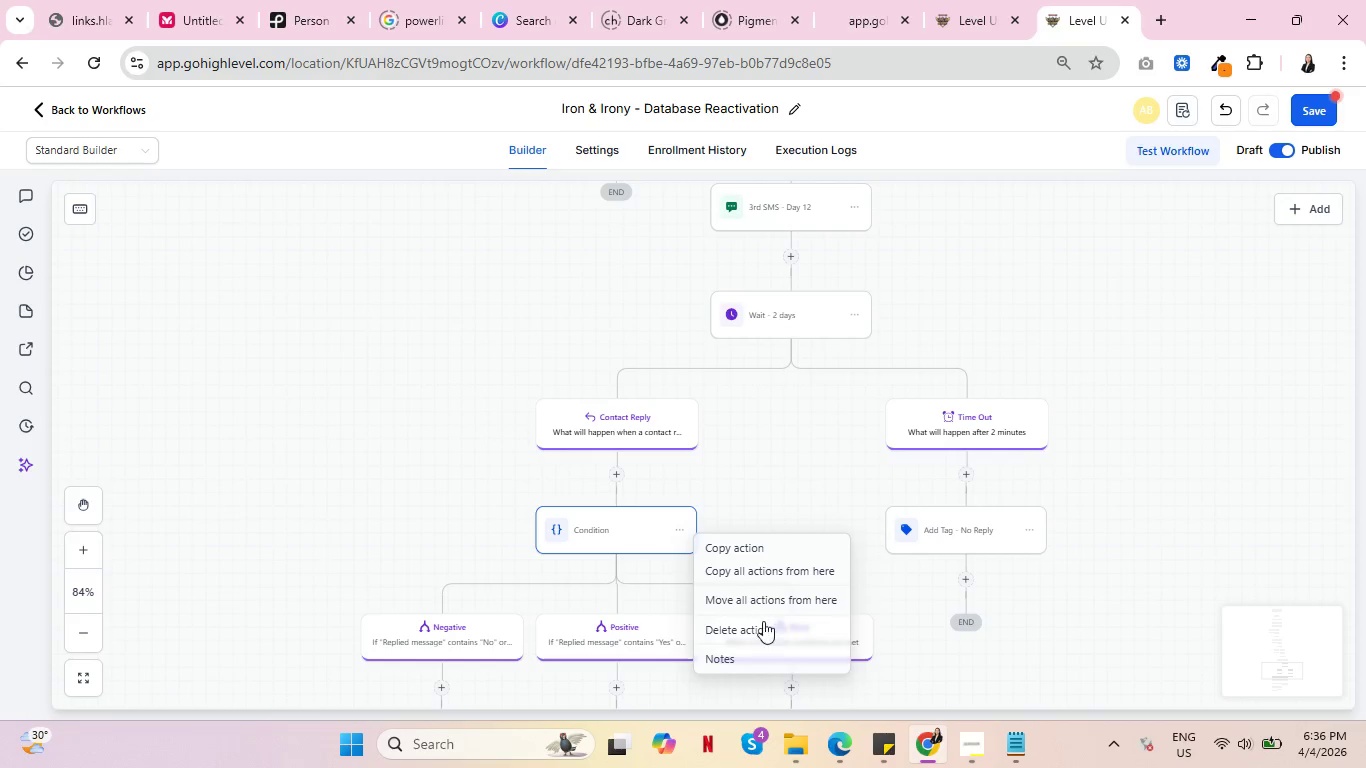 
left_click([762, 629])
 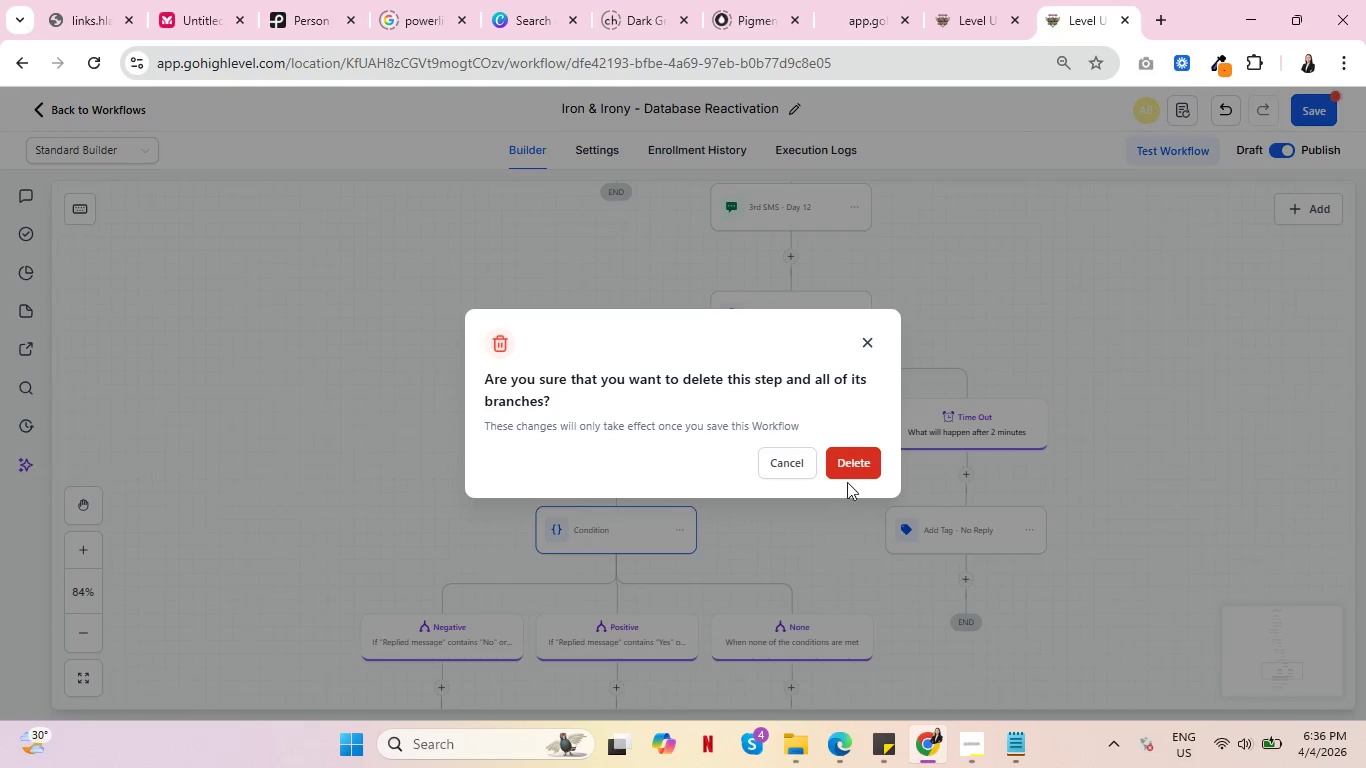 
left_click([858, 467])
 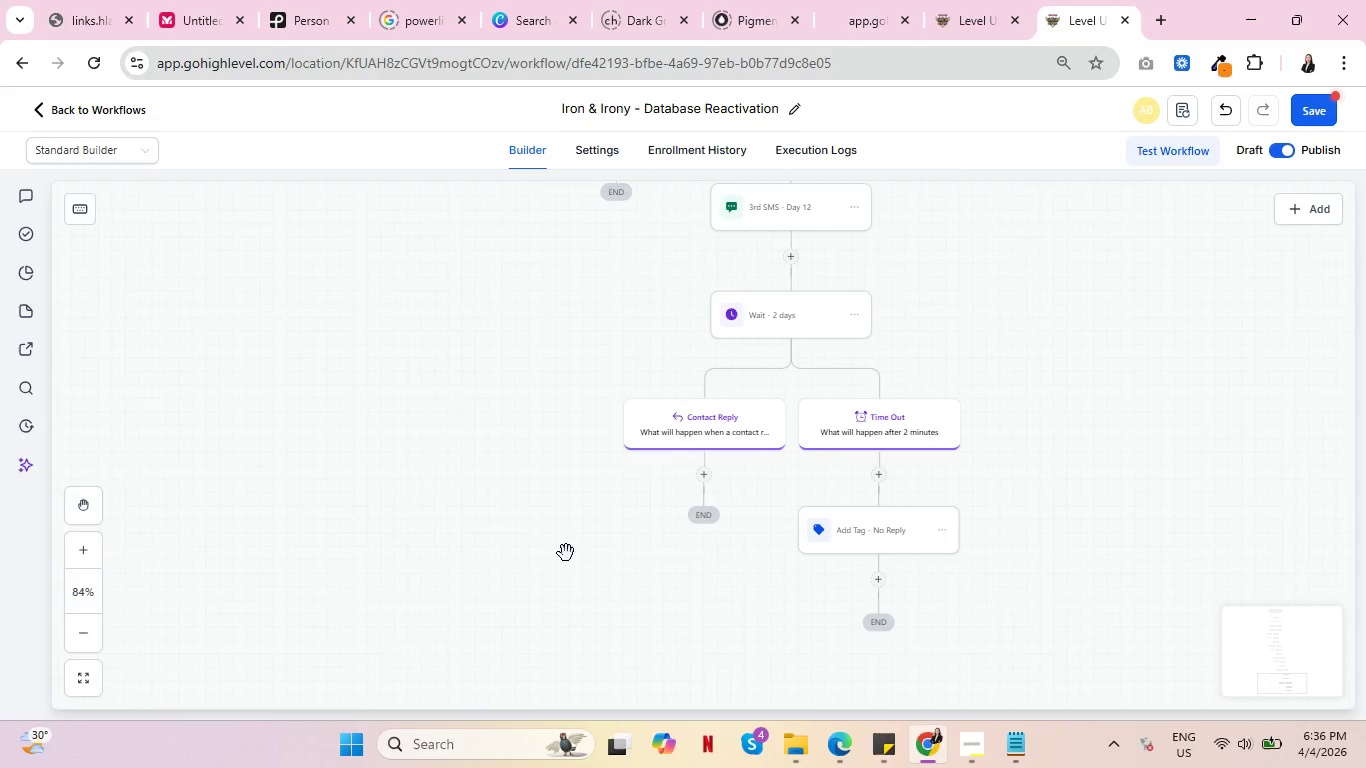 
left_click_drag(start_coordinate=[576, 570], to_coordinate=[430, 638])
 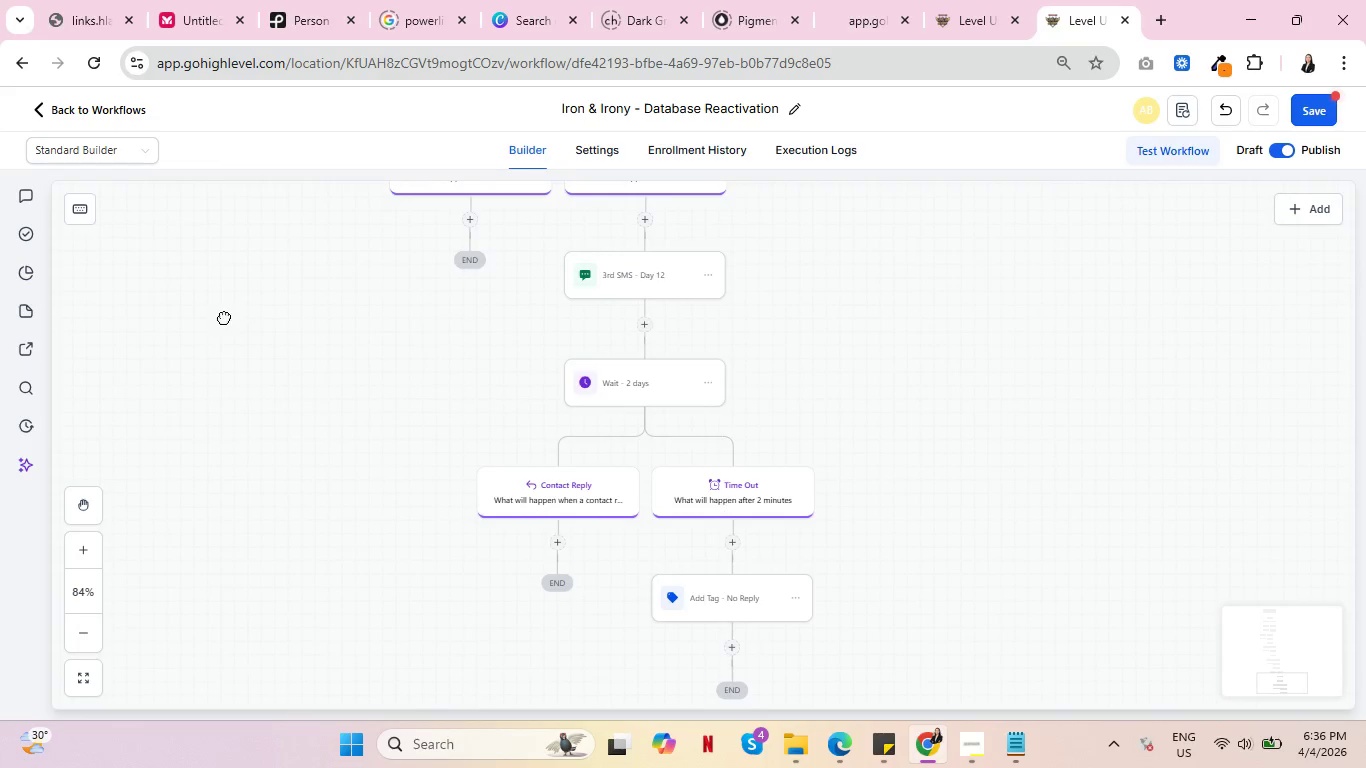 
left_click_drag(start_coordinate=[218, 312], to_coordinate=[471, 619])
 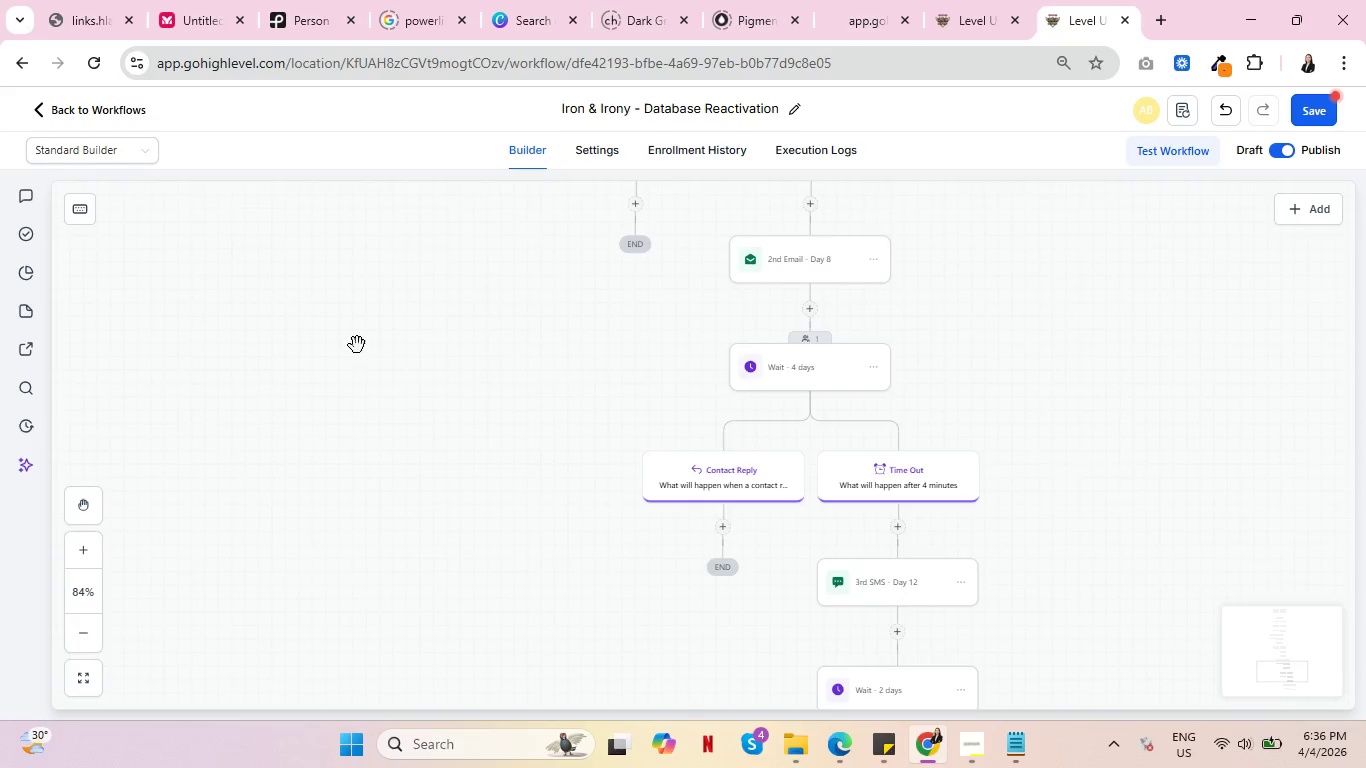 
left_click_drag(start_coordinate=[357, 349], to_coordinate=[459, 605])
 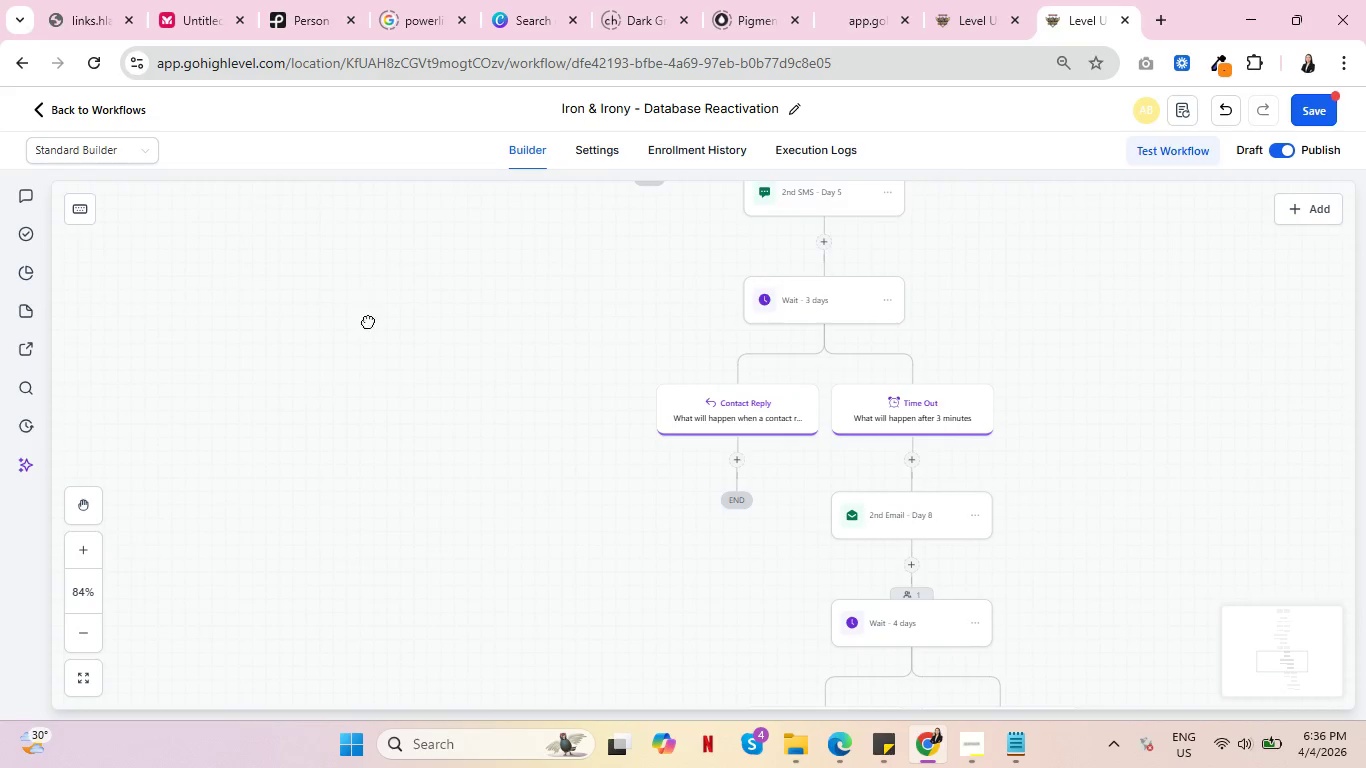 
left_click_drag(start_coordinate=[367, 304], to_coordinate=[440, 565])
 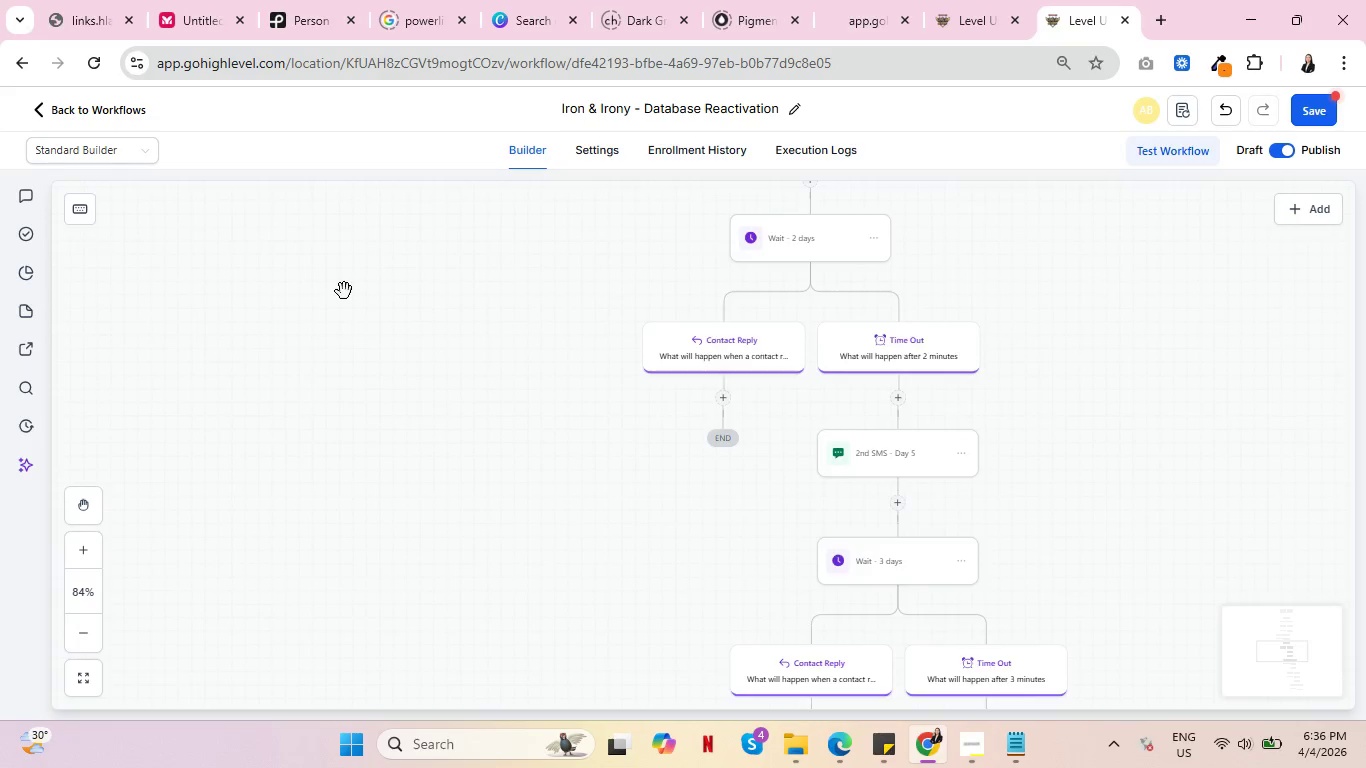 
left_click_drag(start_coordinate=[344, 291], to_coordinate=[396, 574])
 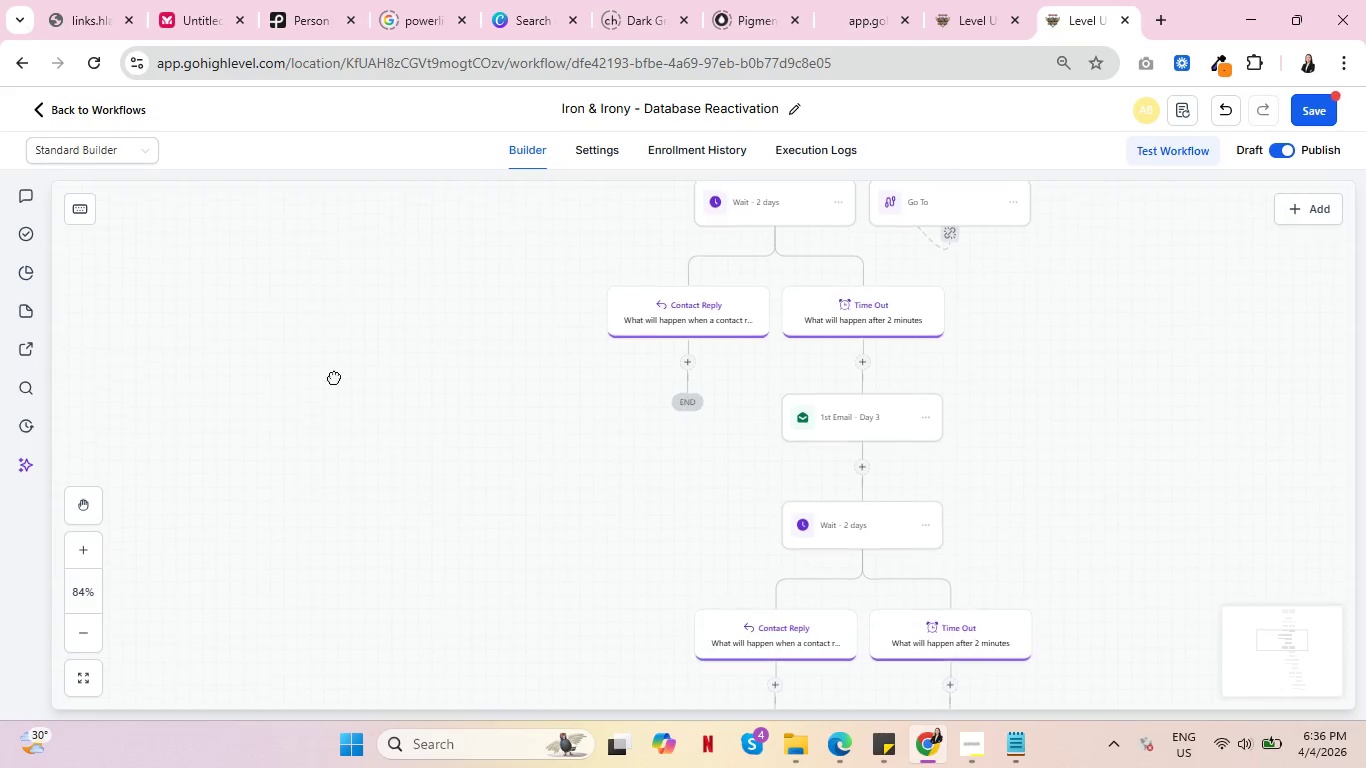 
left_click_drag(start_coordinate=[324, 303], to_coordinate=[359, 537])
 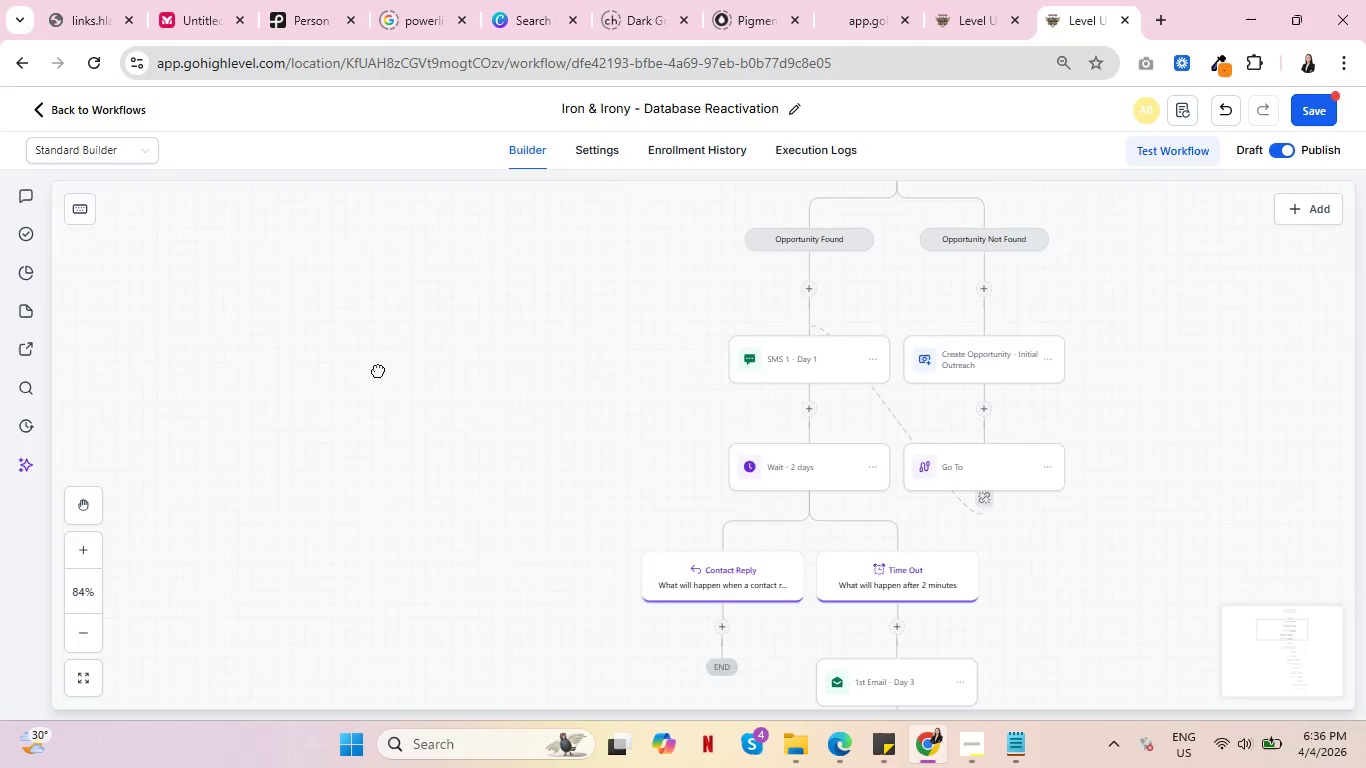 
left_click_drag(start_coordinate=[383, 270], to_coordinate=[355, 494])
 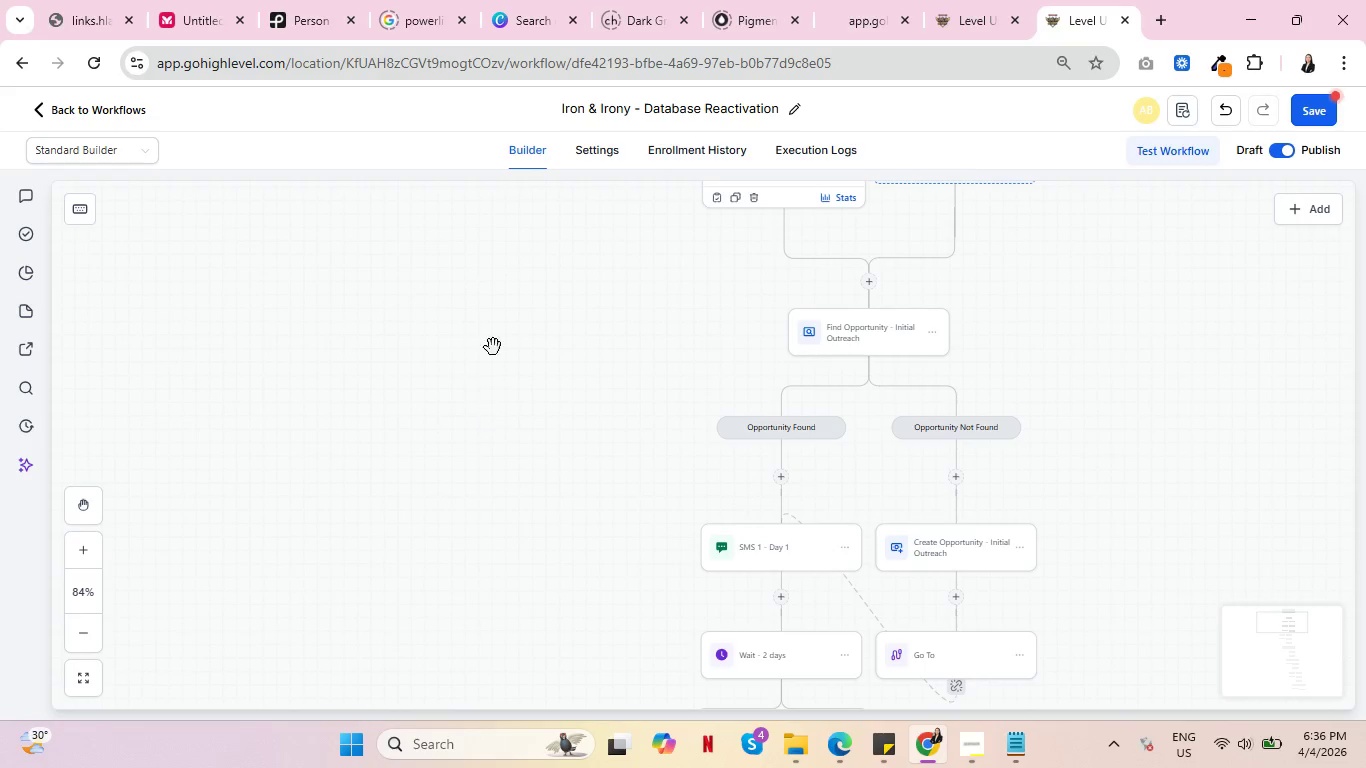 
left_click_drag(start_coordinate=[494, 345], to_coordinate=[343, 555])
 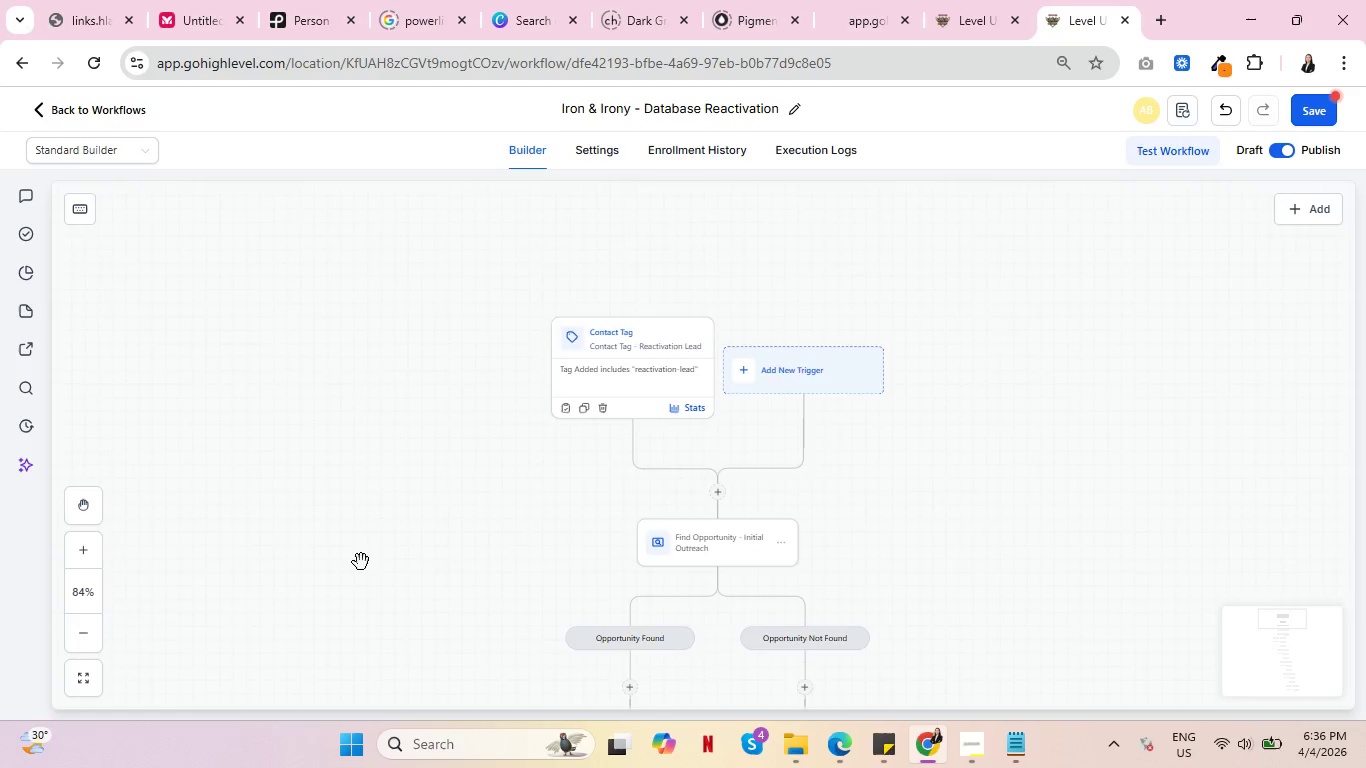 
left_click_drag(start_coordinate=[361, 562], to_coordinate=[385, 313])
 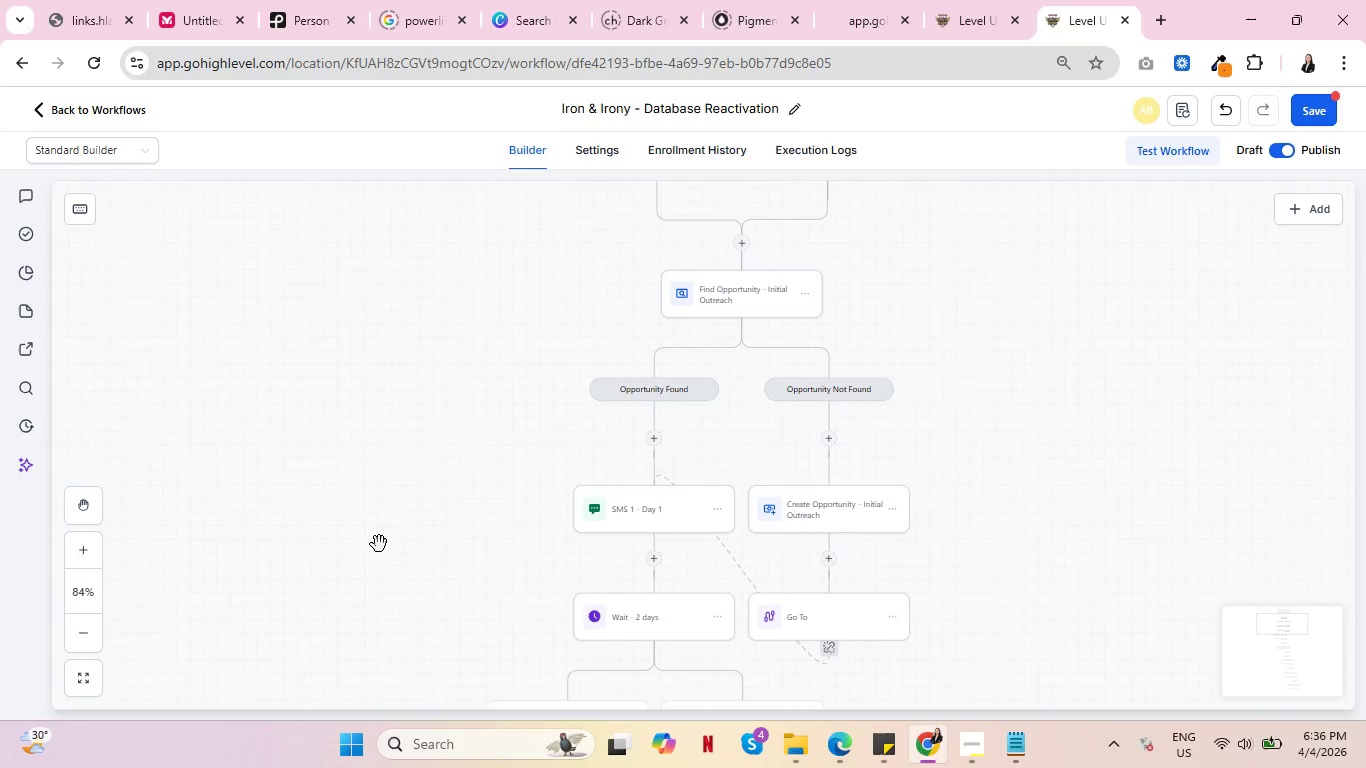 
left_click_drag(start_coordinate=[379, 544], to_coordinate=[395, 353])
 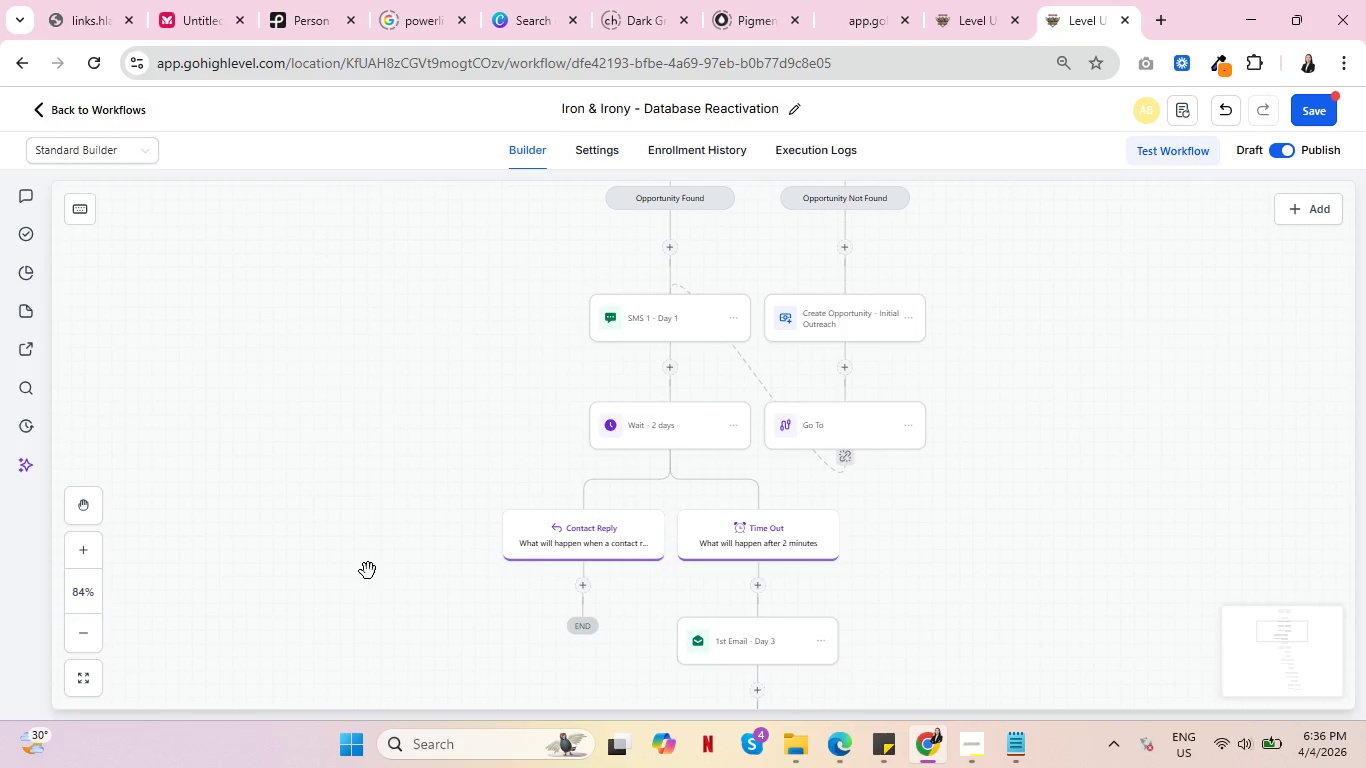 
left_click_drag(start_coordinate=[368, 571], to_coordinate=[443, 397])
 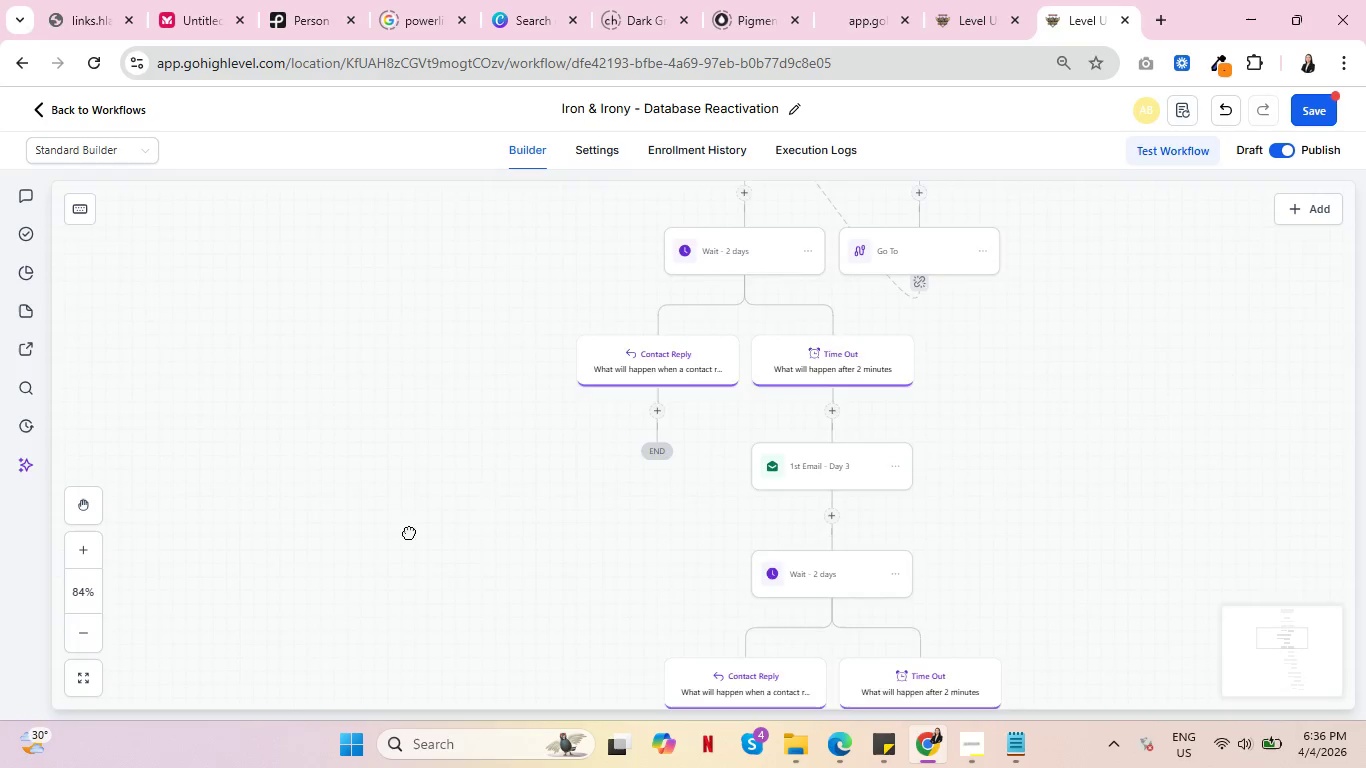 
left_click_drag(start_coordinate=[417, 535], to_coordinate=[333, 509])
 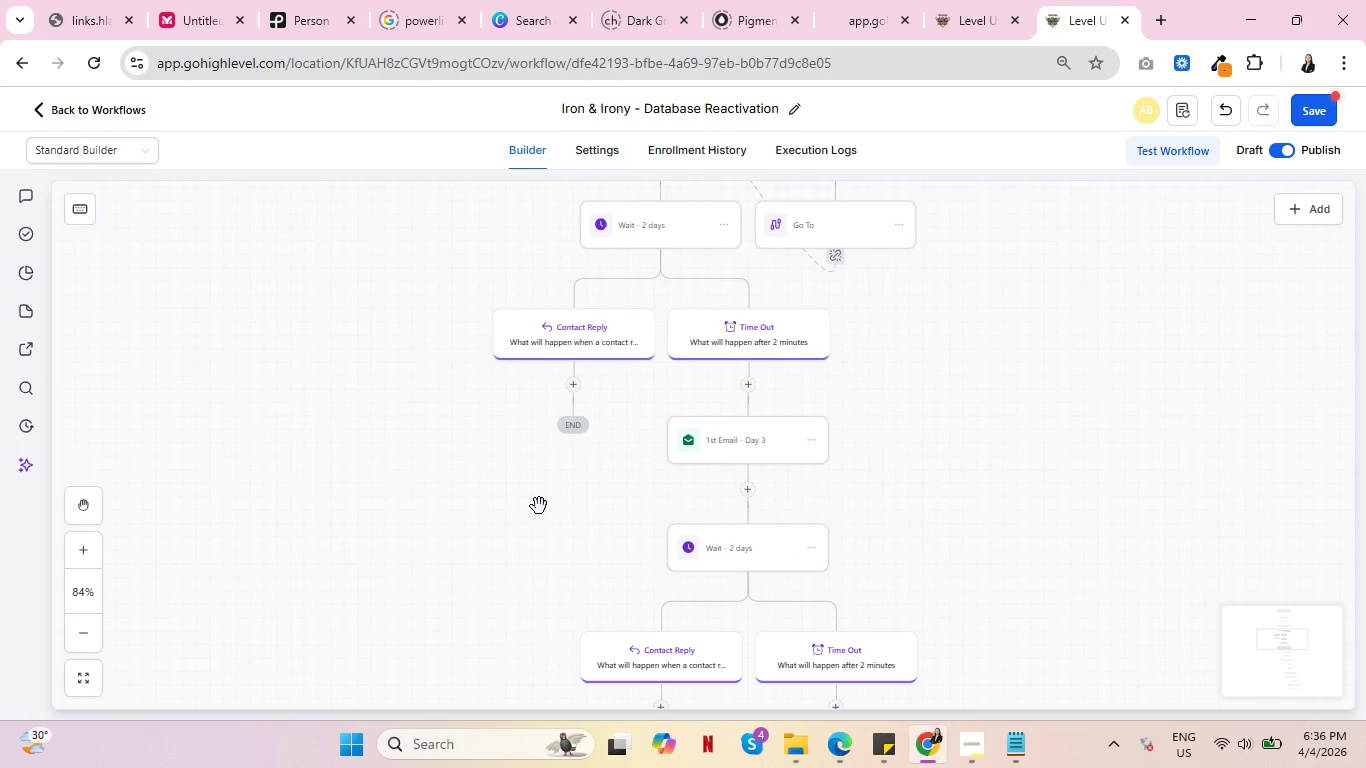 
wait(5.74)
 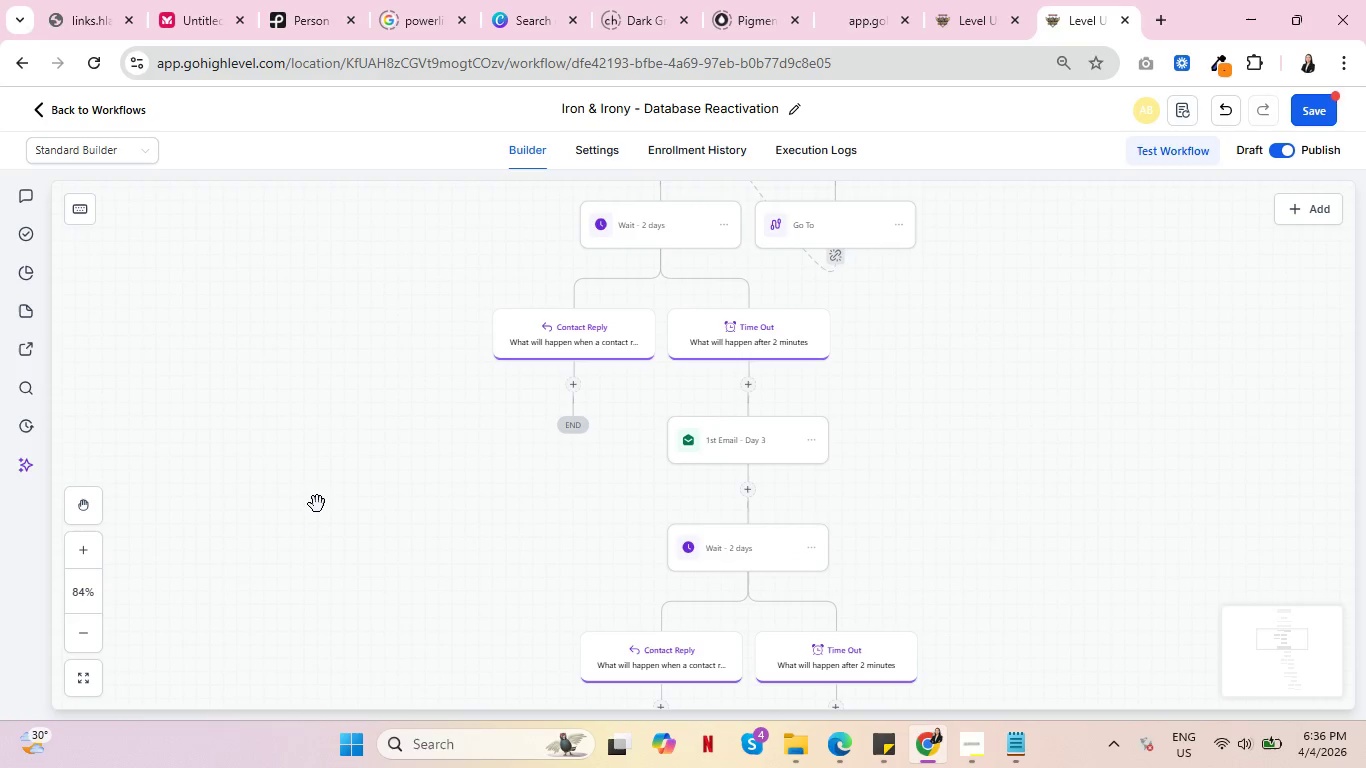 
left_click_drag(start_coordinate=[495, 555], to_coordinate=[553, 529])
 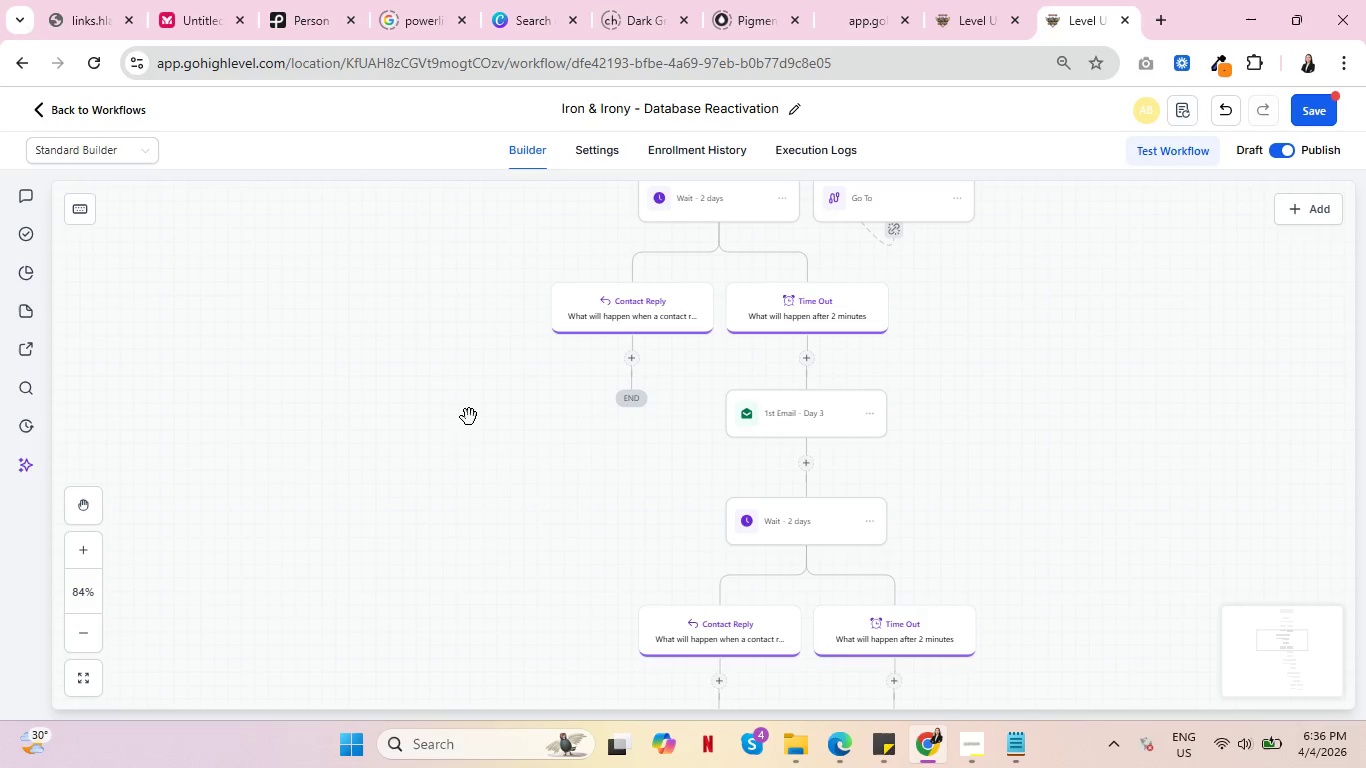 
left_click_drag(start_coordinate=[515, 537], to_coordinate=[344, 505])
 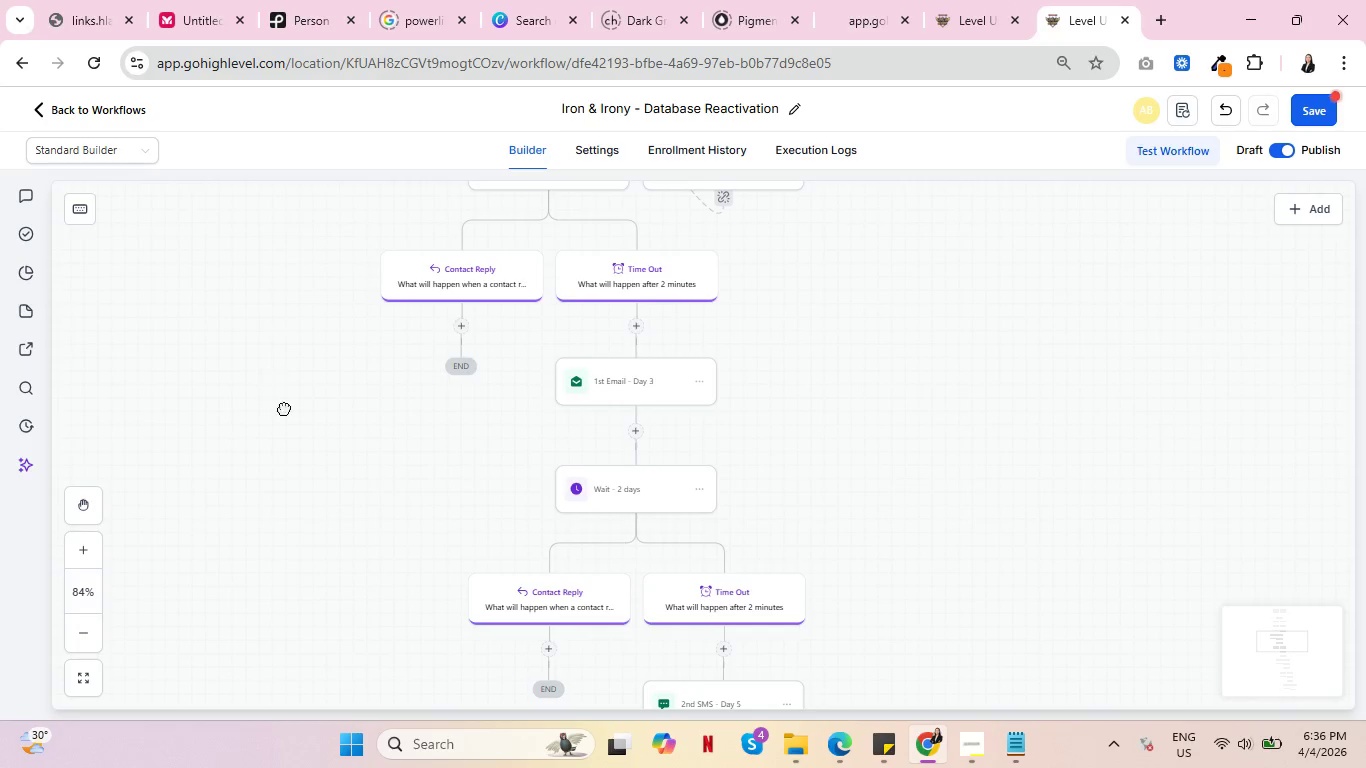 
left_click_drag(start_coordinate=[276, 394], to_coordinate=[377, 503])
 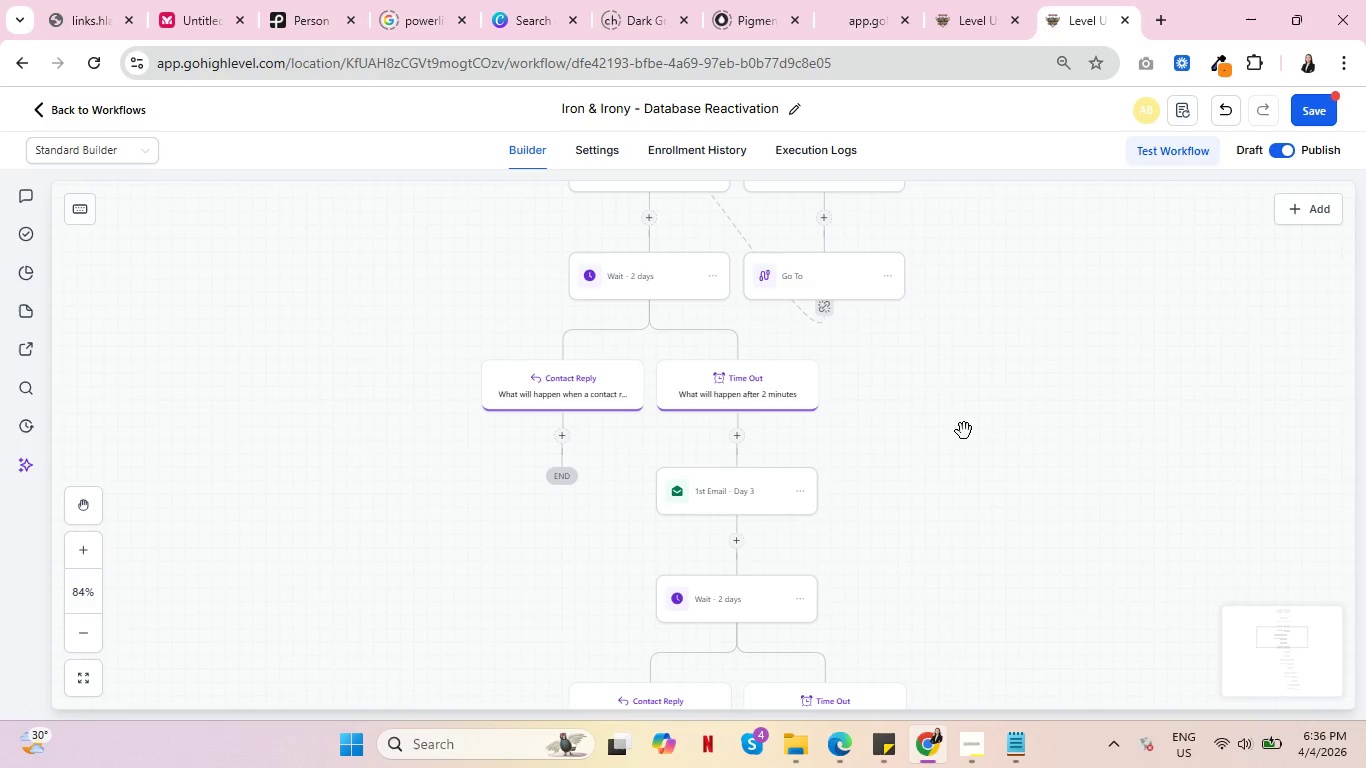 
left_click_drag(start_coordinate=[989, 391], to_coordinate=[968, 458])
 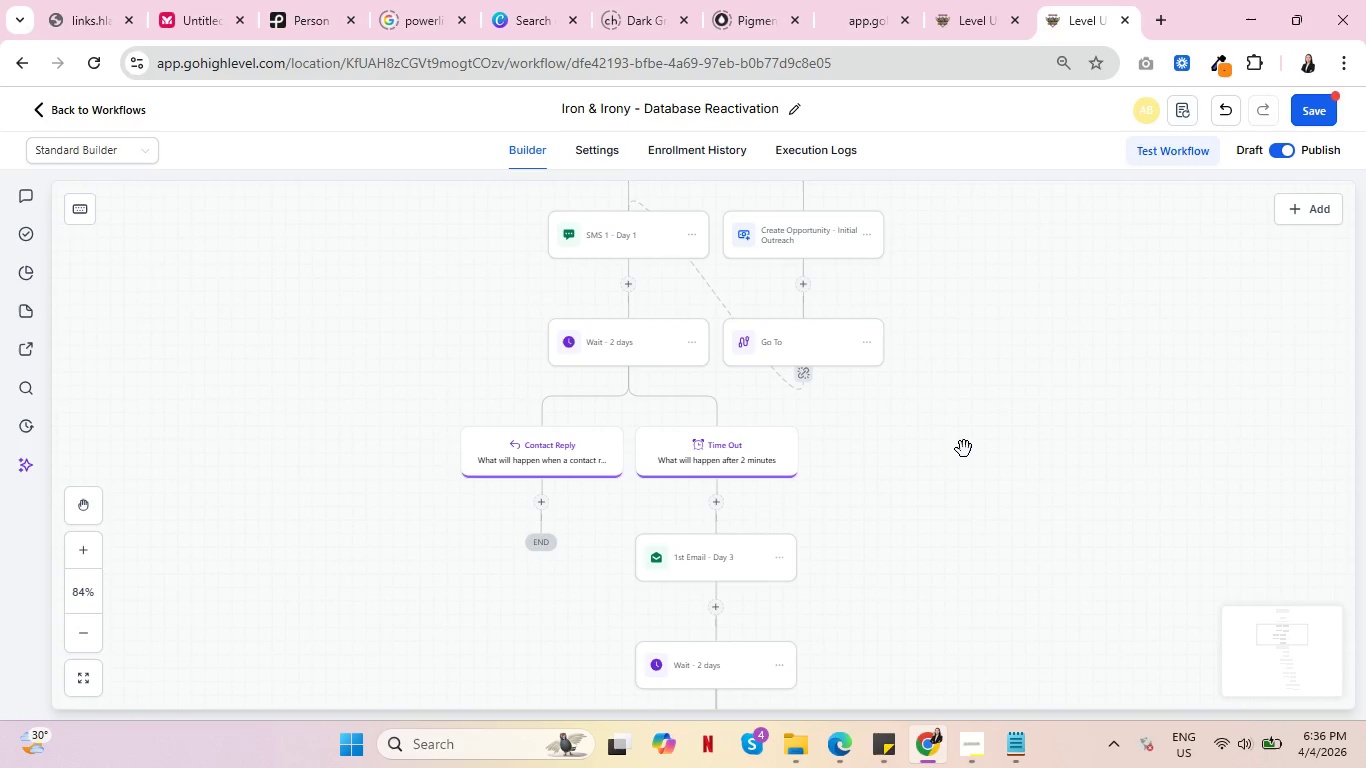 
wait(6.52)
 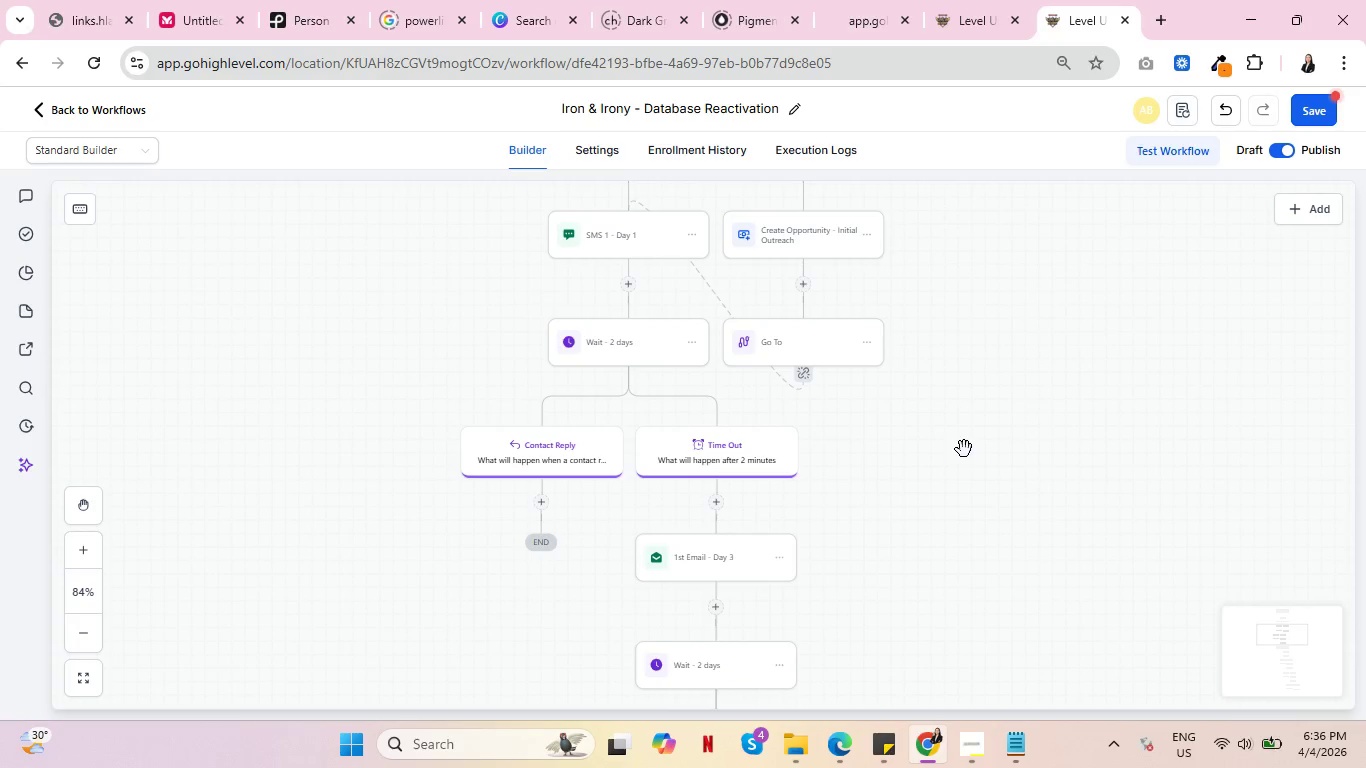 
scroll: coordinate [934, 472], scroll_direction: down, amount: 24.0
 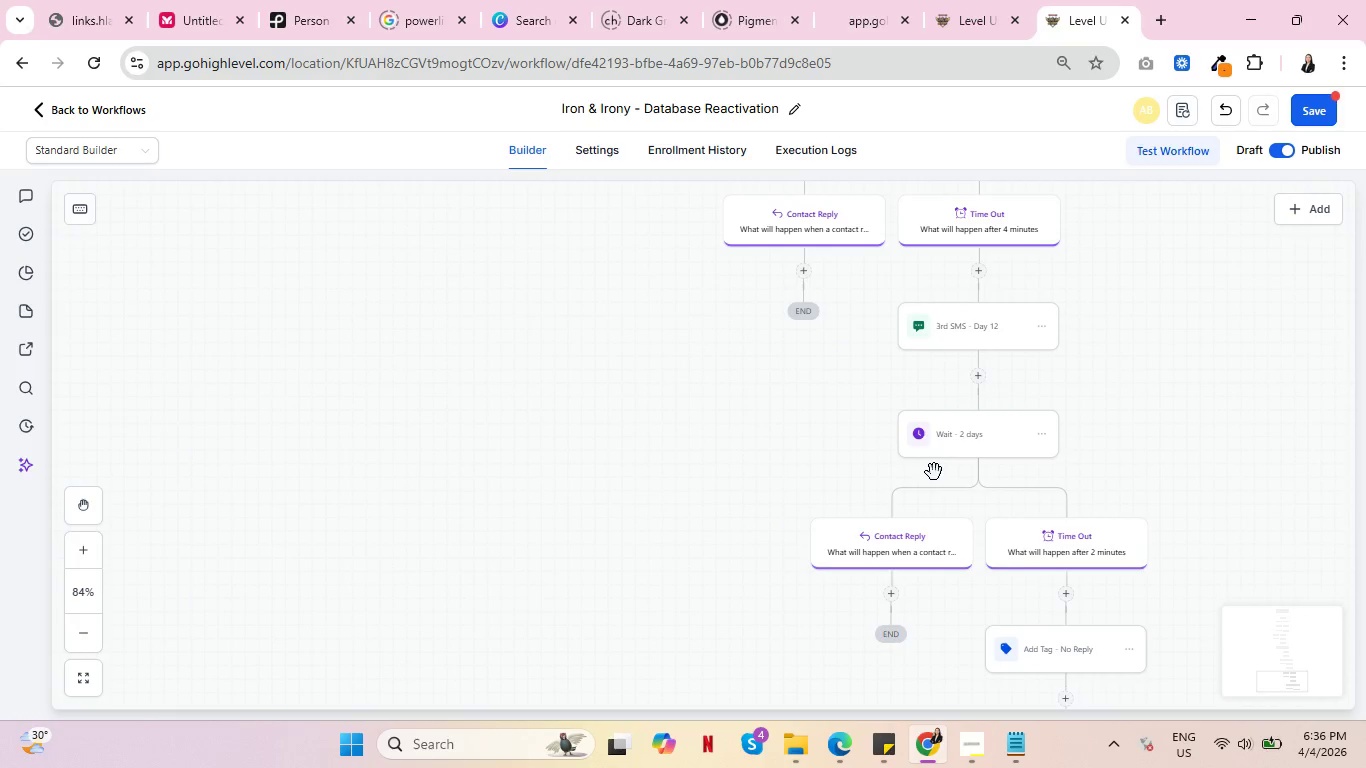 
scroll: coordinate [933, 472], scroll_direction: up, amount: 4.0
 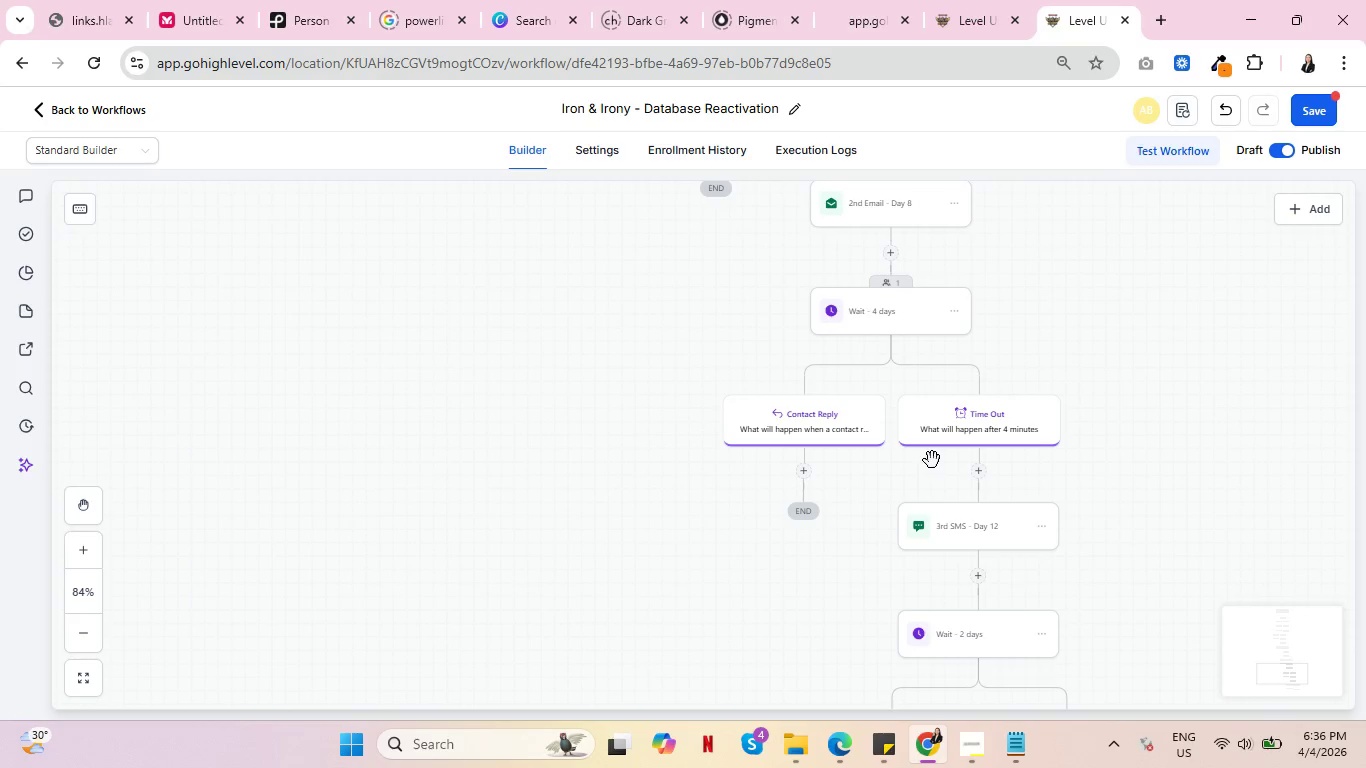 
scroll: coordinate [858, 502], scroll_direction: down, amount: 7.0
 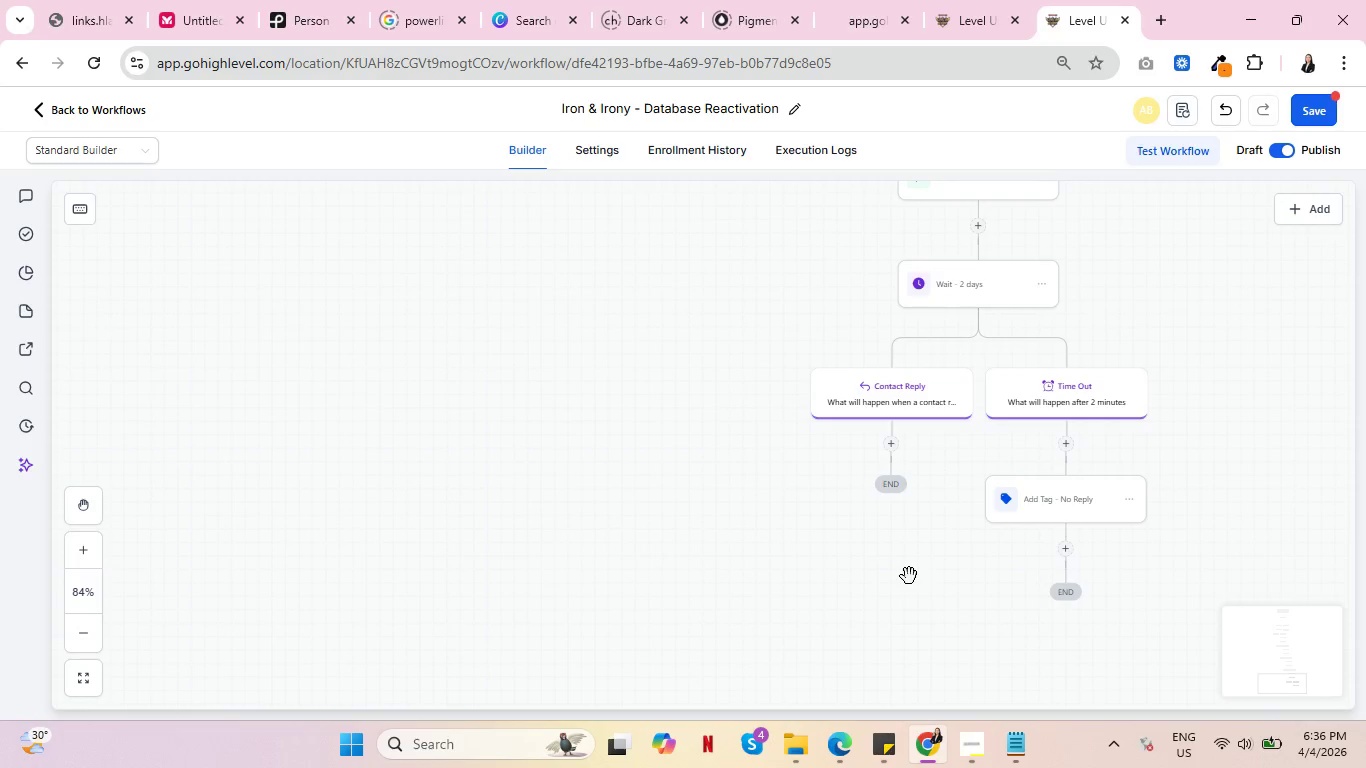 
left_click_drag(start_coordinate=[645, 295], to_coordinate=[724, 626])
 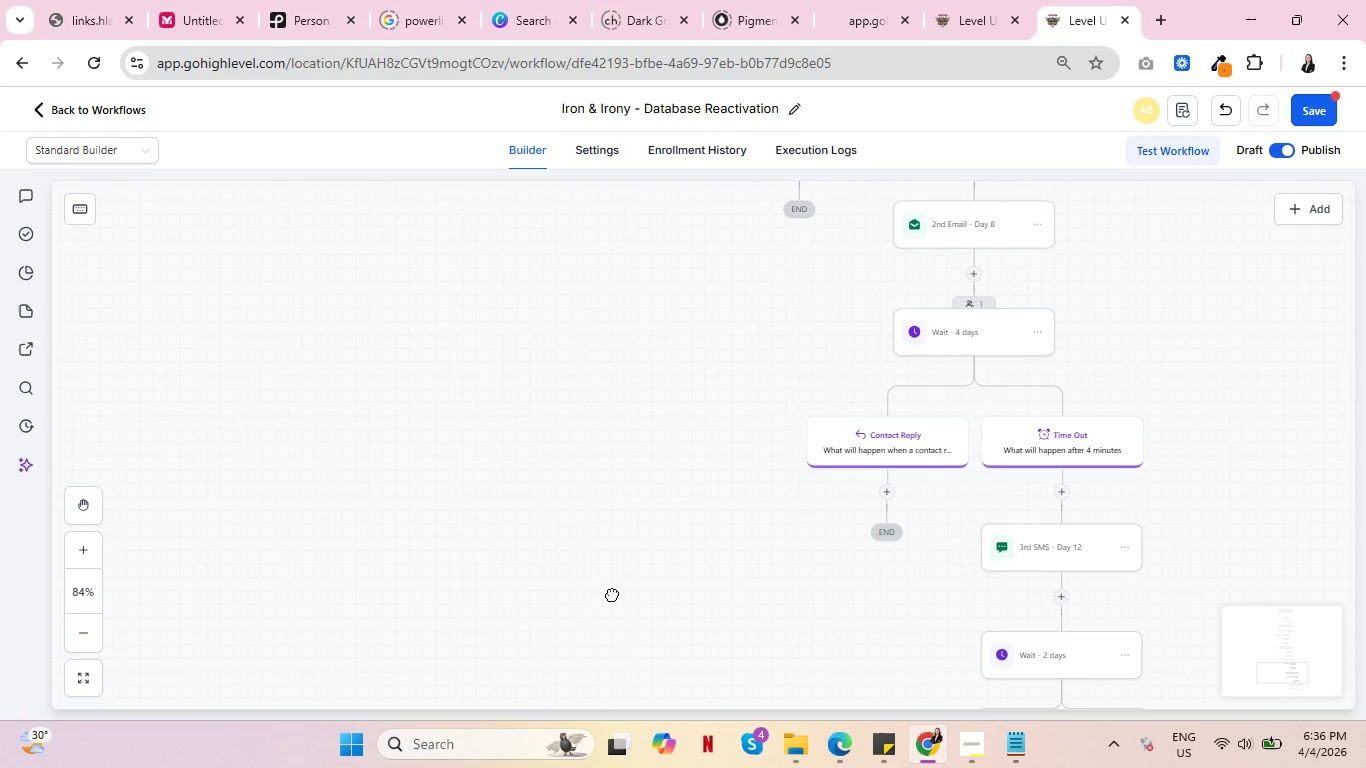 
left_click_drag(start_coordinate=[538, 335], to_coordinate=[617, 629])
 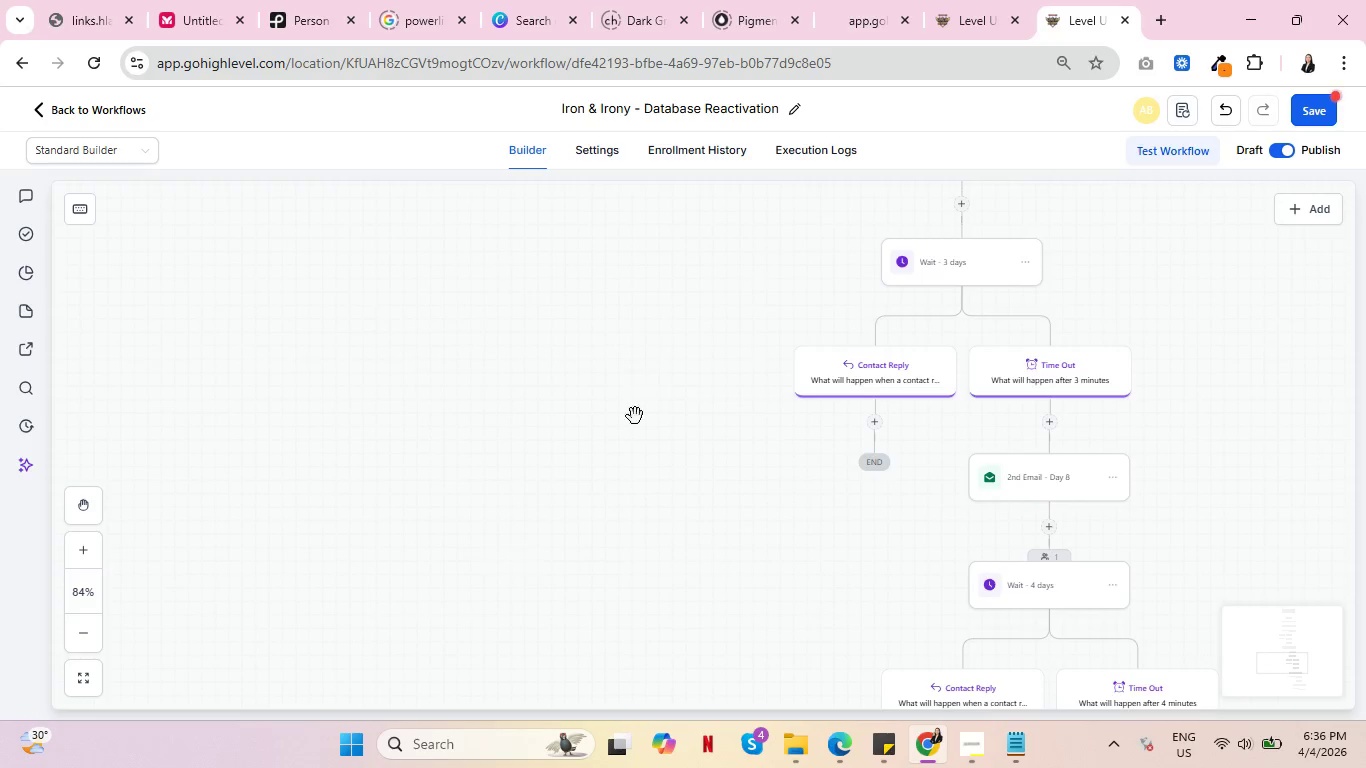 
left_click_drag(start_coordinate=[639, 380], to_coordinate=[628, 612])
 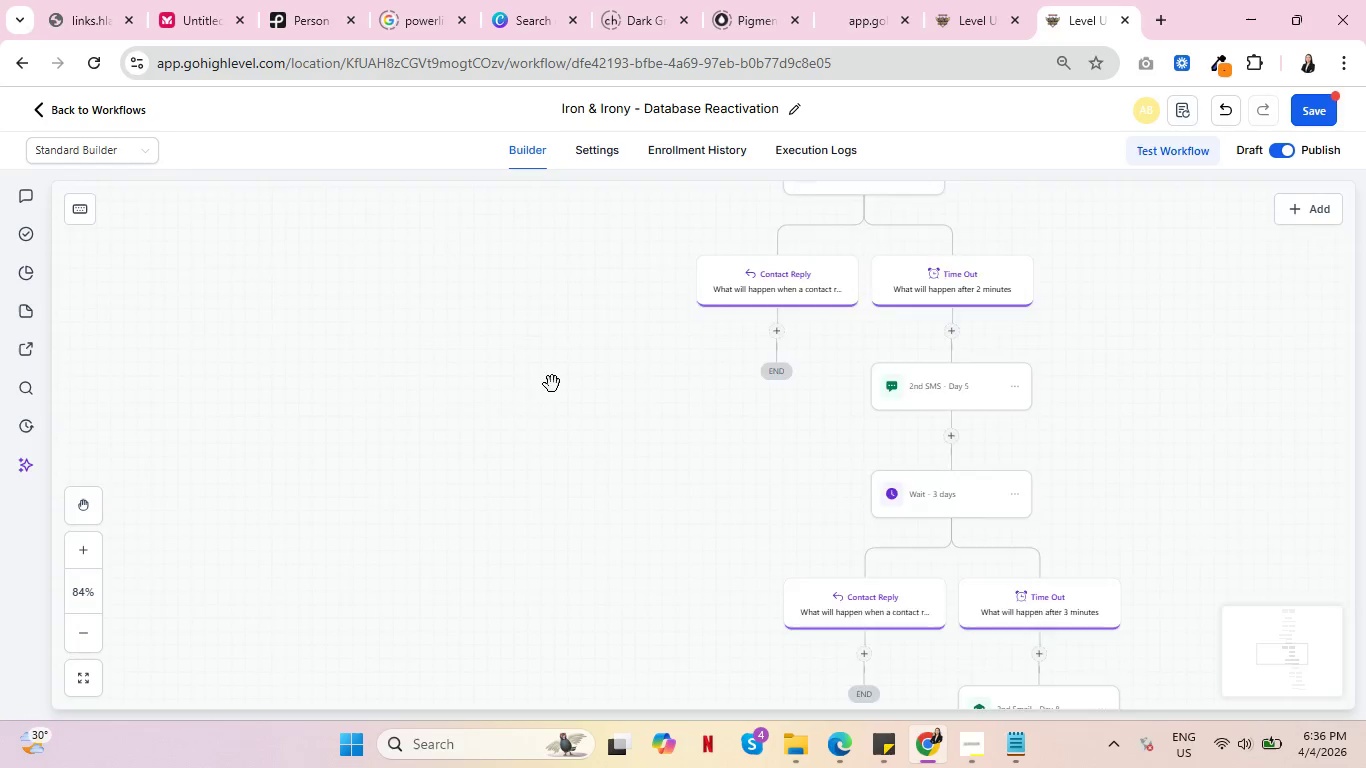 
left_click_drag(start_coordinate=[552, 379], to_coordinate=[575, 568])
 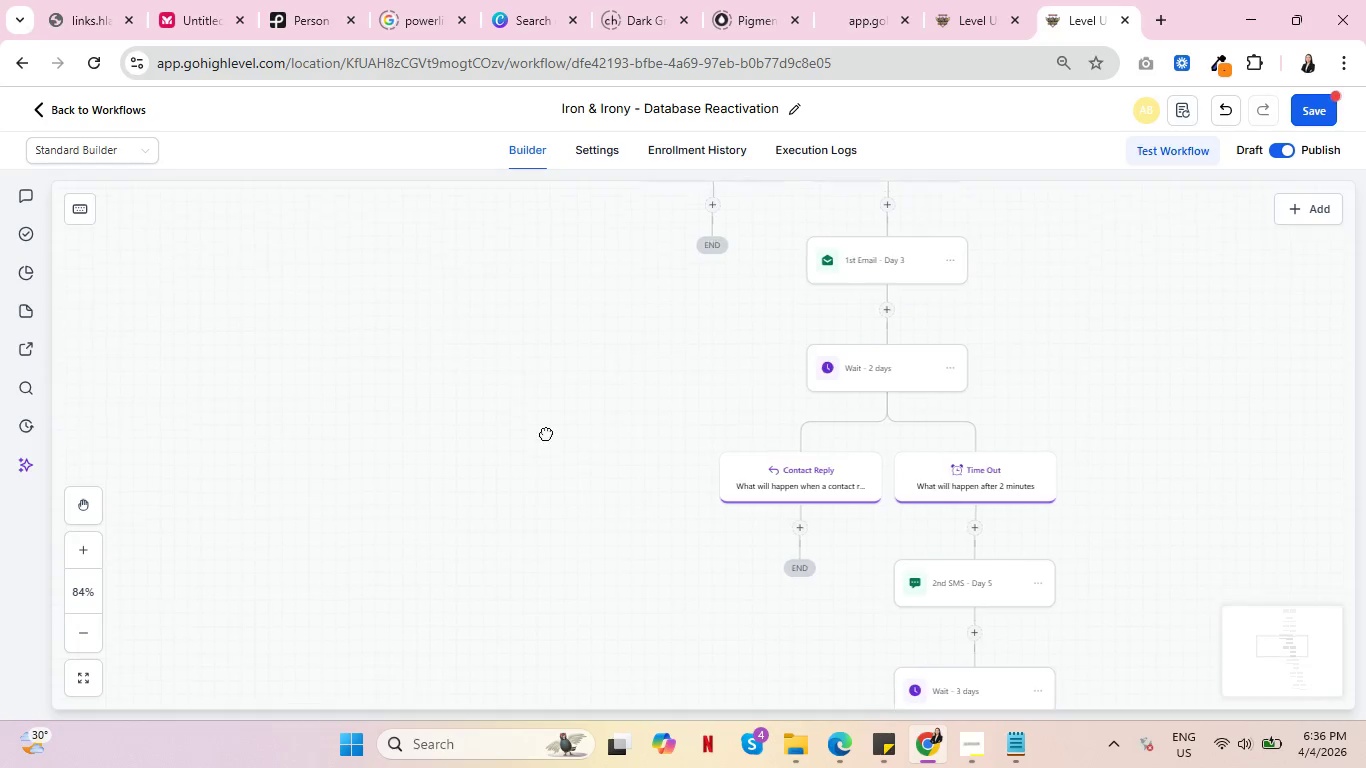 
left_click_drag(start_coordinate=[536, 368], to_coordinate=[579, 555])
 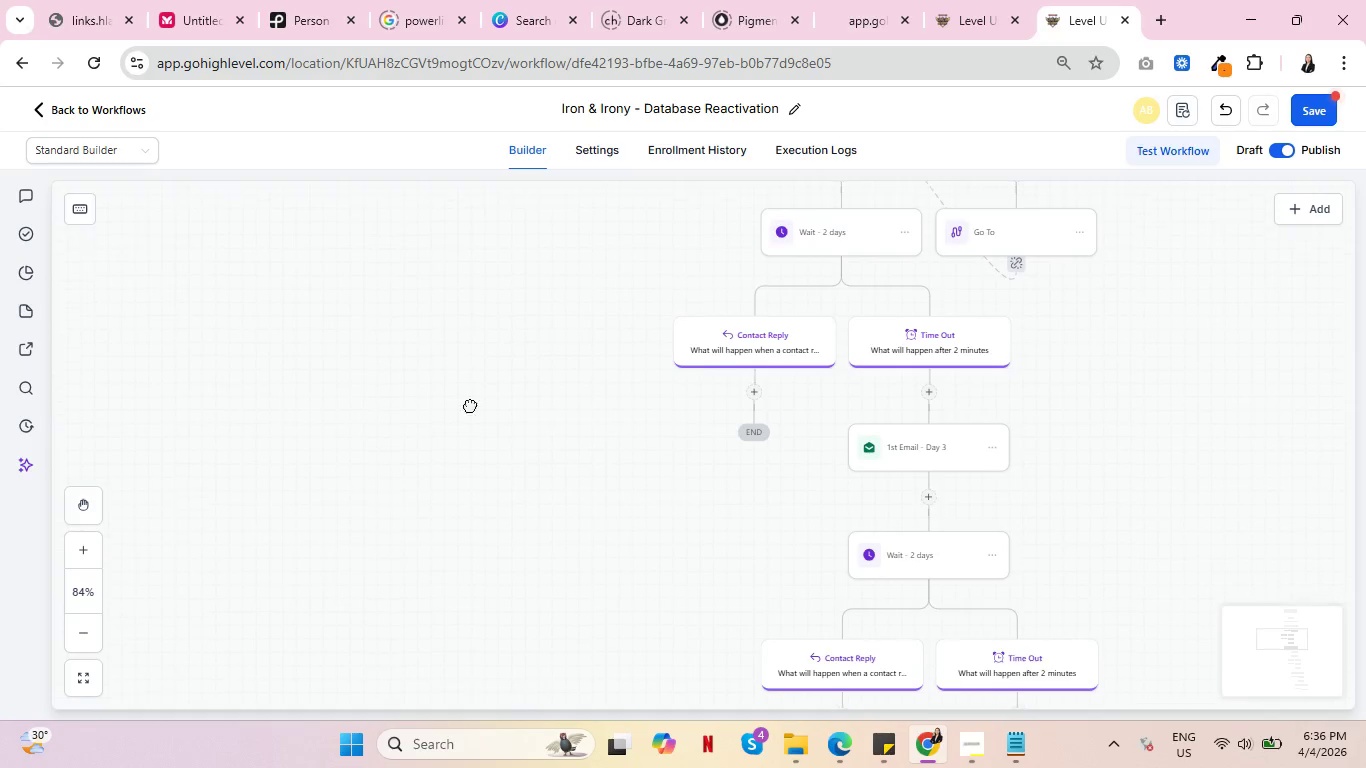 
left_click_drag(start_coordinate=[470, 338], to_coordinate=[477, 562])
 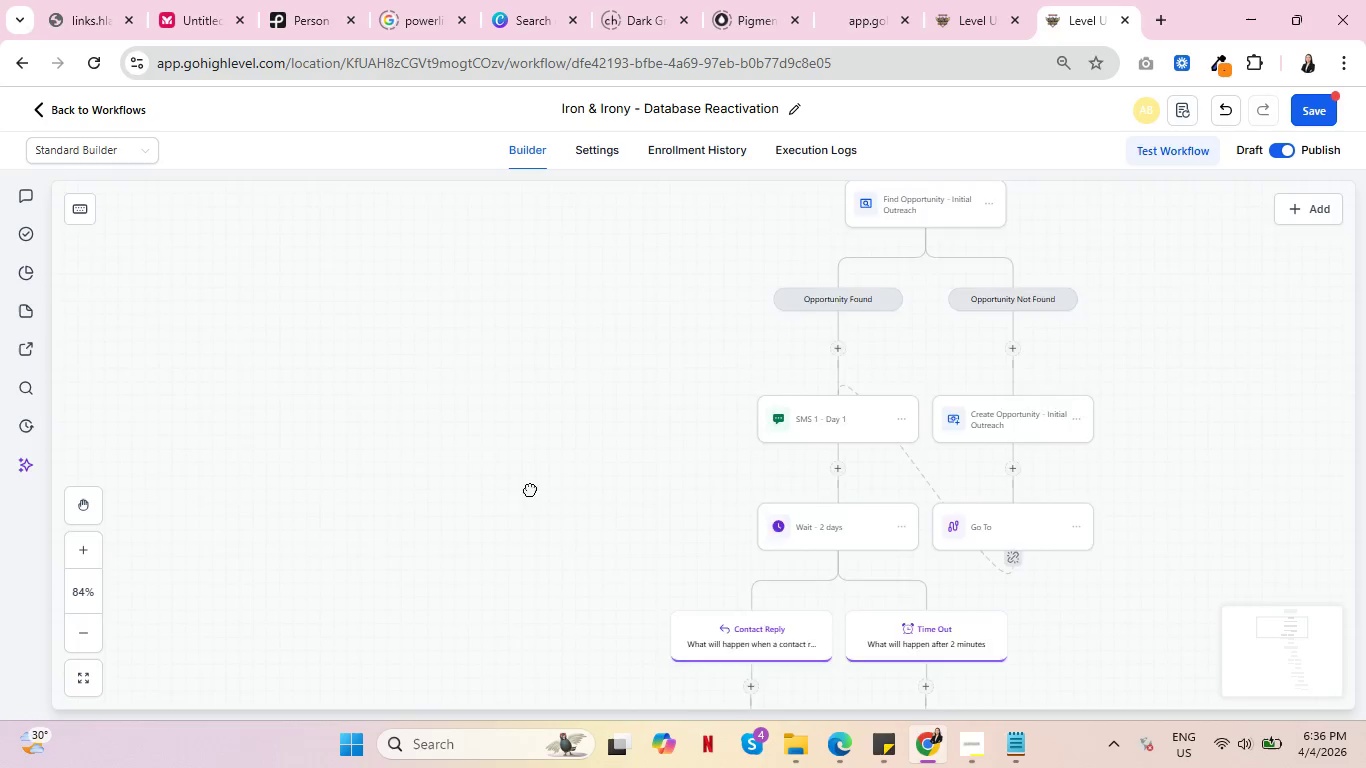 
left_click_drag(start_coordinate=[547, 363], to_coordinate=[523, 523])
 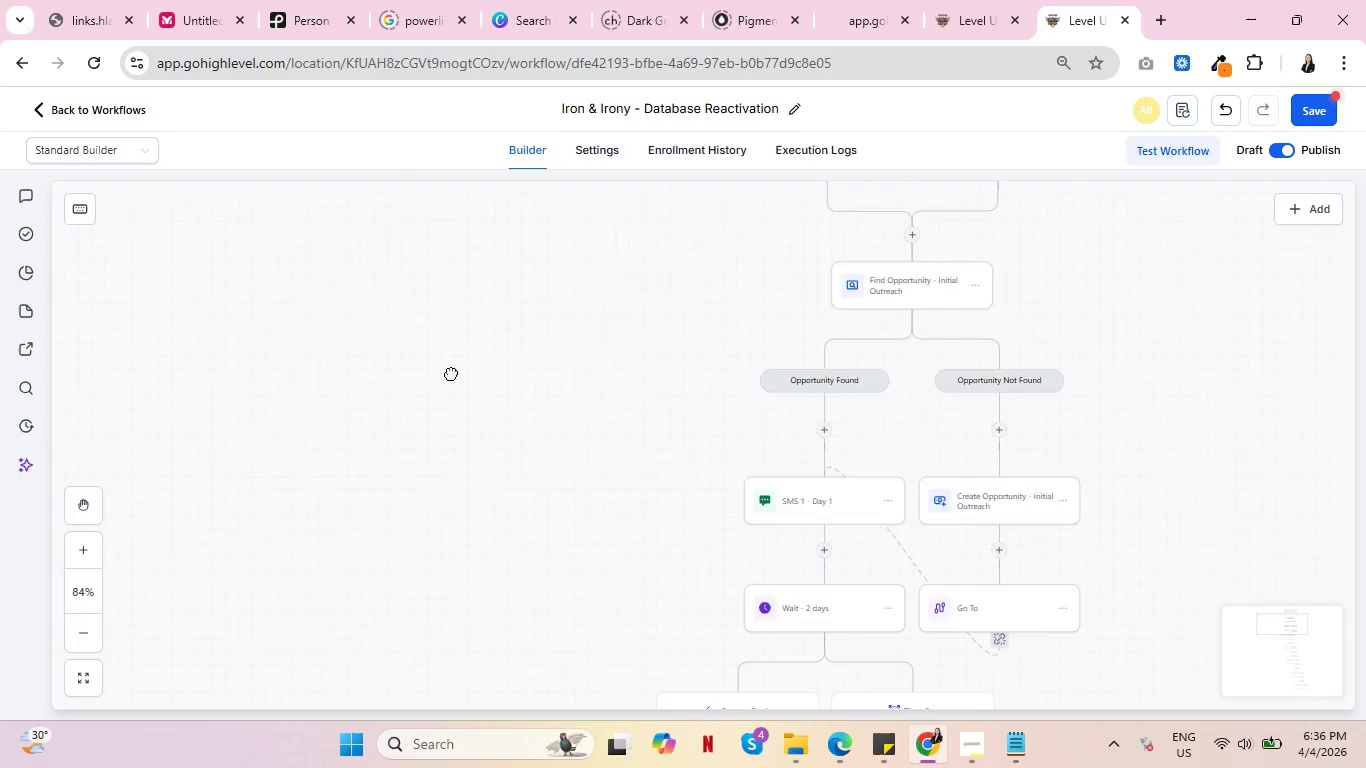 
left_click_drag(start_coordinate=[457, 333], to_coordinate=[461, 580])
 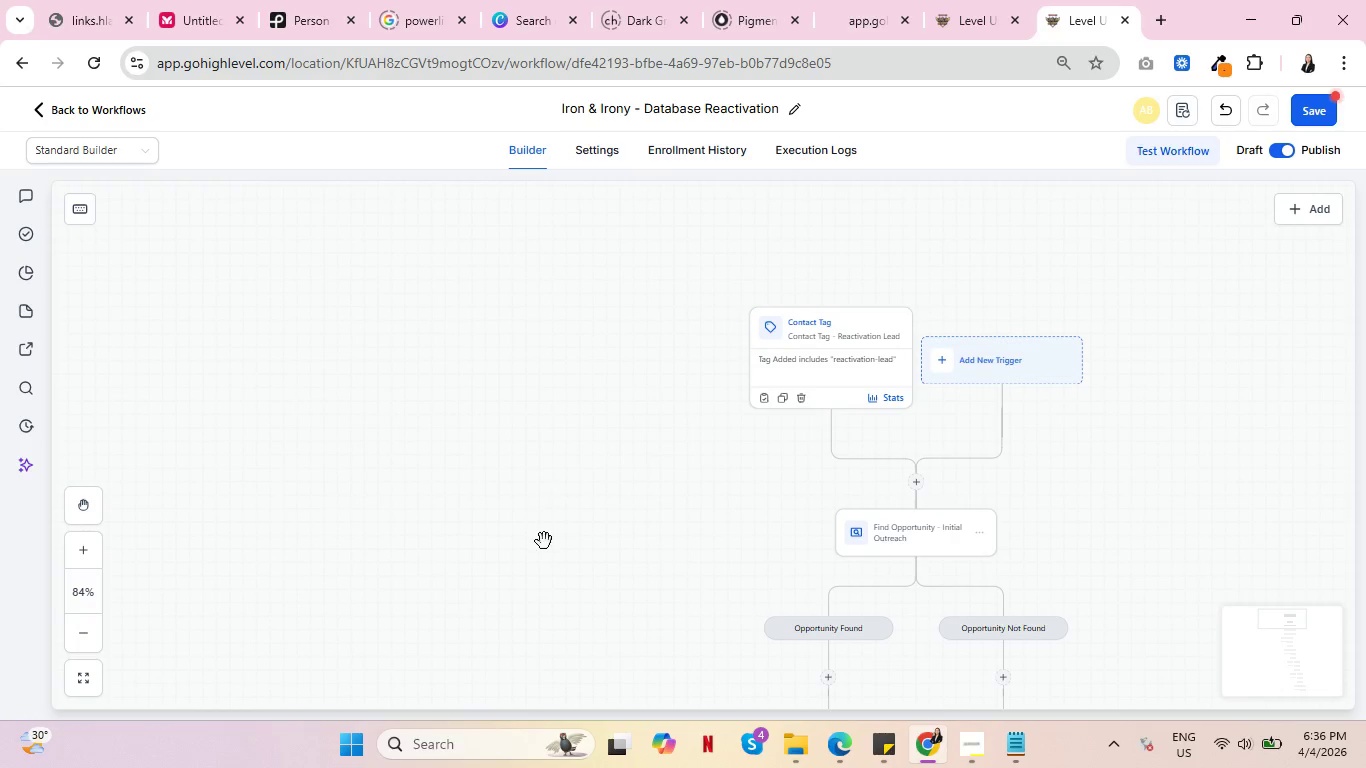 
left_click_drag(start_coordinate=[544, 538], to_coordinate=[435, 267])
 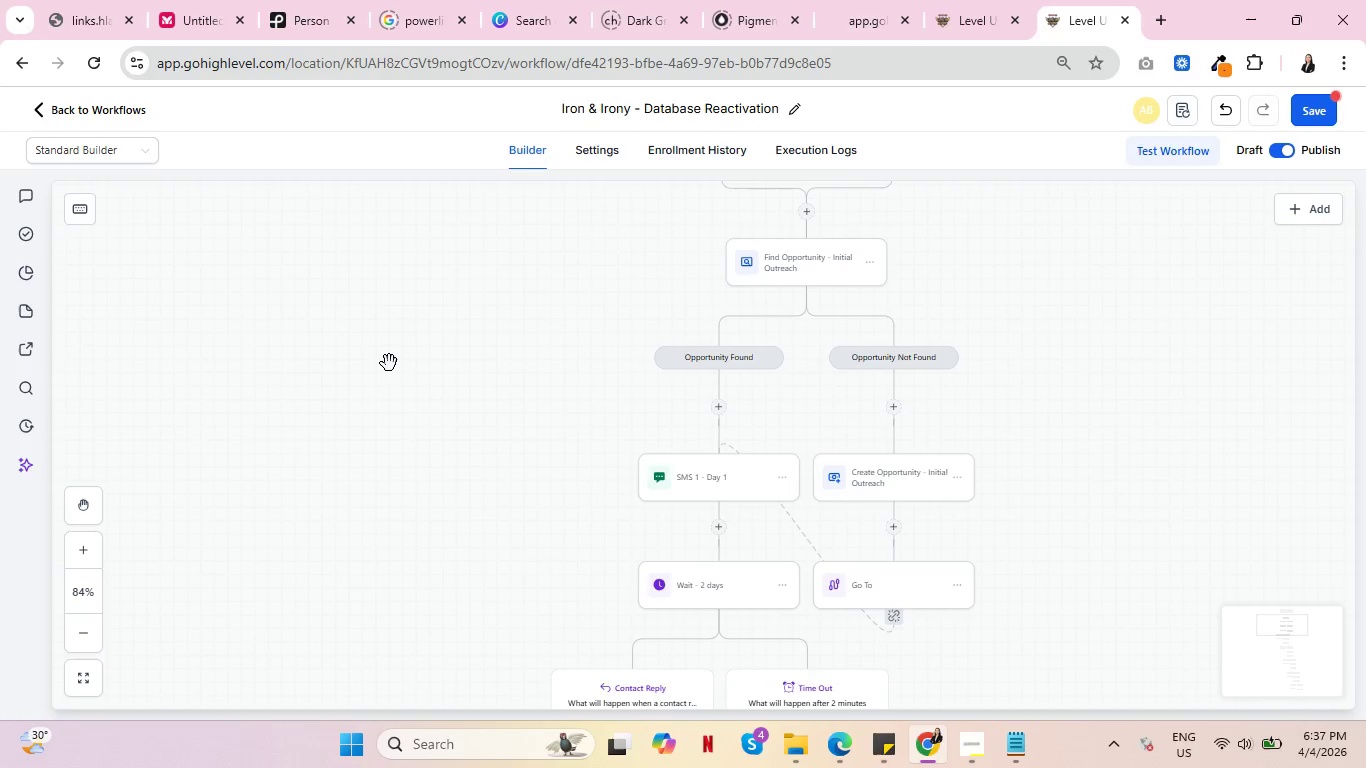 
wait(14.06)
 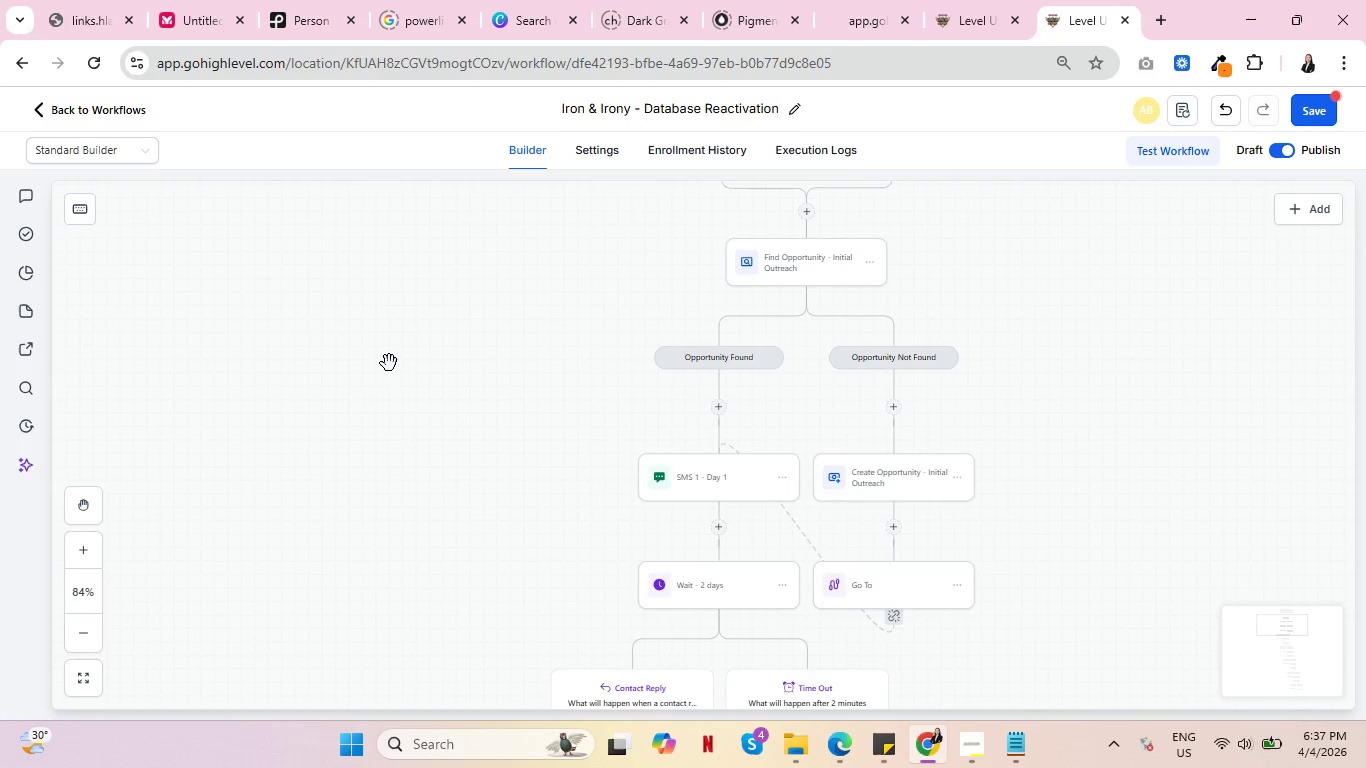 
scroll: coordinate [415, 367], scroll_direction: down, amount: 1.0
 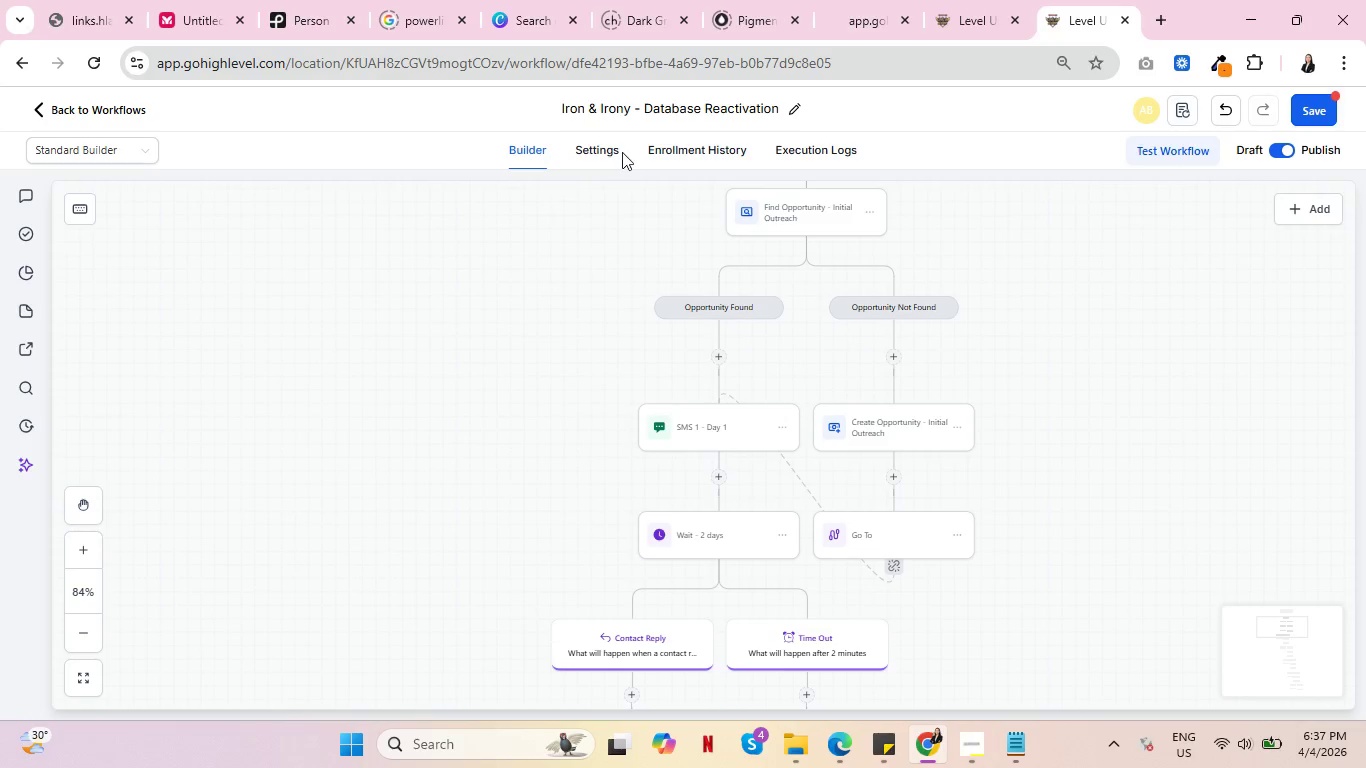 
left_click([619, 151])
 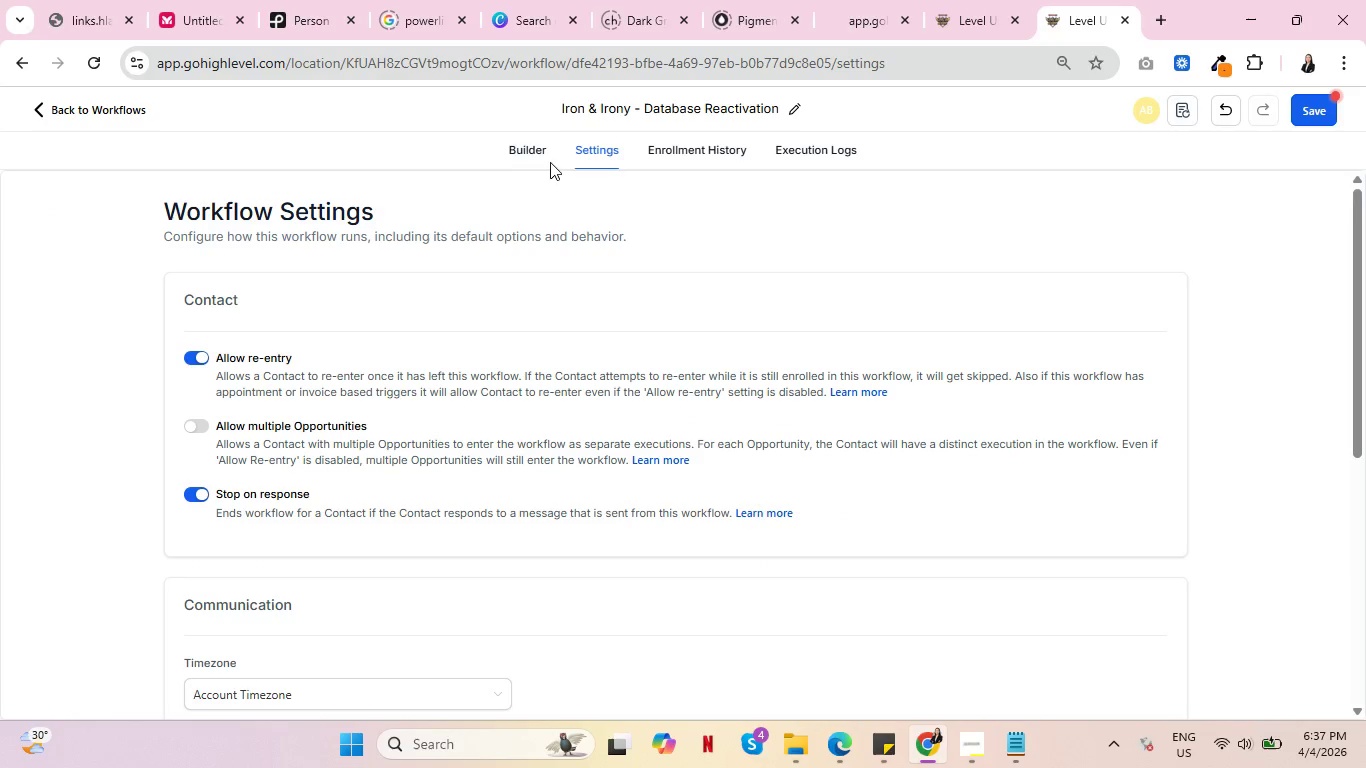 
left_click([522, 153])
 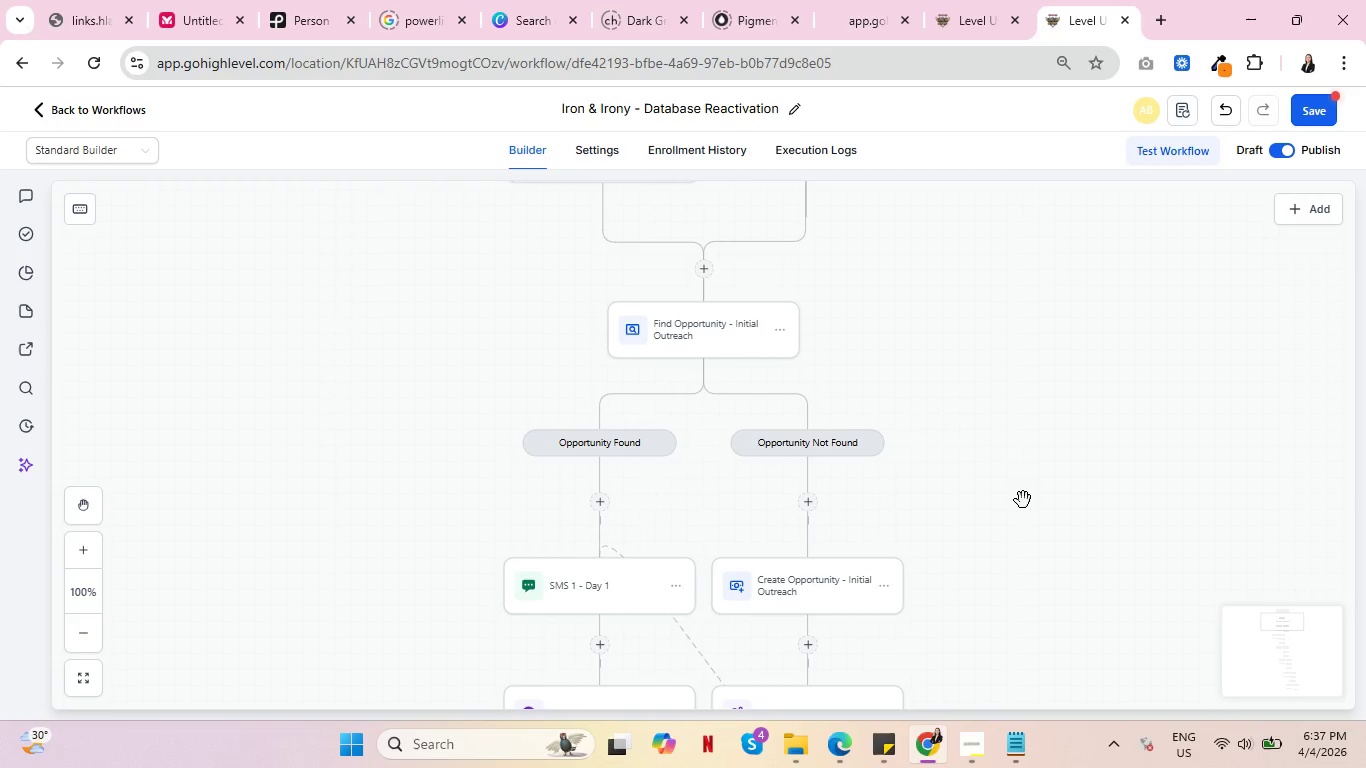 
scroll: coordinate [1033, 481], scroll_direction: down, amount: 10.0
 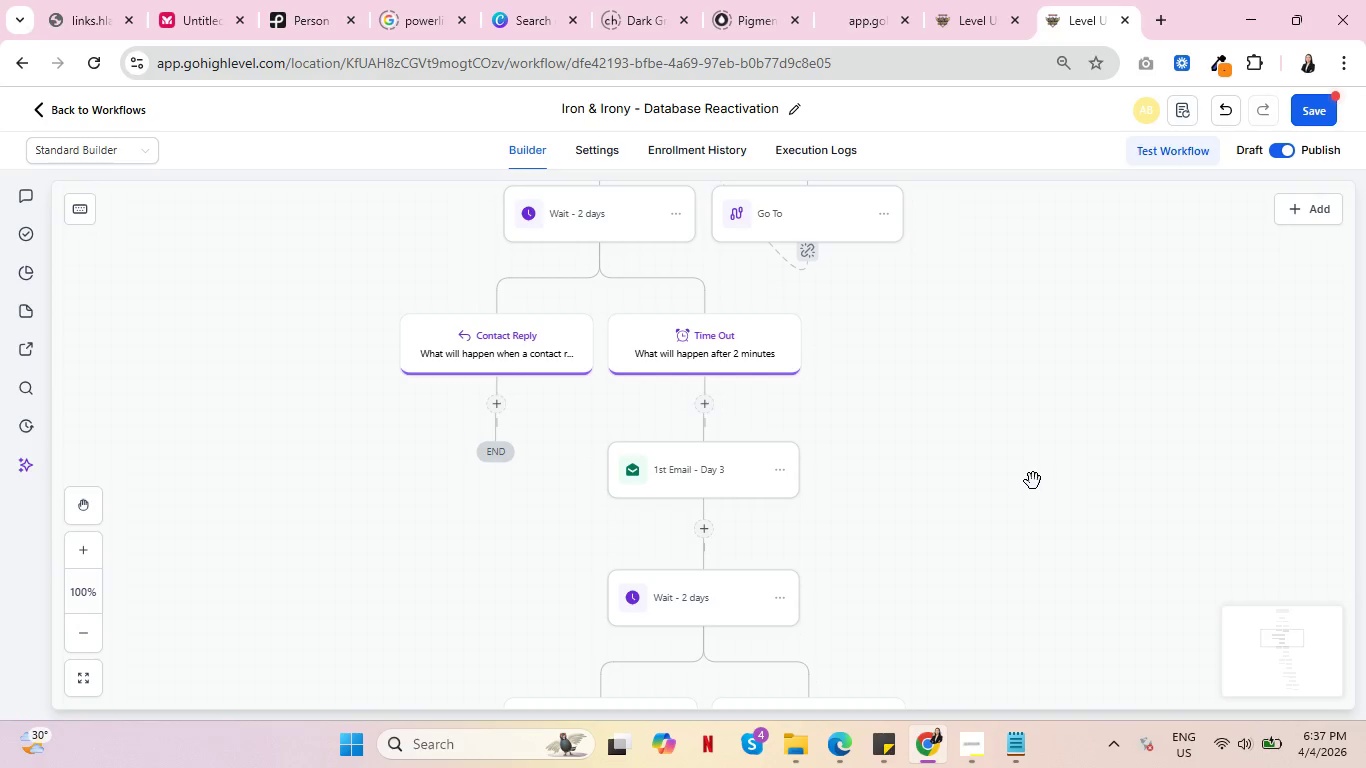 
left_click([677, 207])
 